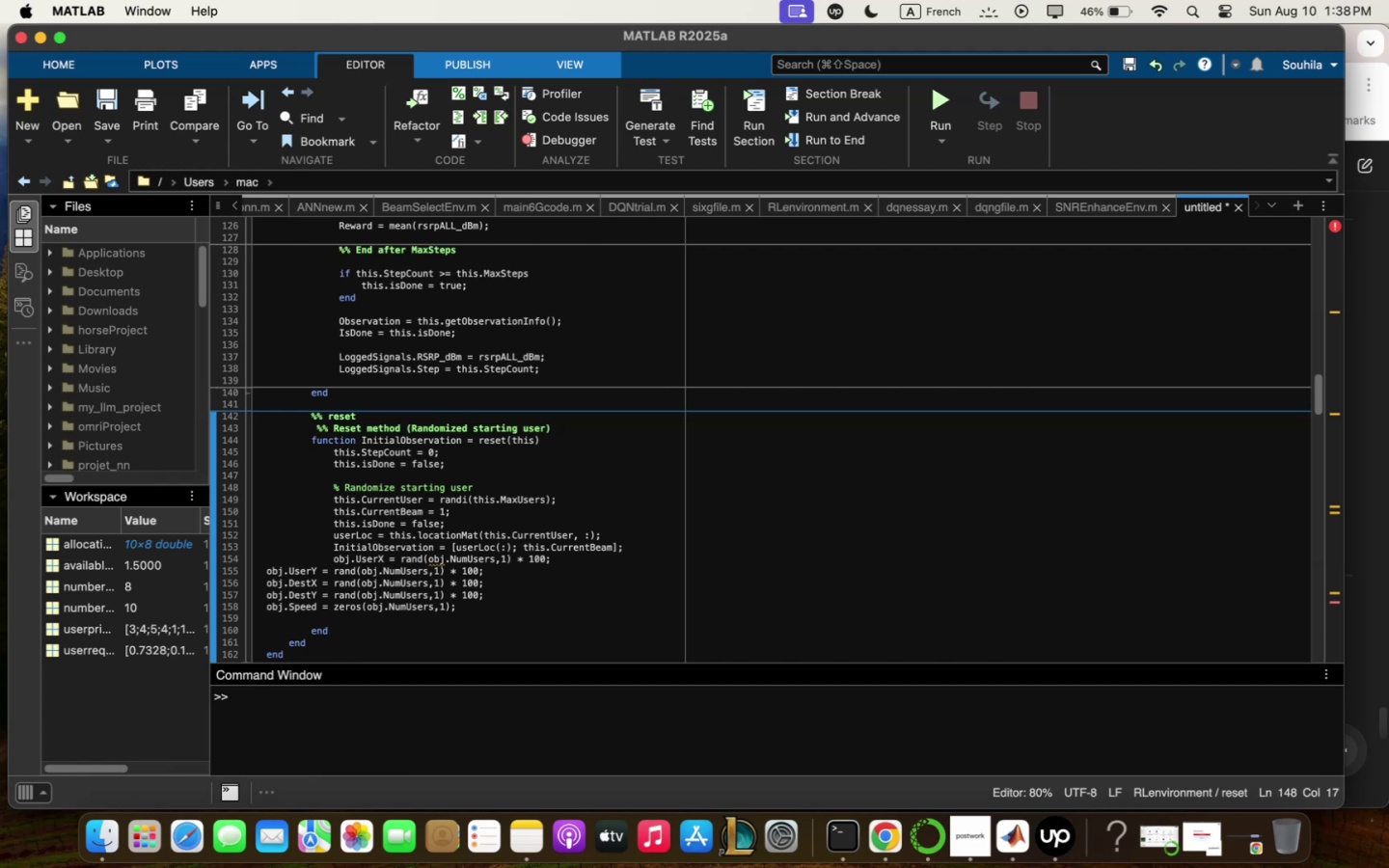 
hold_key(key=ArrowRight, duration=1.5)
 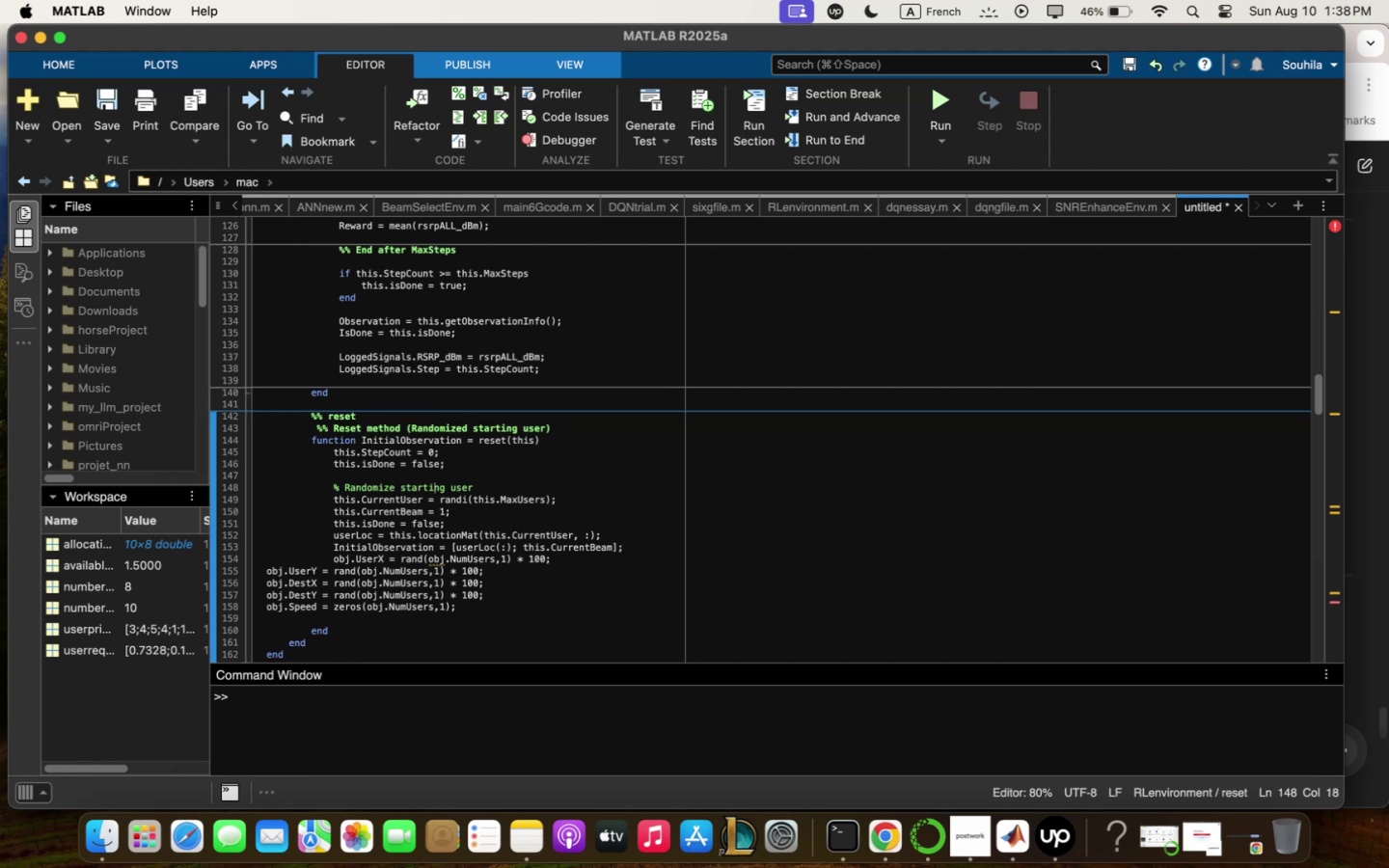 
key(ArrowRight)
 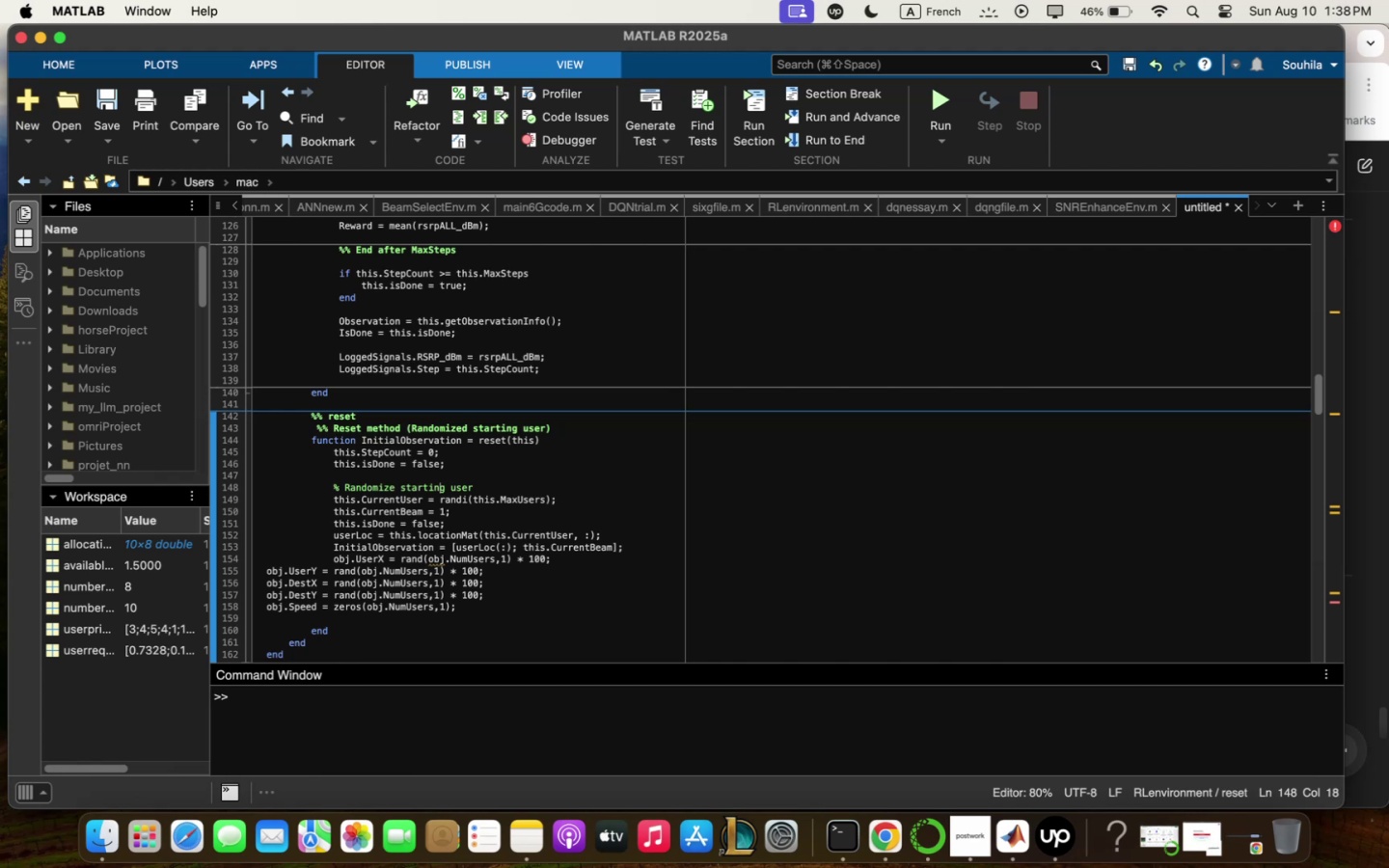 
hold_key(key=ArrowRight, duration=0.54)
 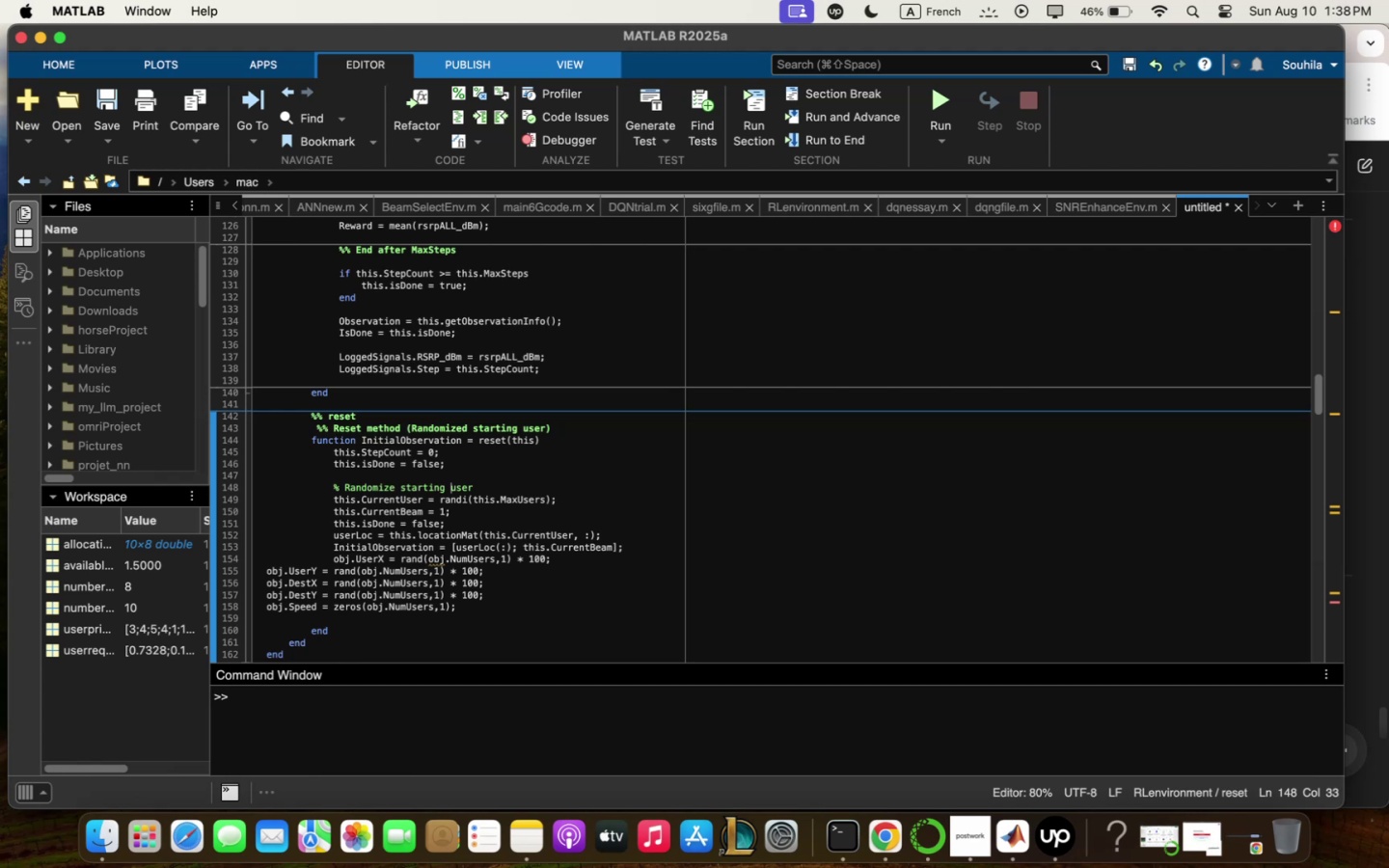 
key(ArrowRight)
 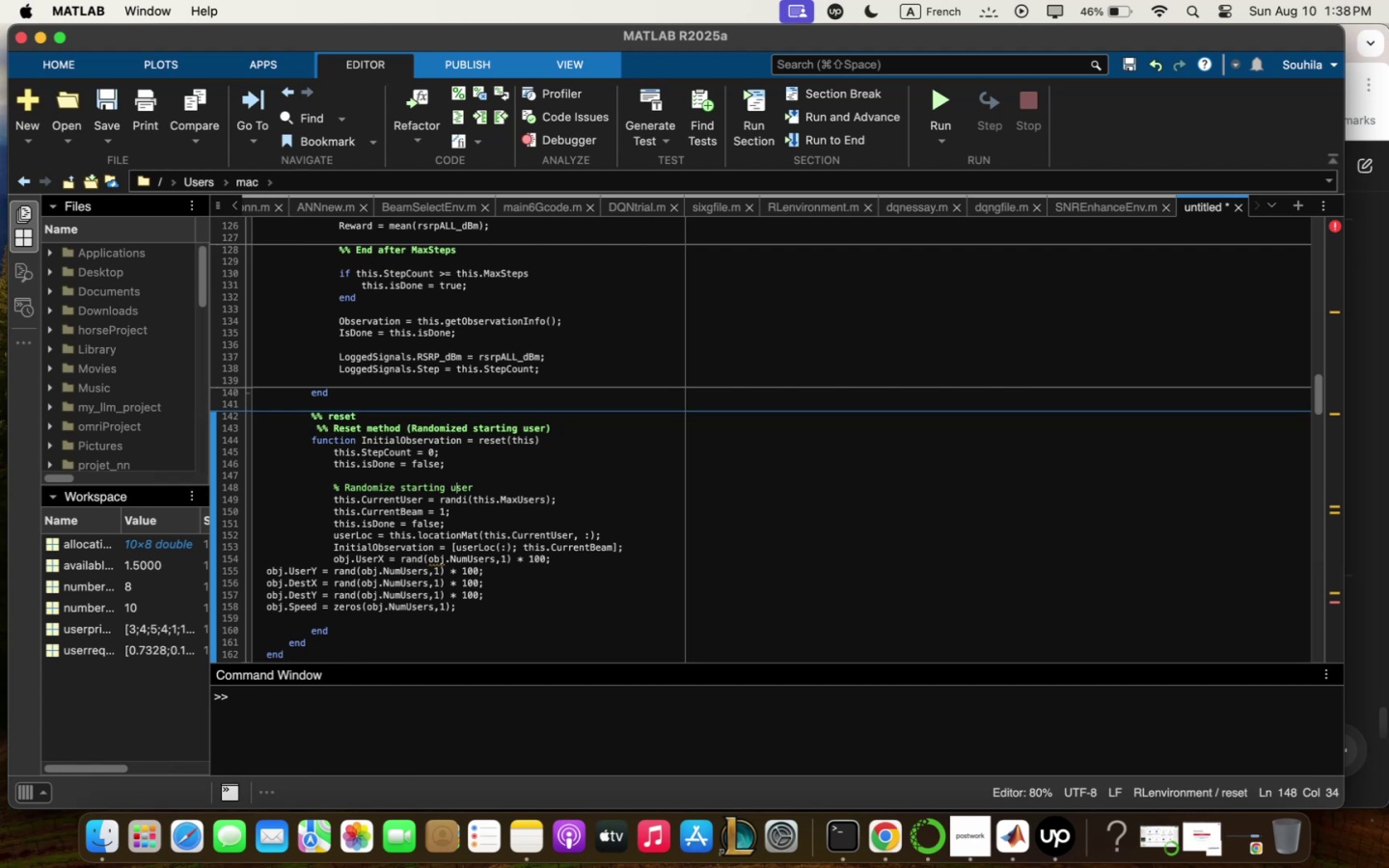 
key(ArrowRight)
 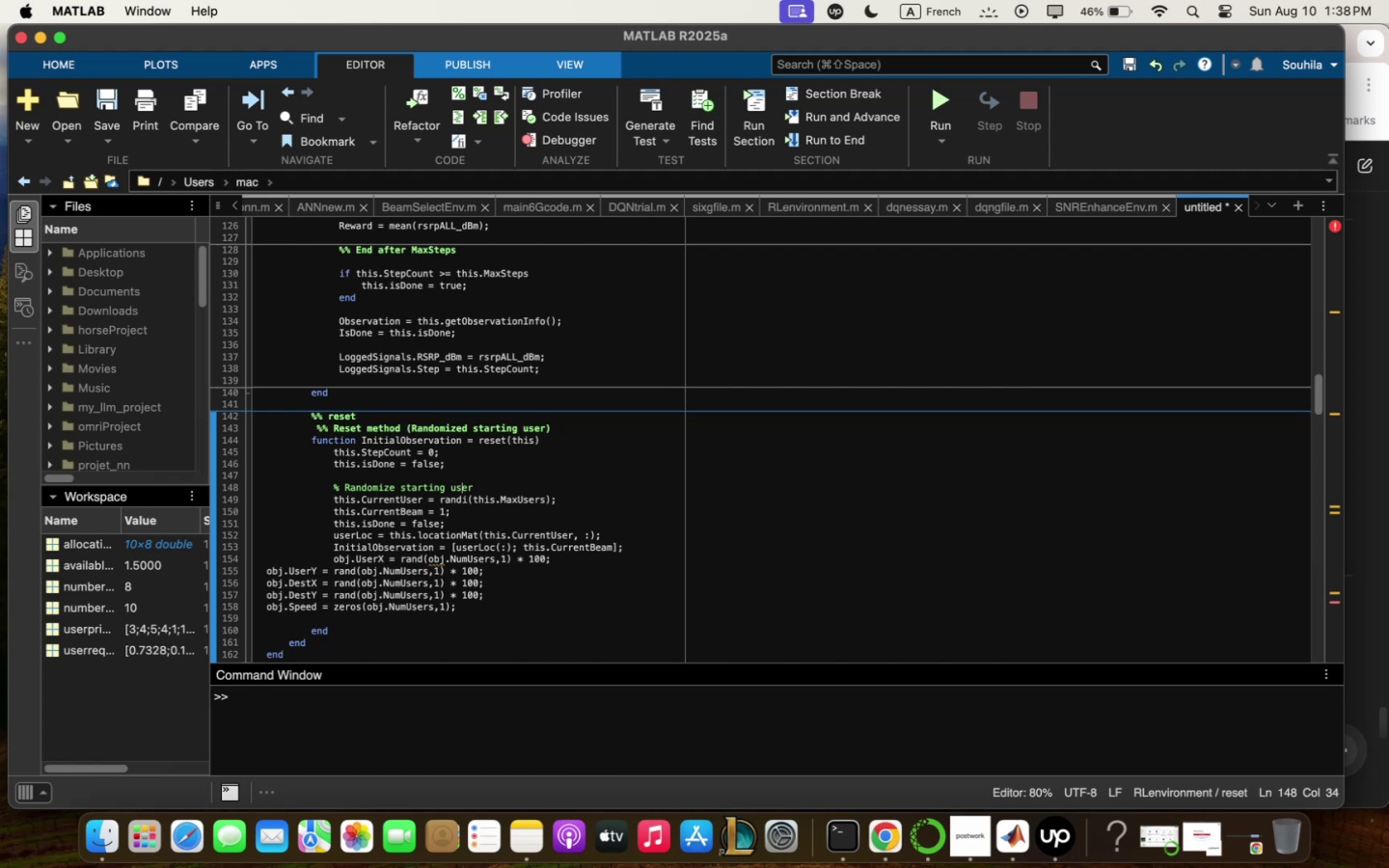 
key(ArrowRight)
 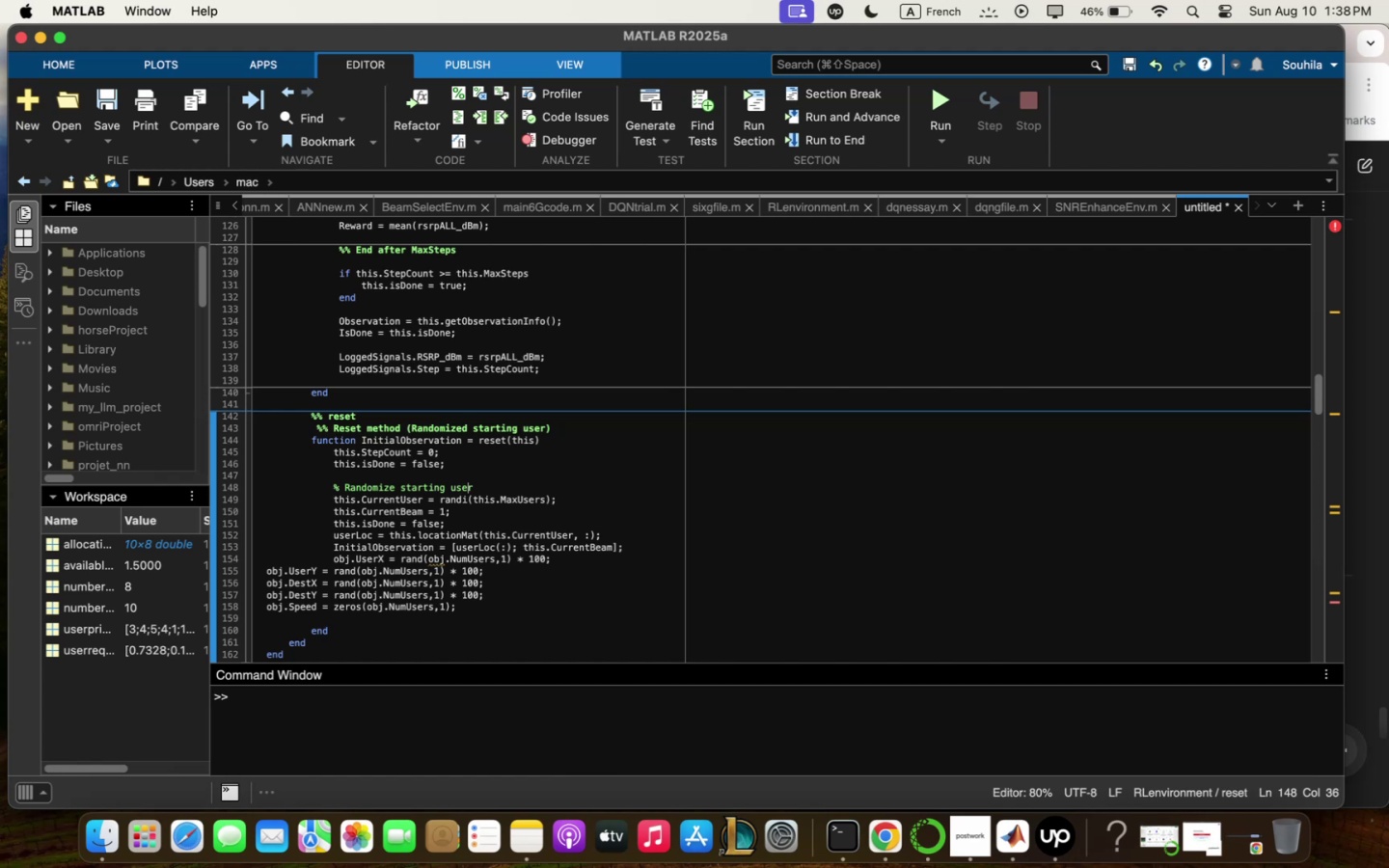 
key(ArrowRight)
 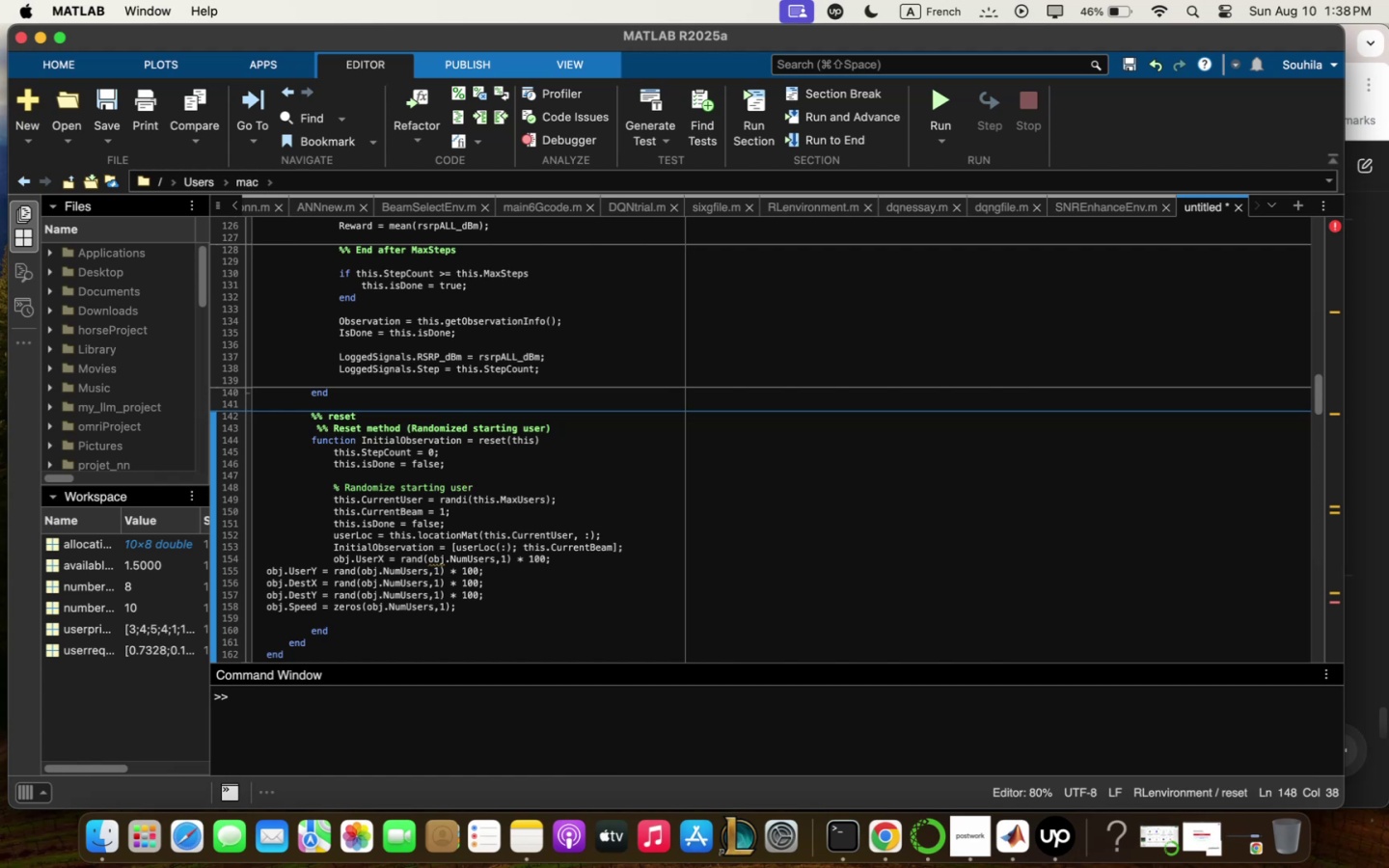 
type( in the envi)
key(Backspace)
type( qreq)
 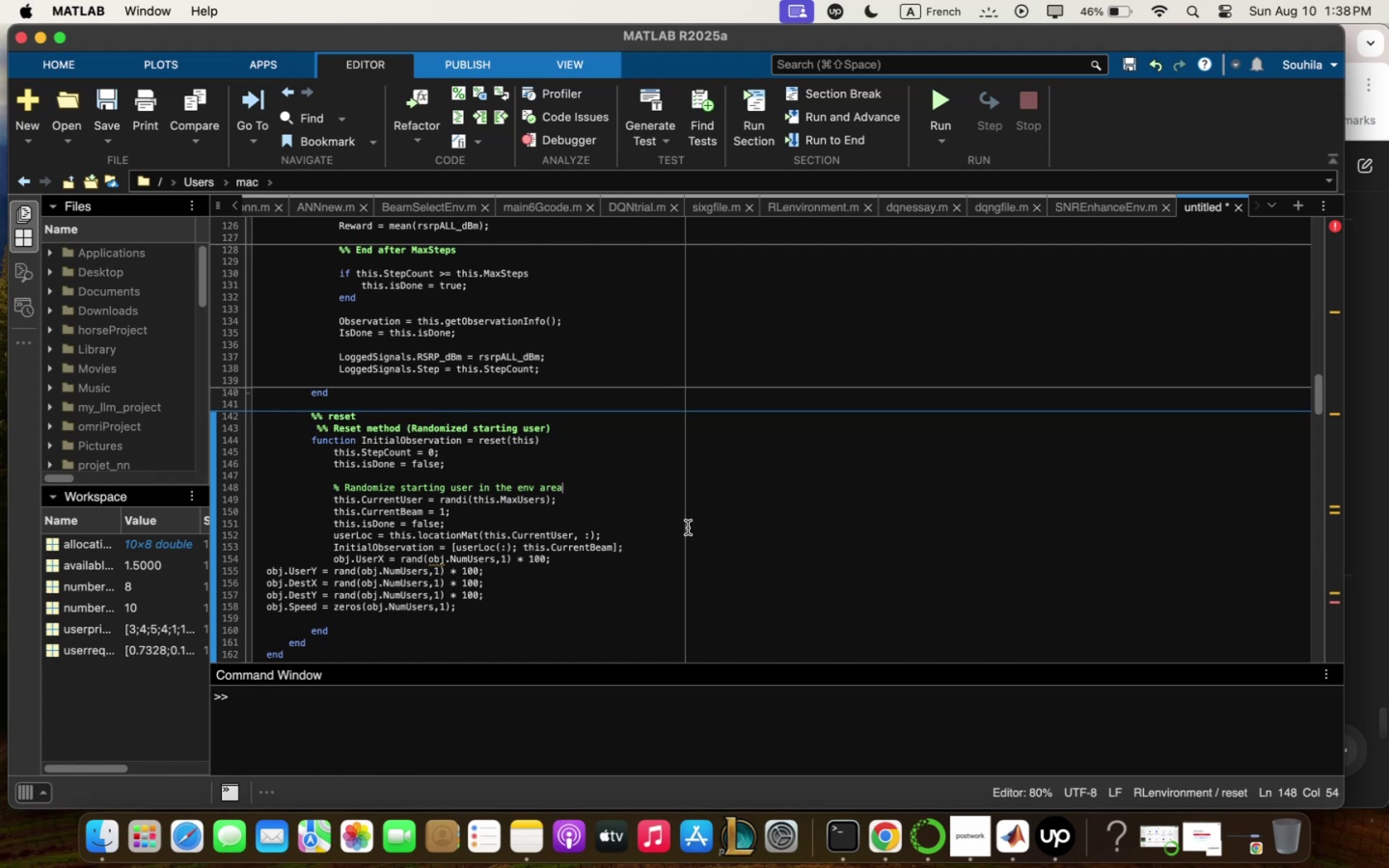 
wait(10.12)
 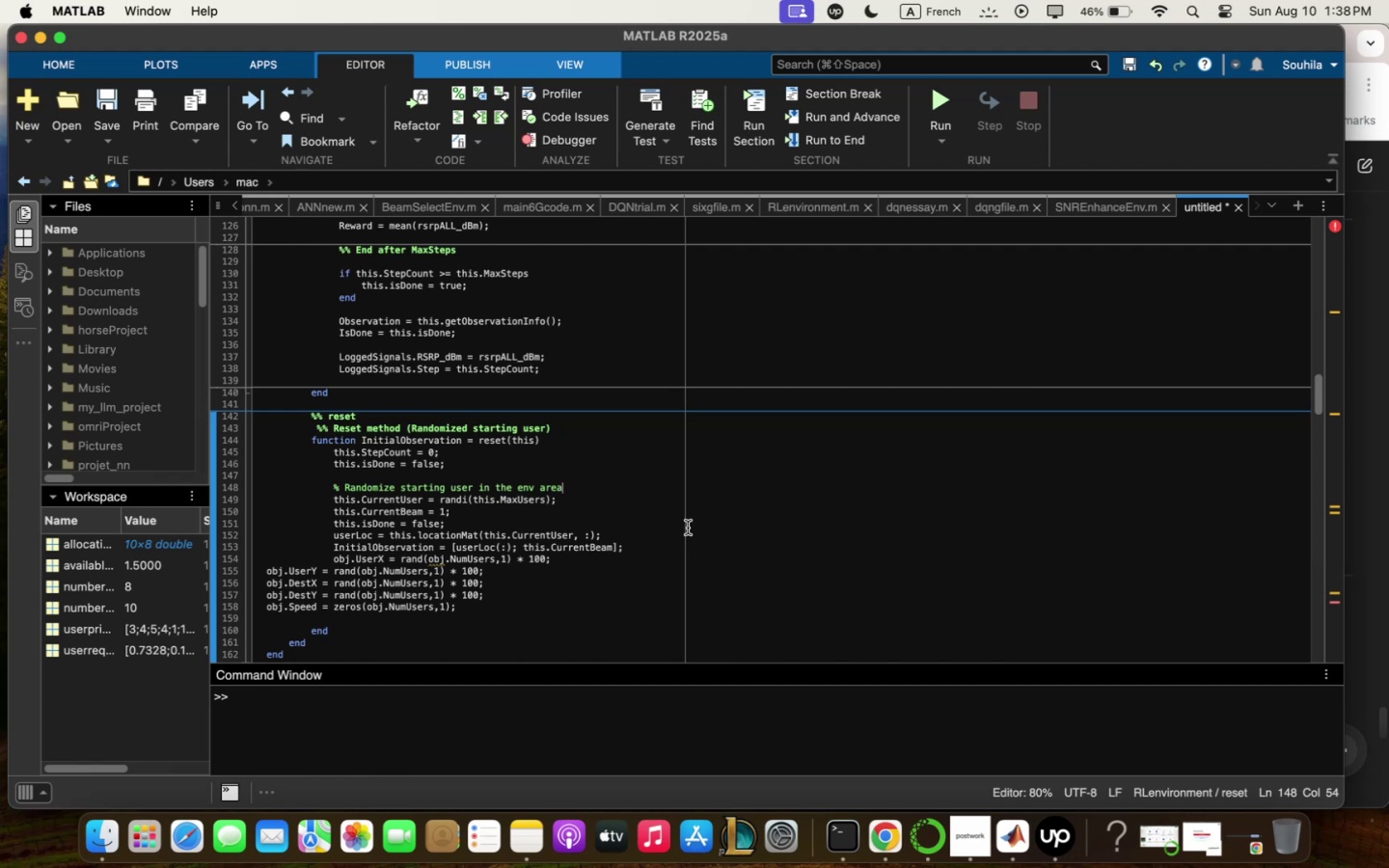 
left_click([423, 498])
 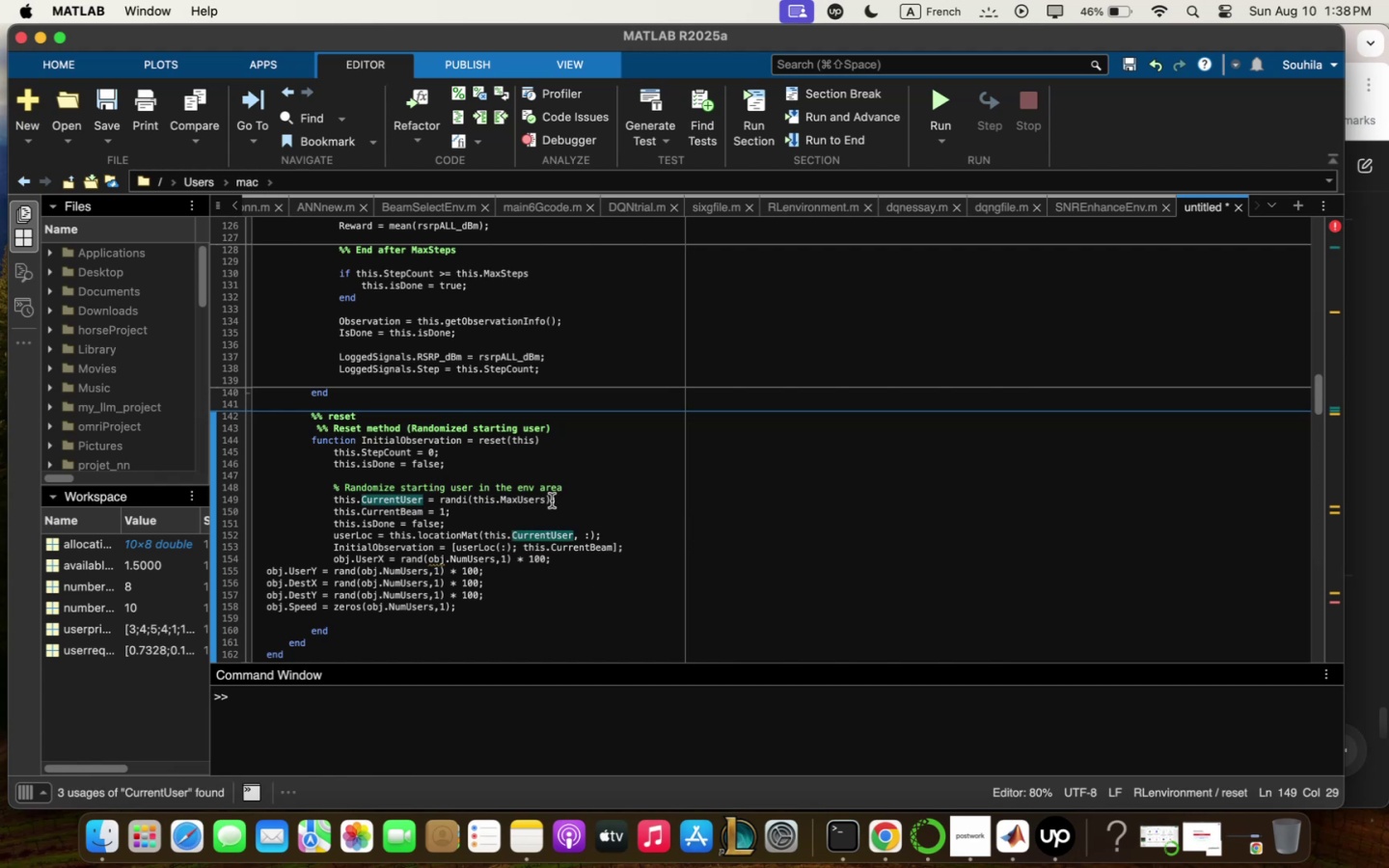 
key(Backspace)
key(Backspace)
key(Backspace)
key(Backspace)
key(Backspace)
key(Backspace)
key(Backspace)
key(Backspace)
key(Backspace)
key(Backspace)
key(Backspace)
type(Use)
 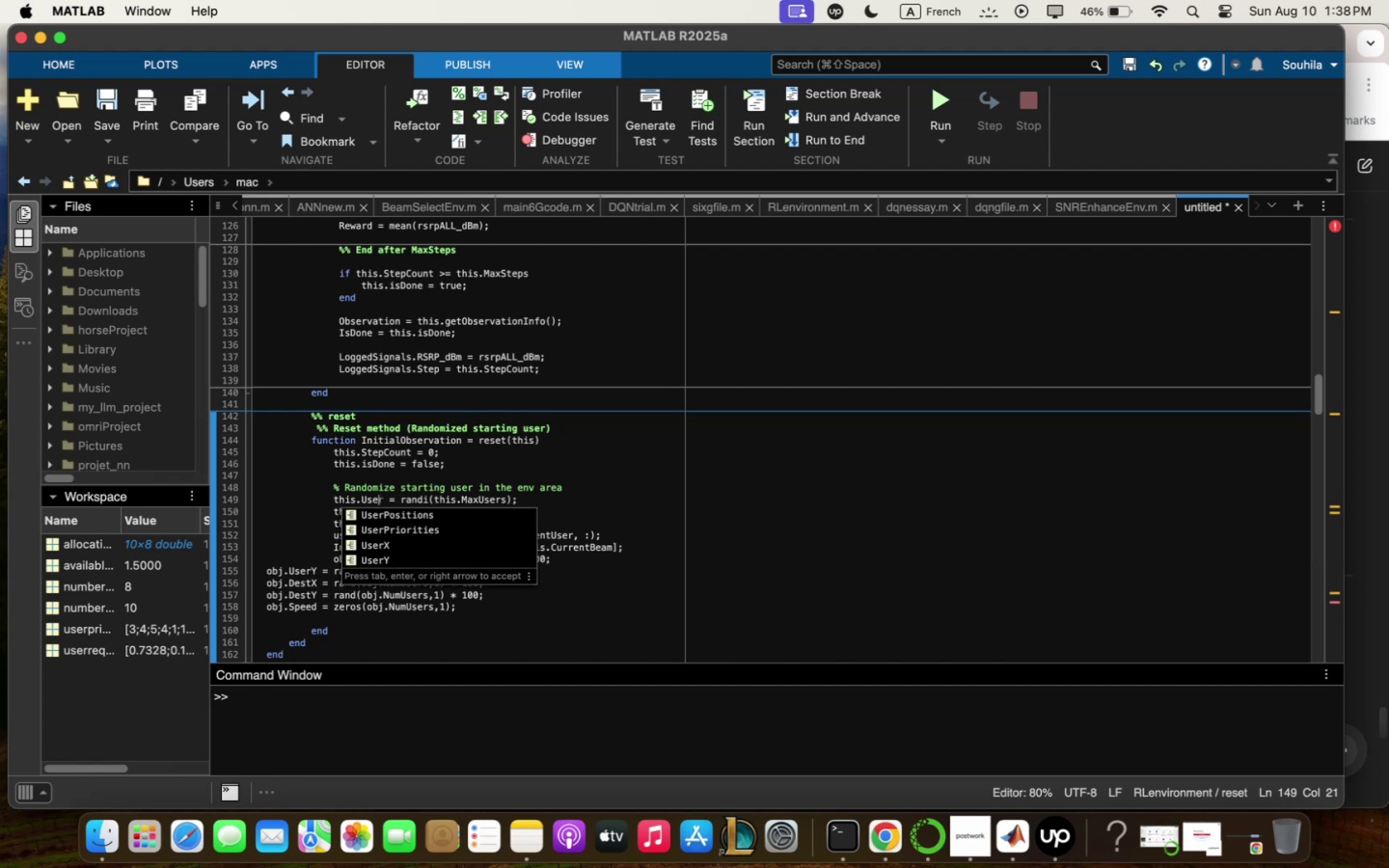 
key(ArrowDown)
 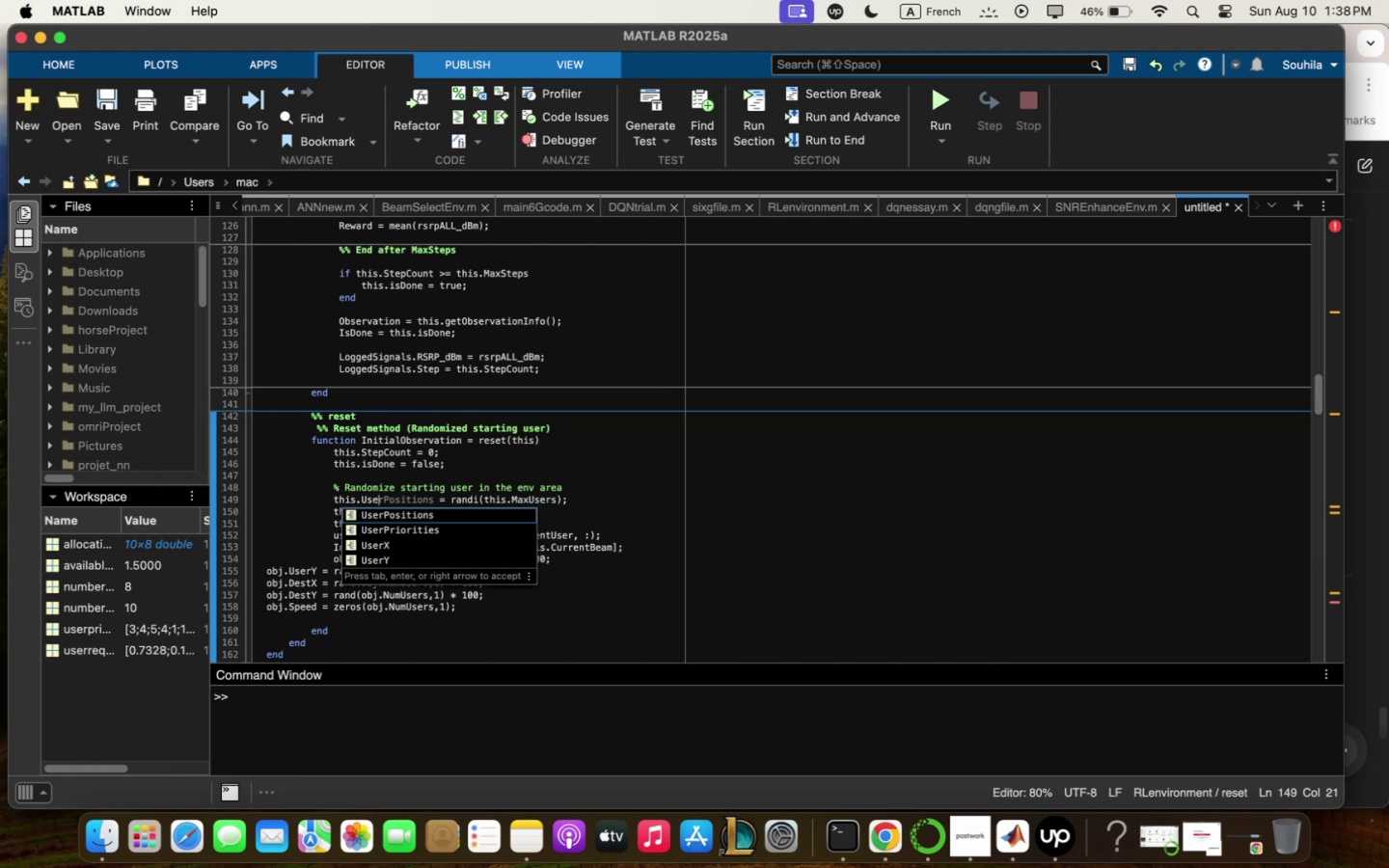 
key(Enter)
 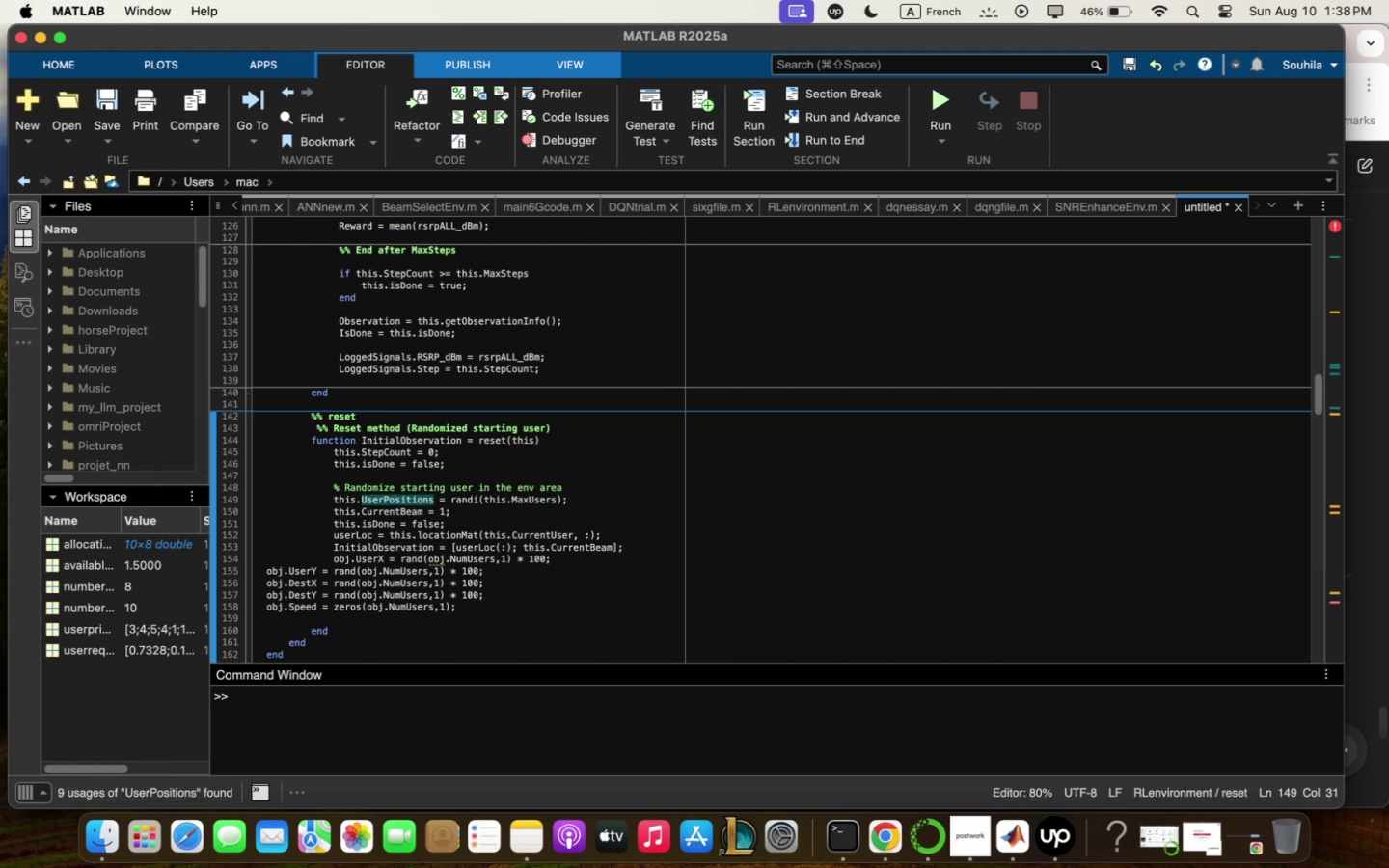 
key(ArrowRight)
 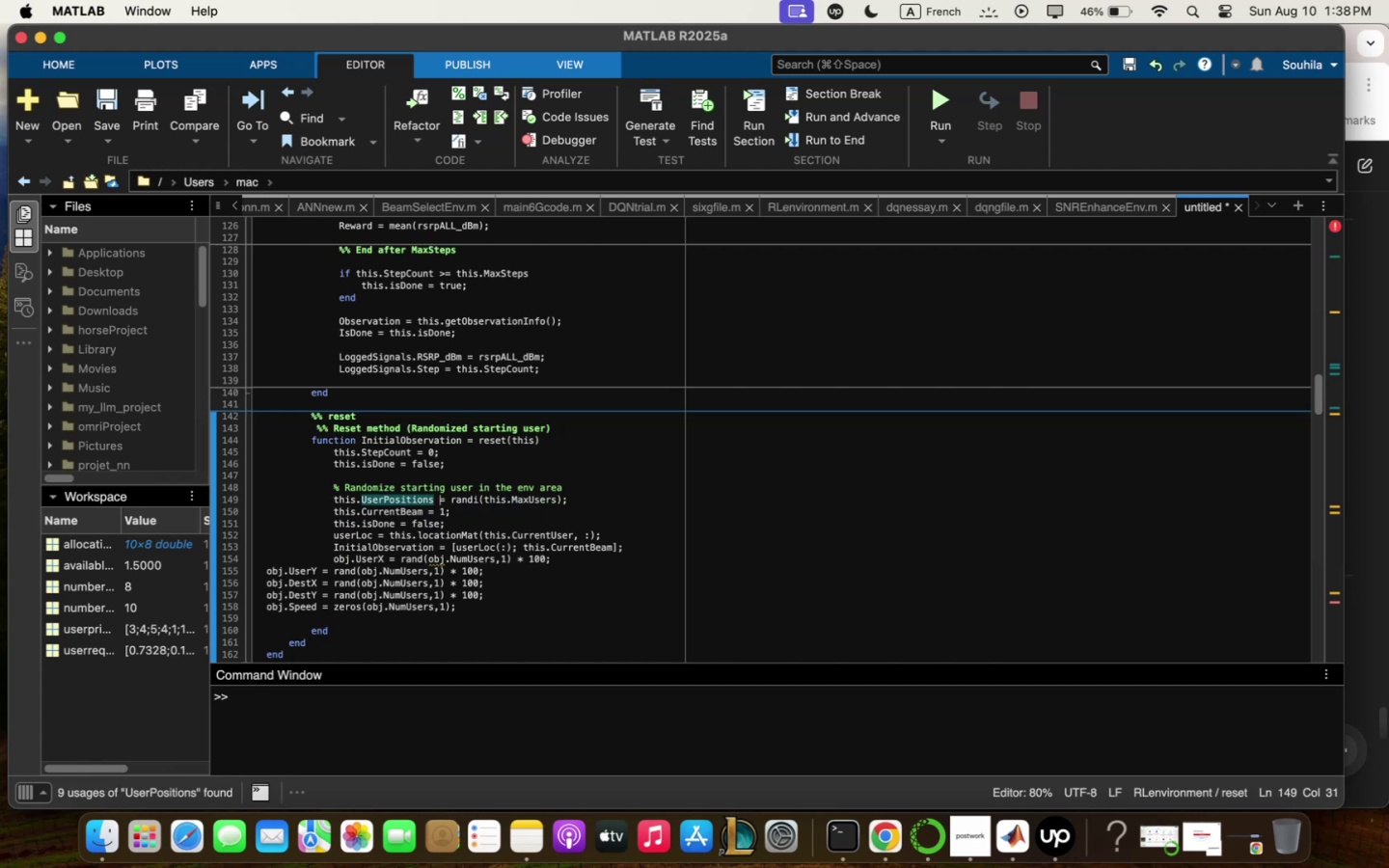 
key(ArrowRight)
 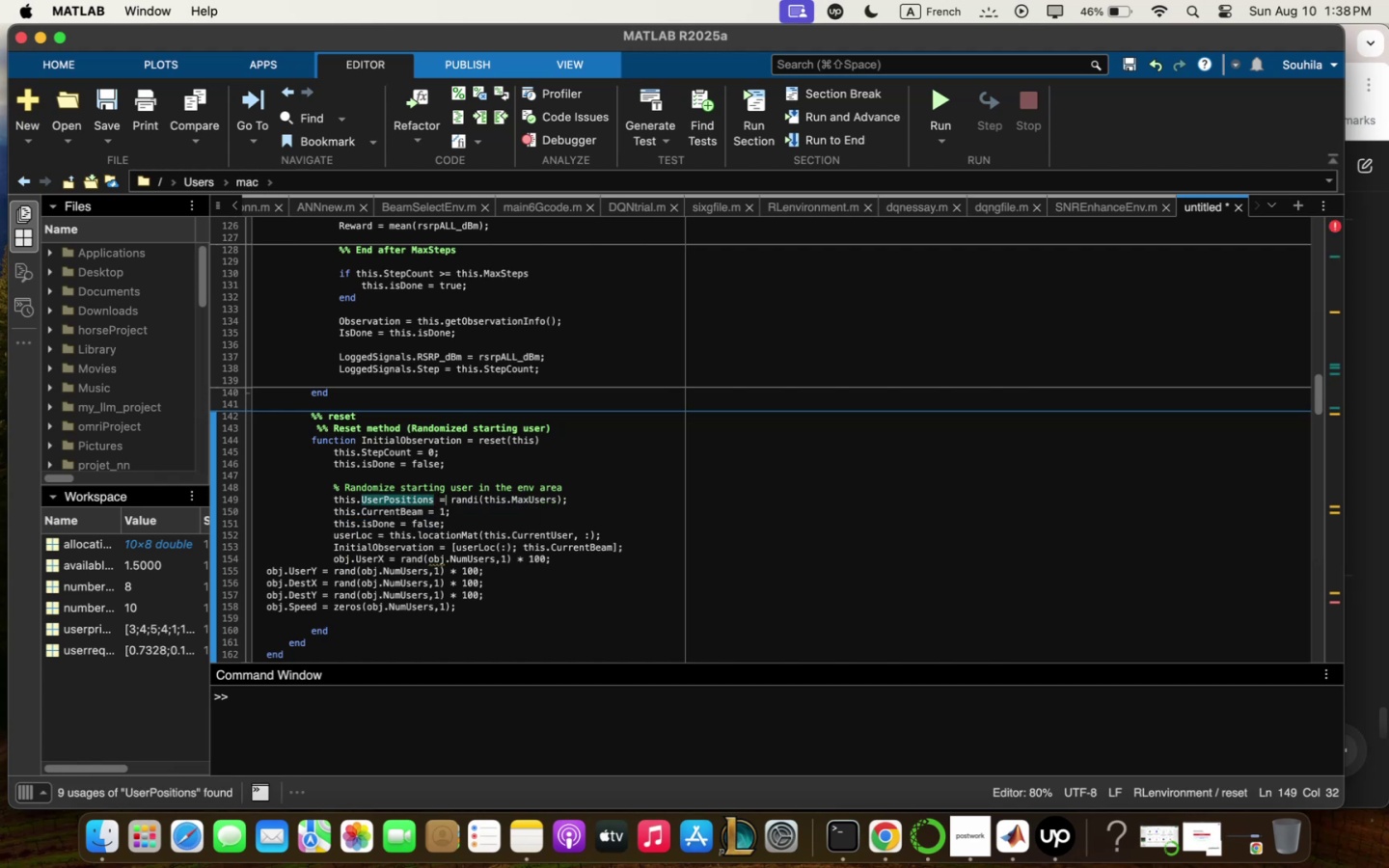 
hold_key(key=ArrowRight, duration=1.51)
 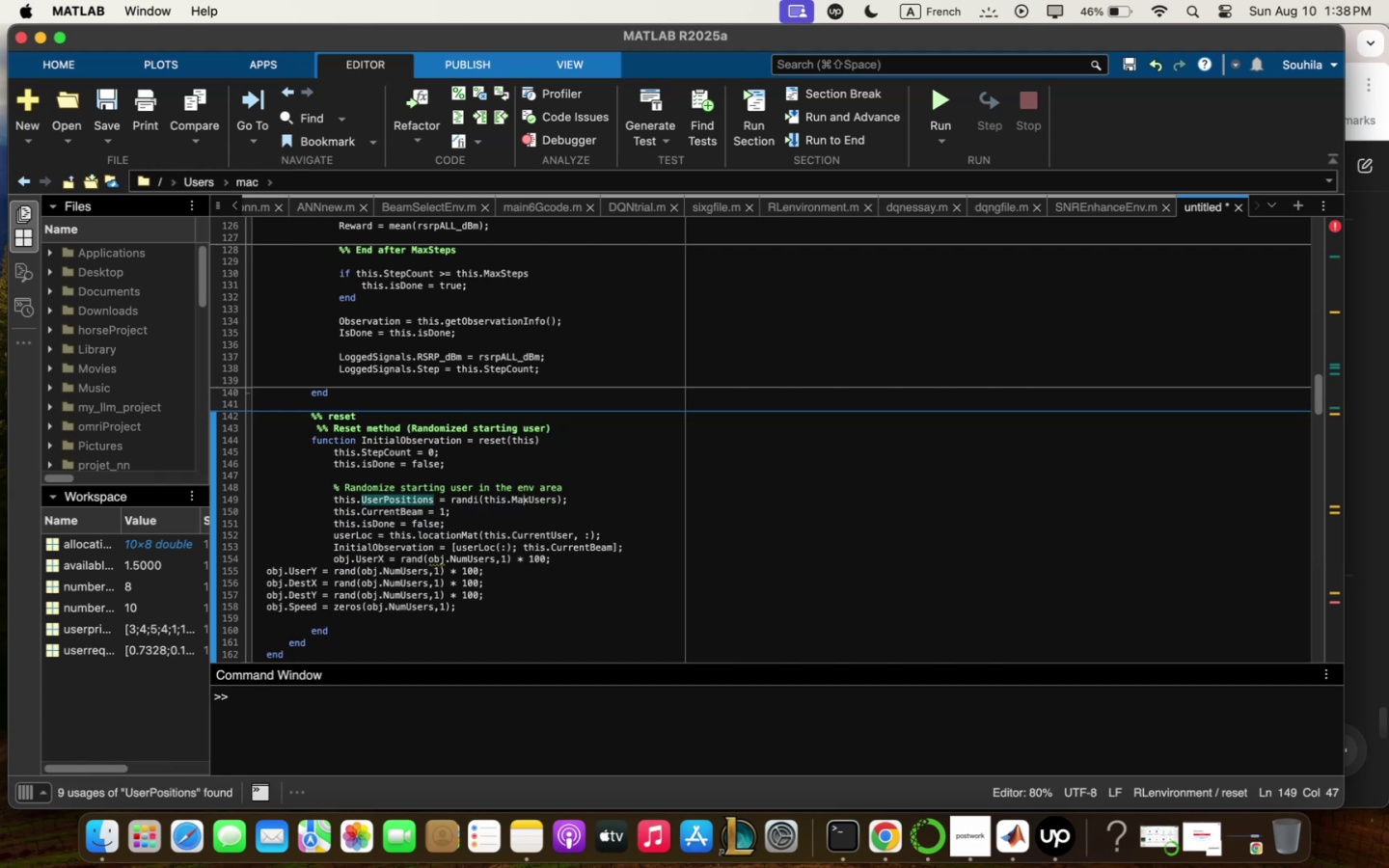 
key(ArrowRight)
 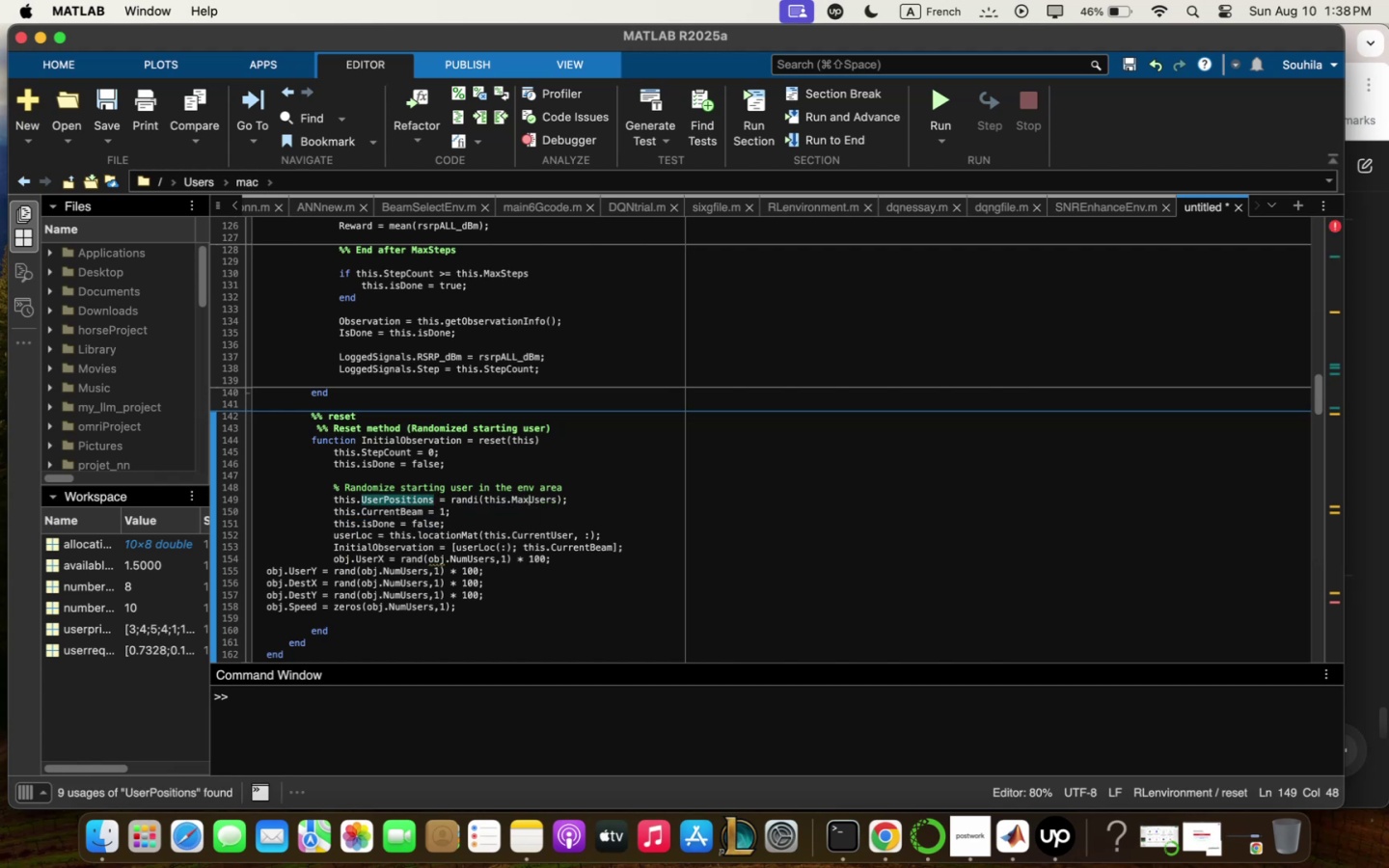 
key(ArrowRight)
 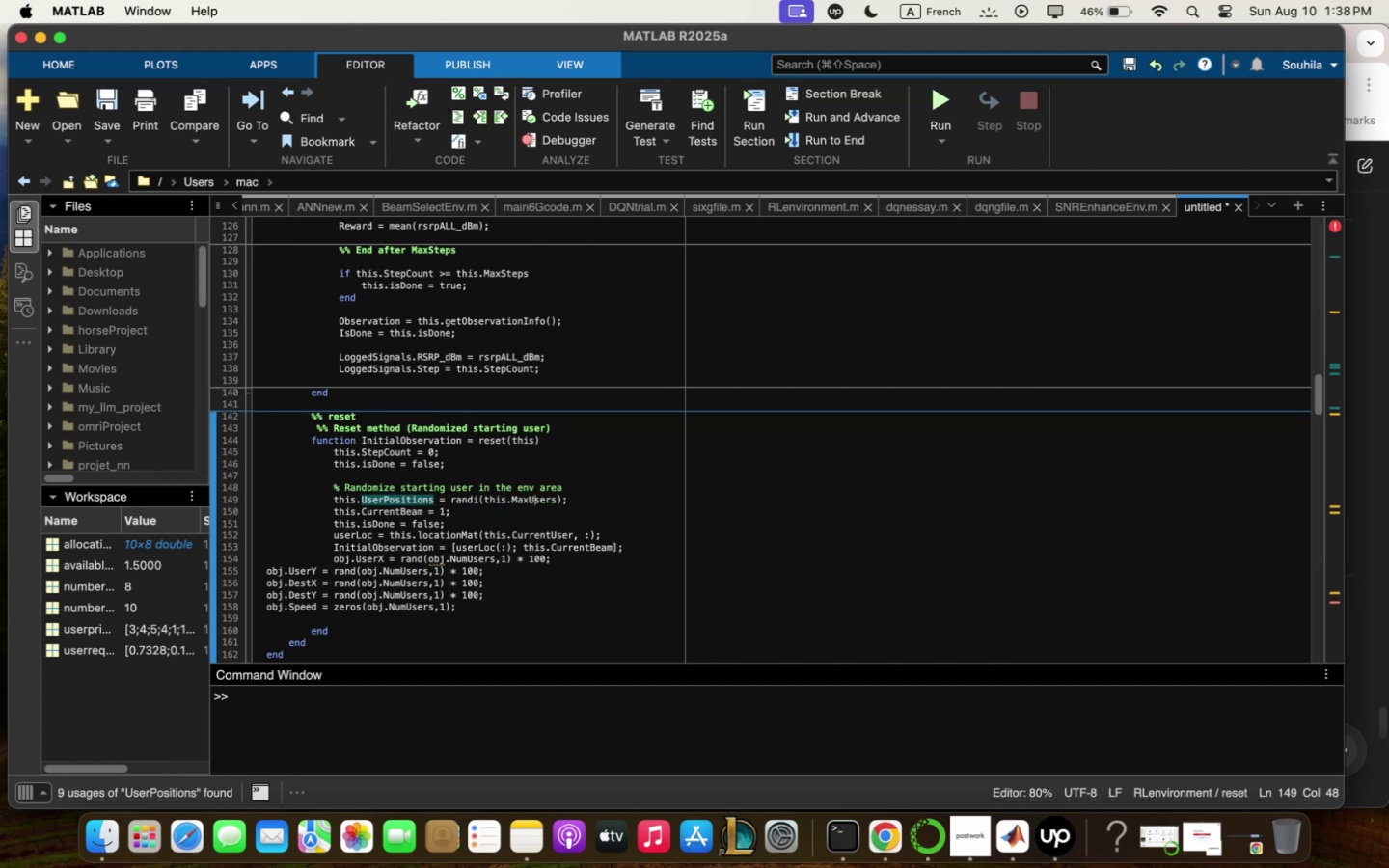 
key(ArrowRight)
 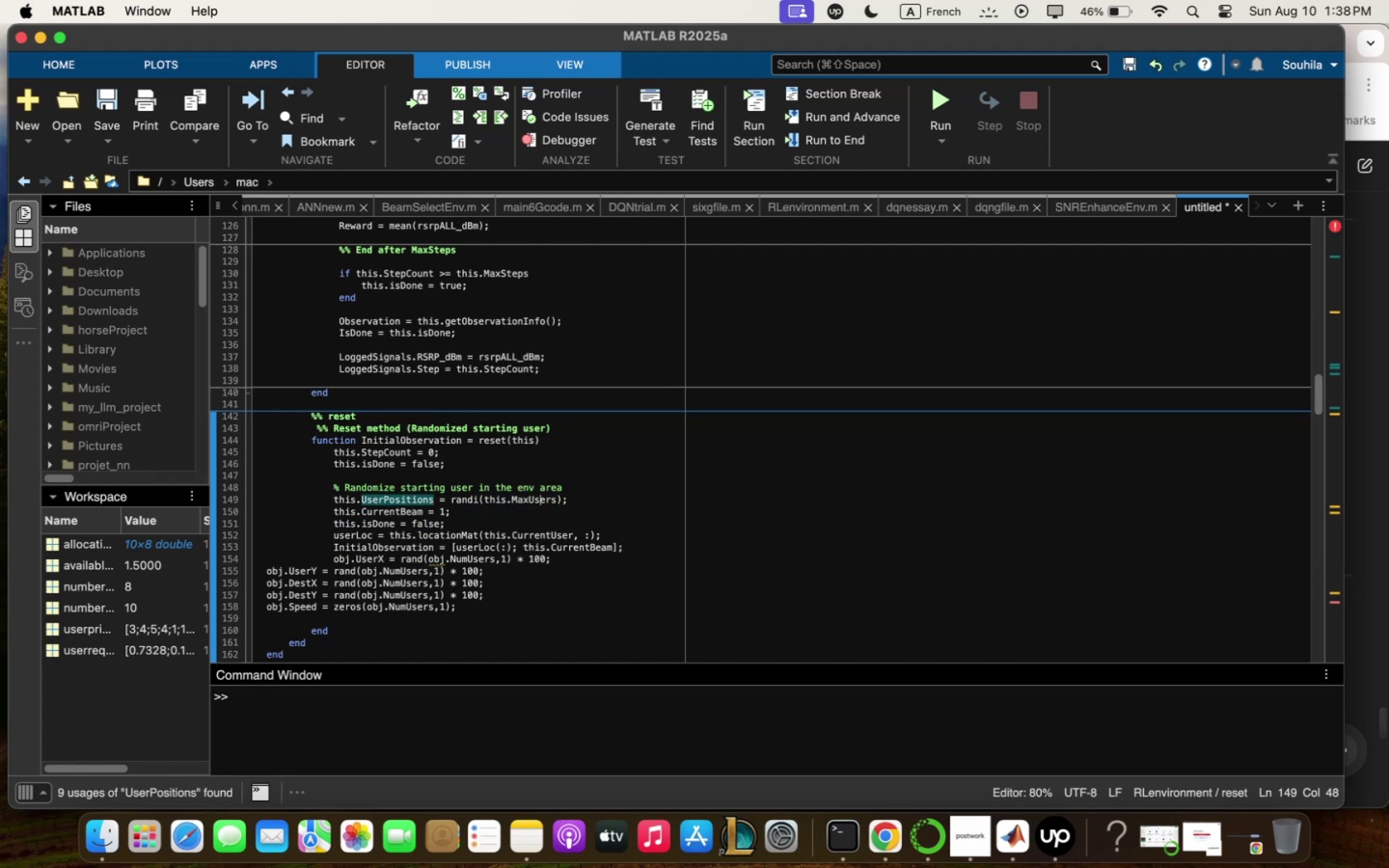 
key(ArrowRight)
 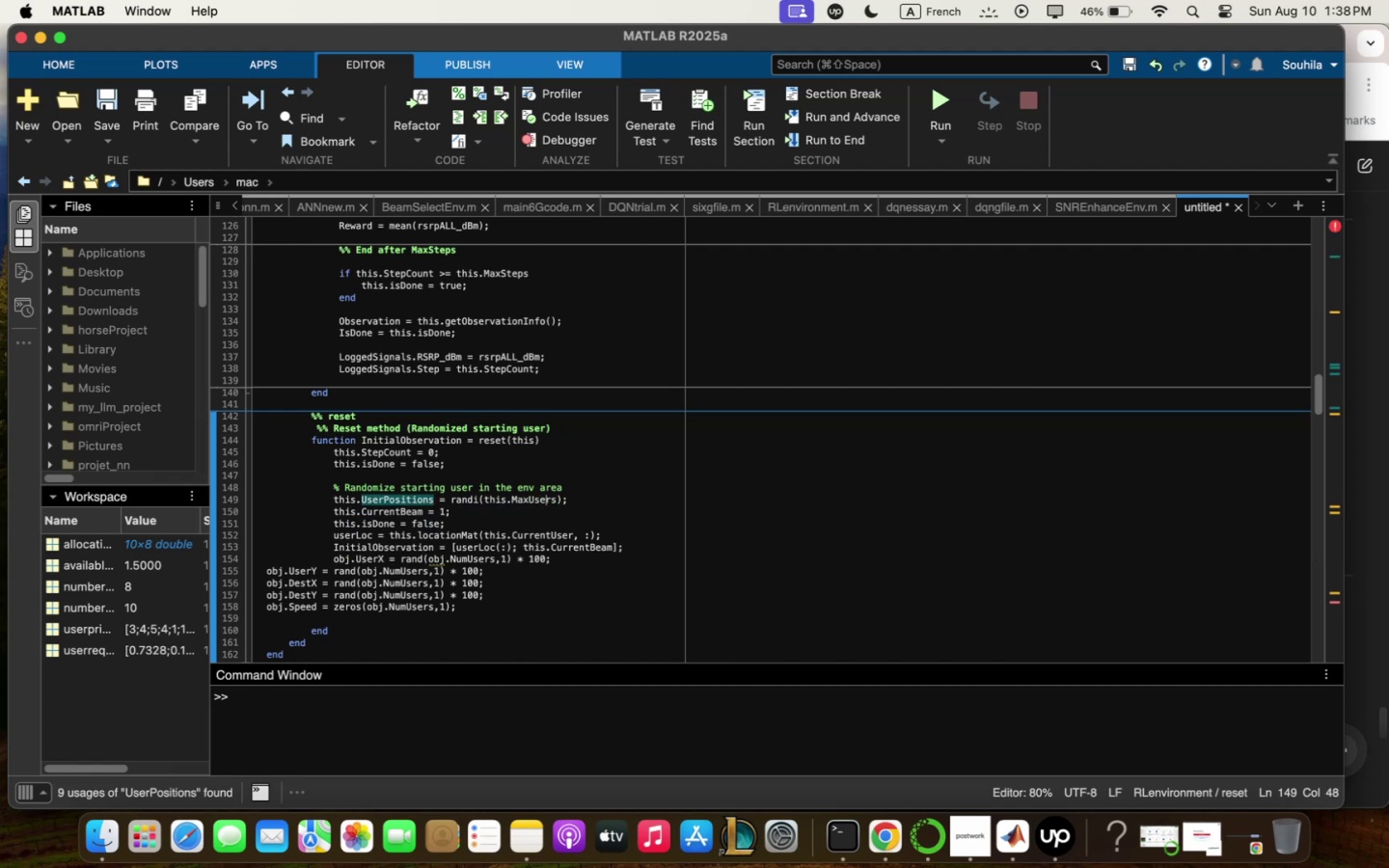 
key(ArrowRight)
 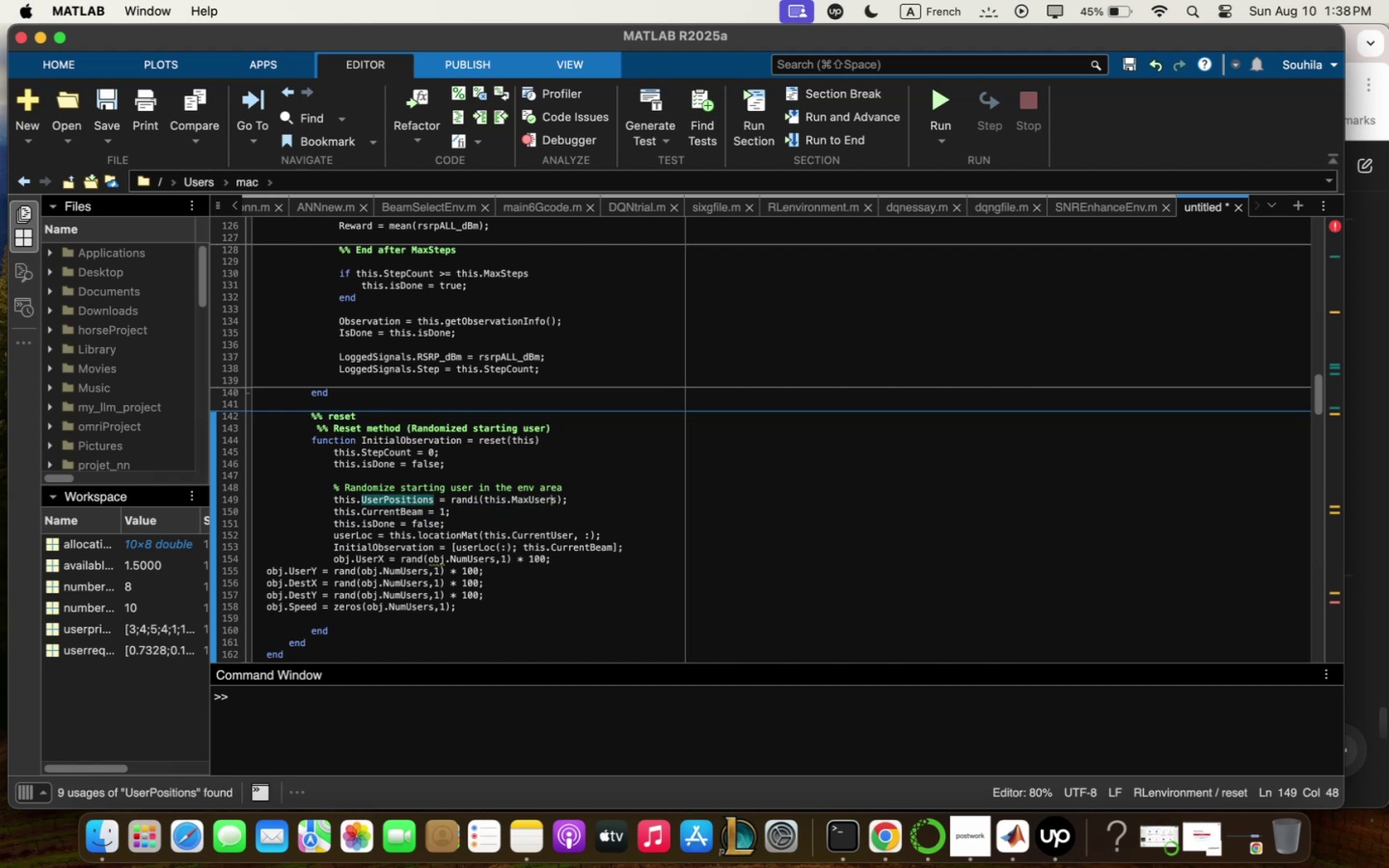 
key(ArrowRight)
 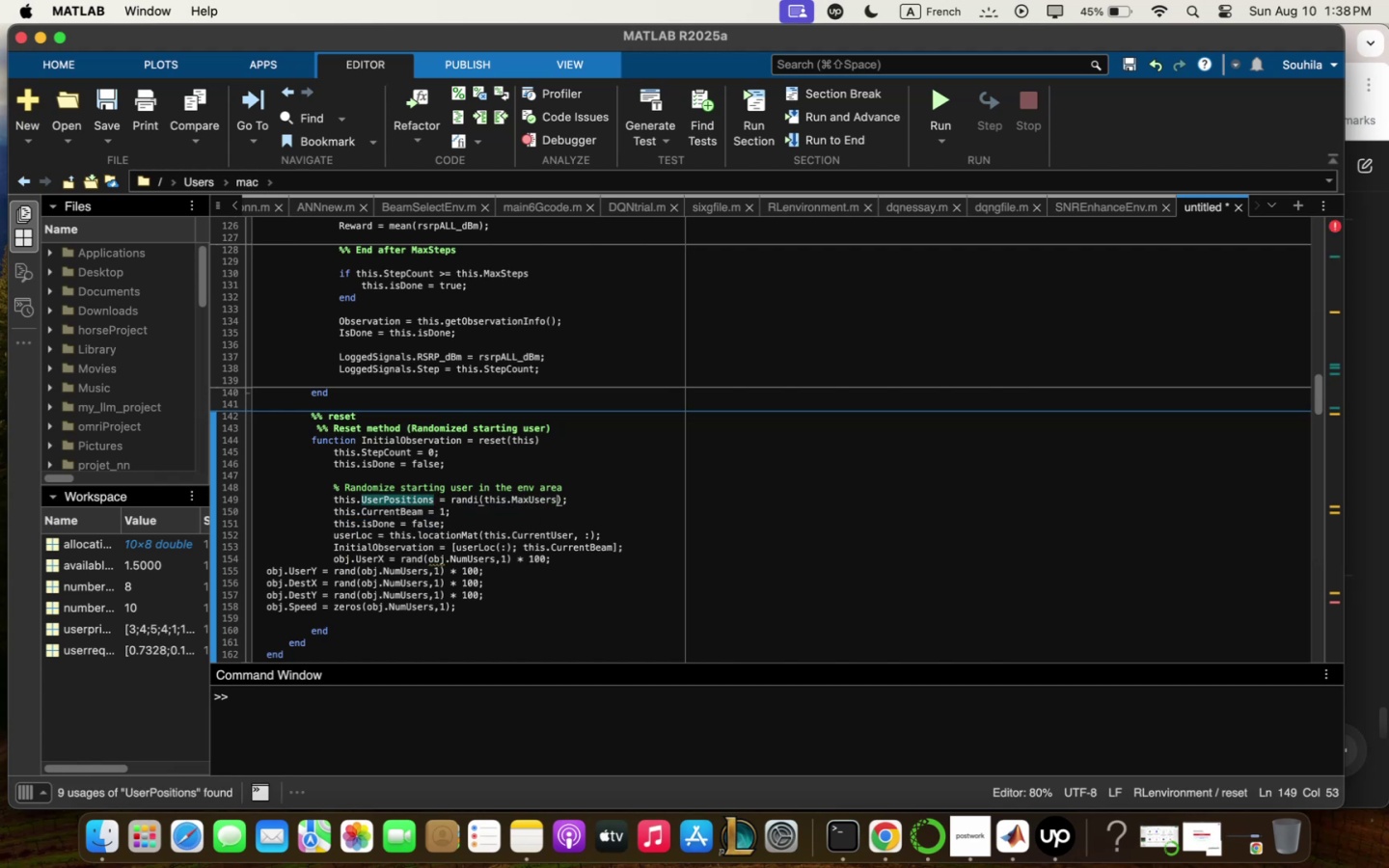 
key(Backspace)
key(Backspace)
key(Backspace)
key(Backspace)
key(Backspace)
key(Backspace)
key(Backspace)
key(Backspace)
type(Nu;)
 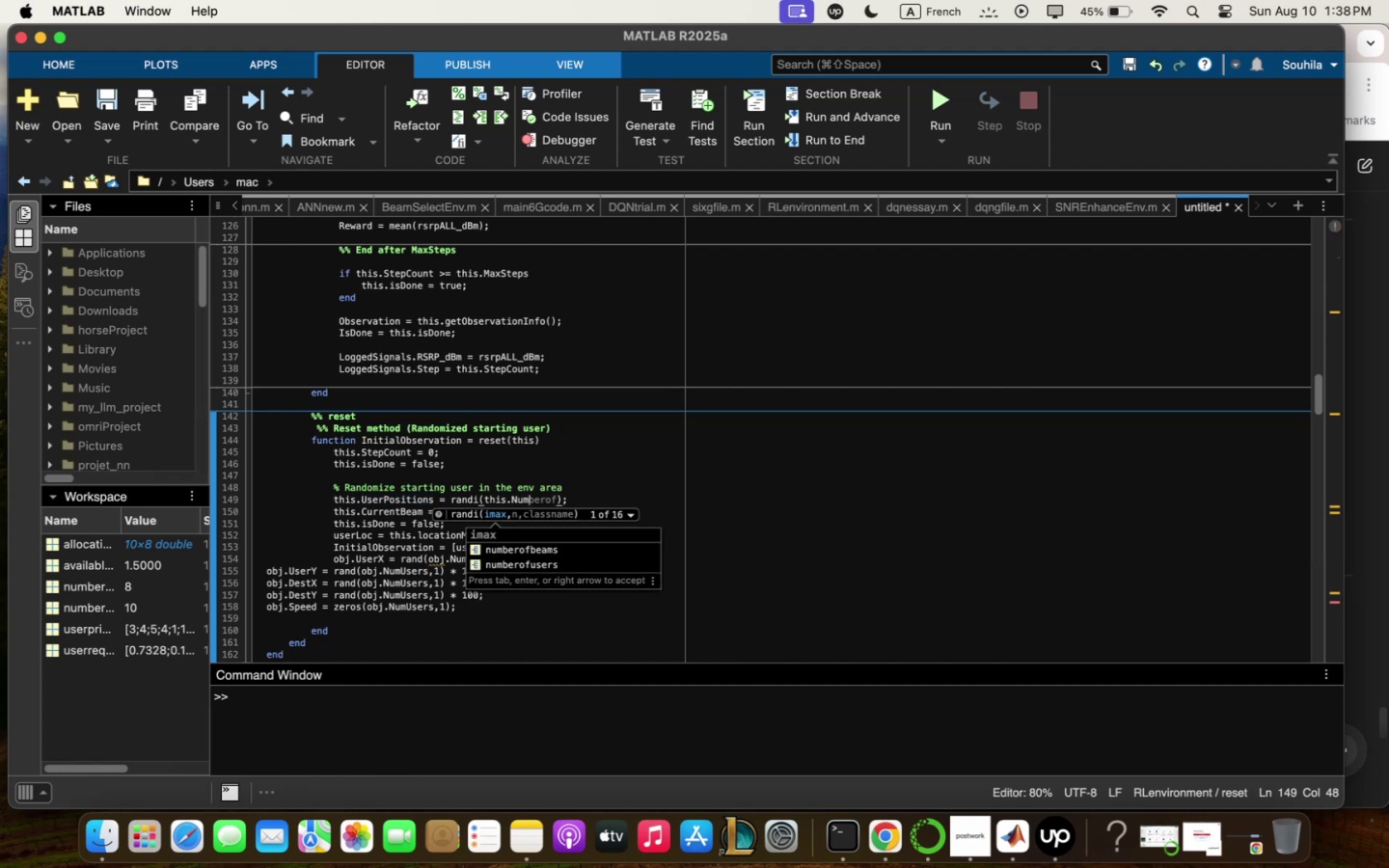 
key(ArrowDown)
 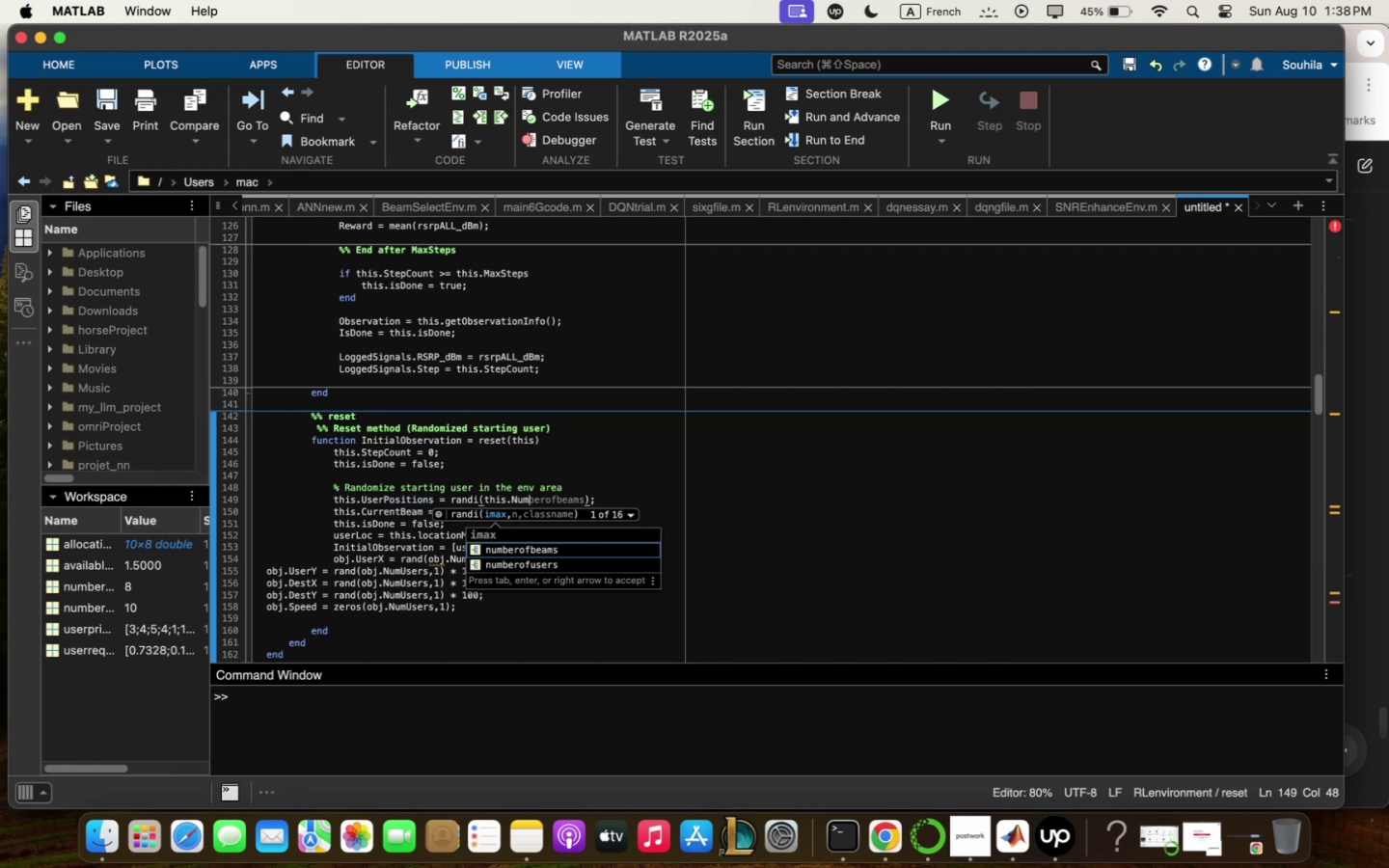 
key(ArrowDown)
 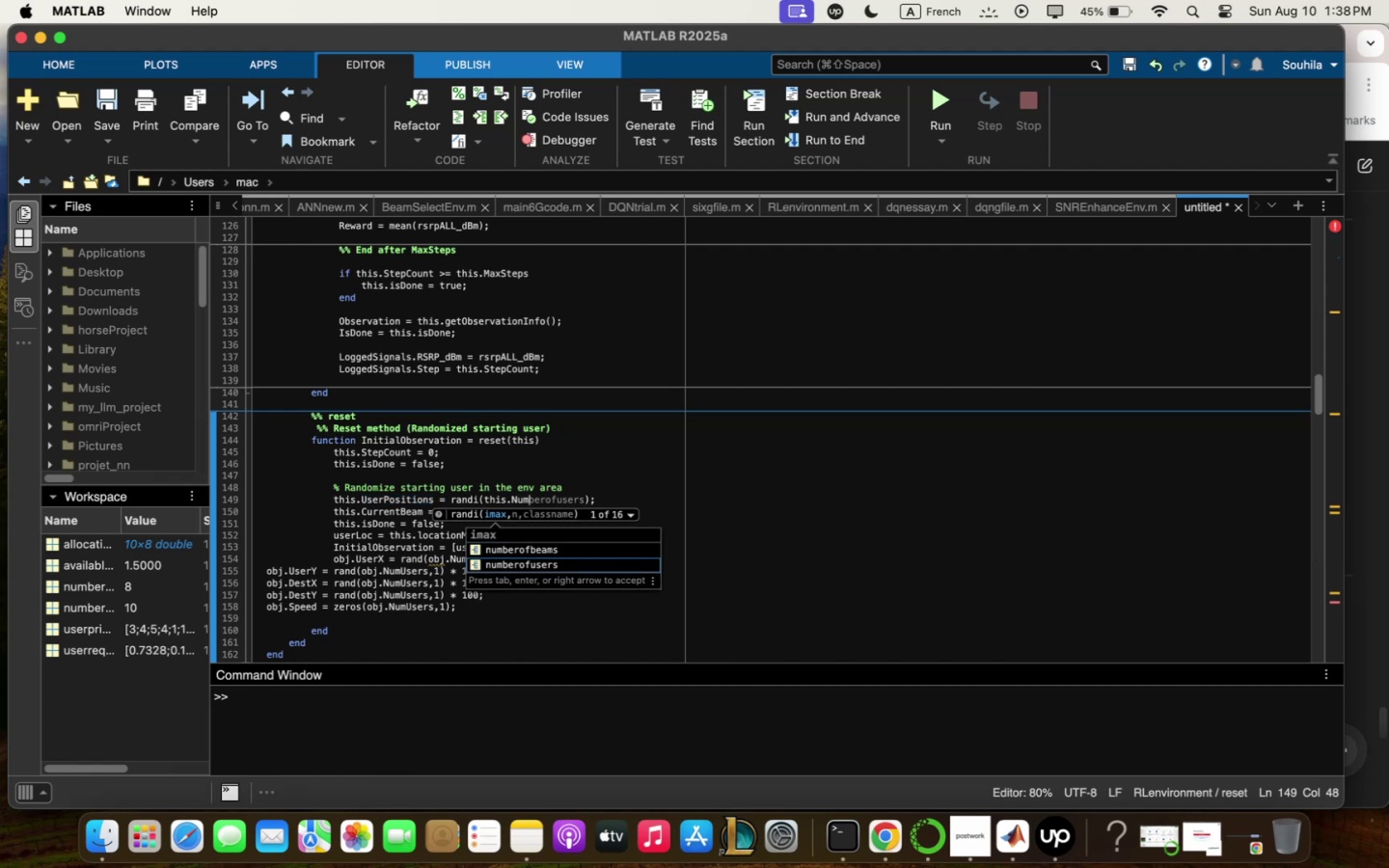 
key(Enter)
 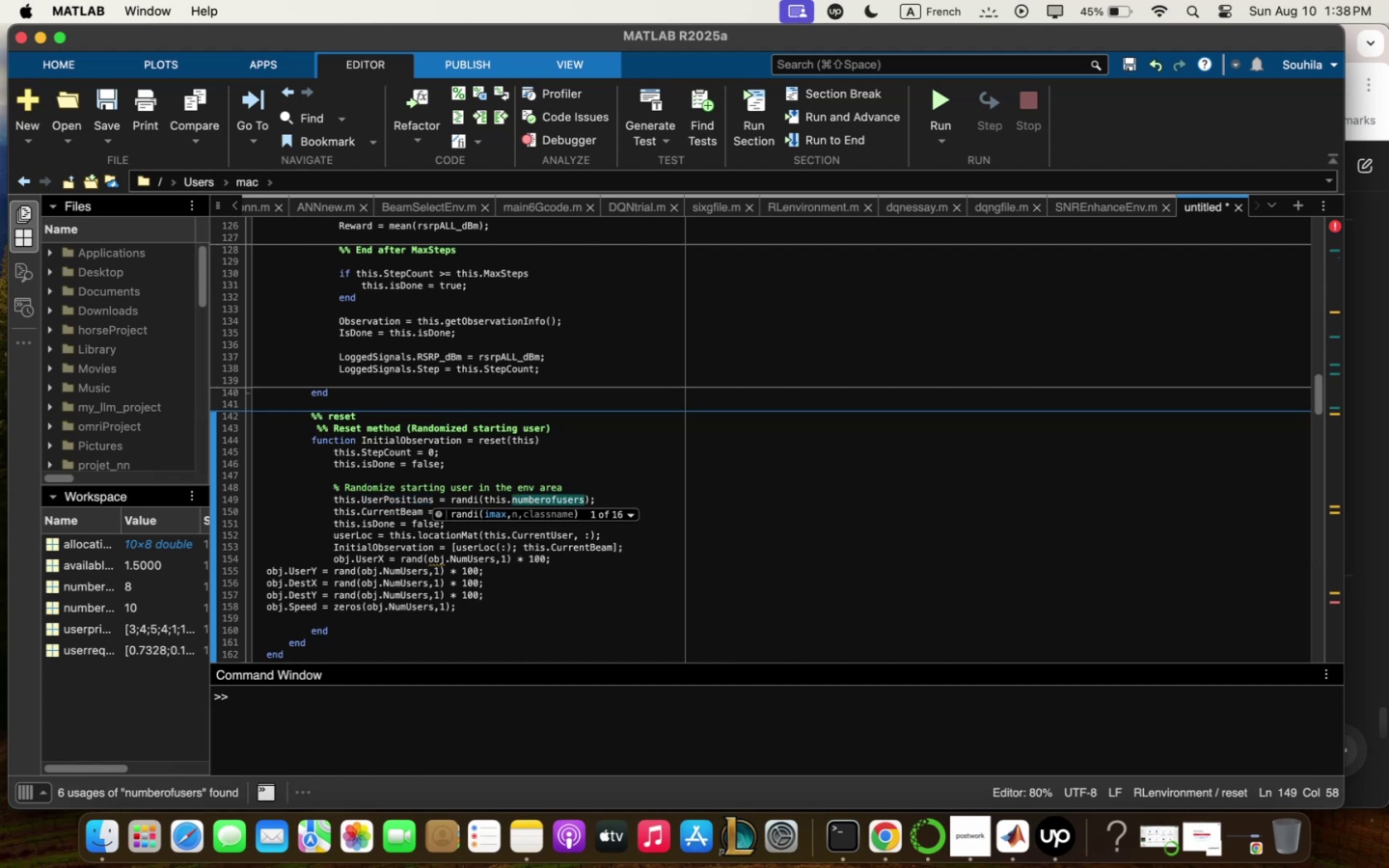 
type(m!)
 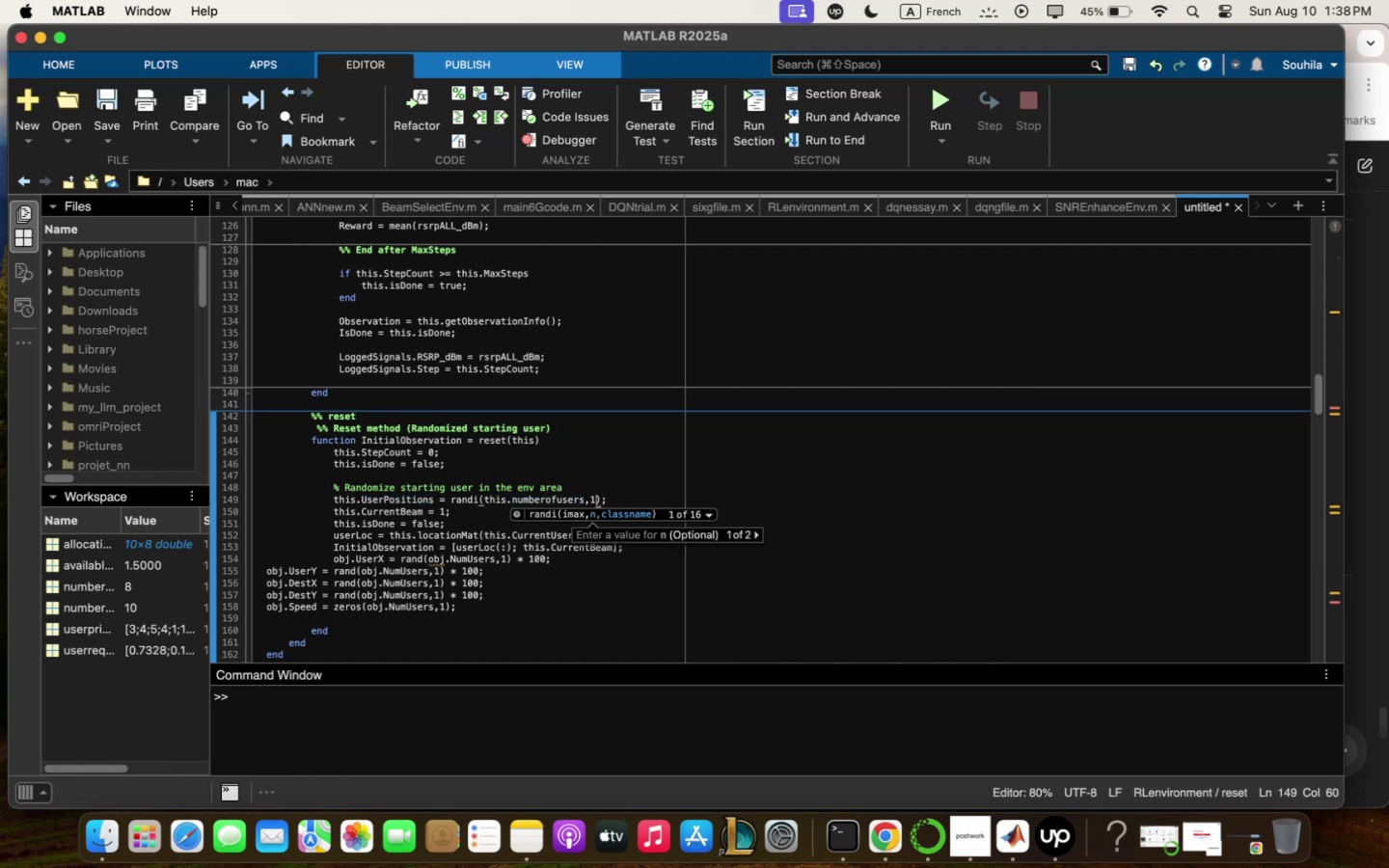 
key(ArrowRight)
 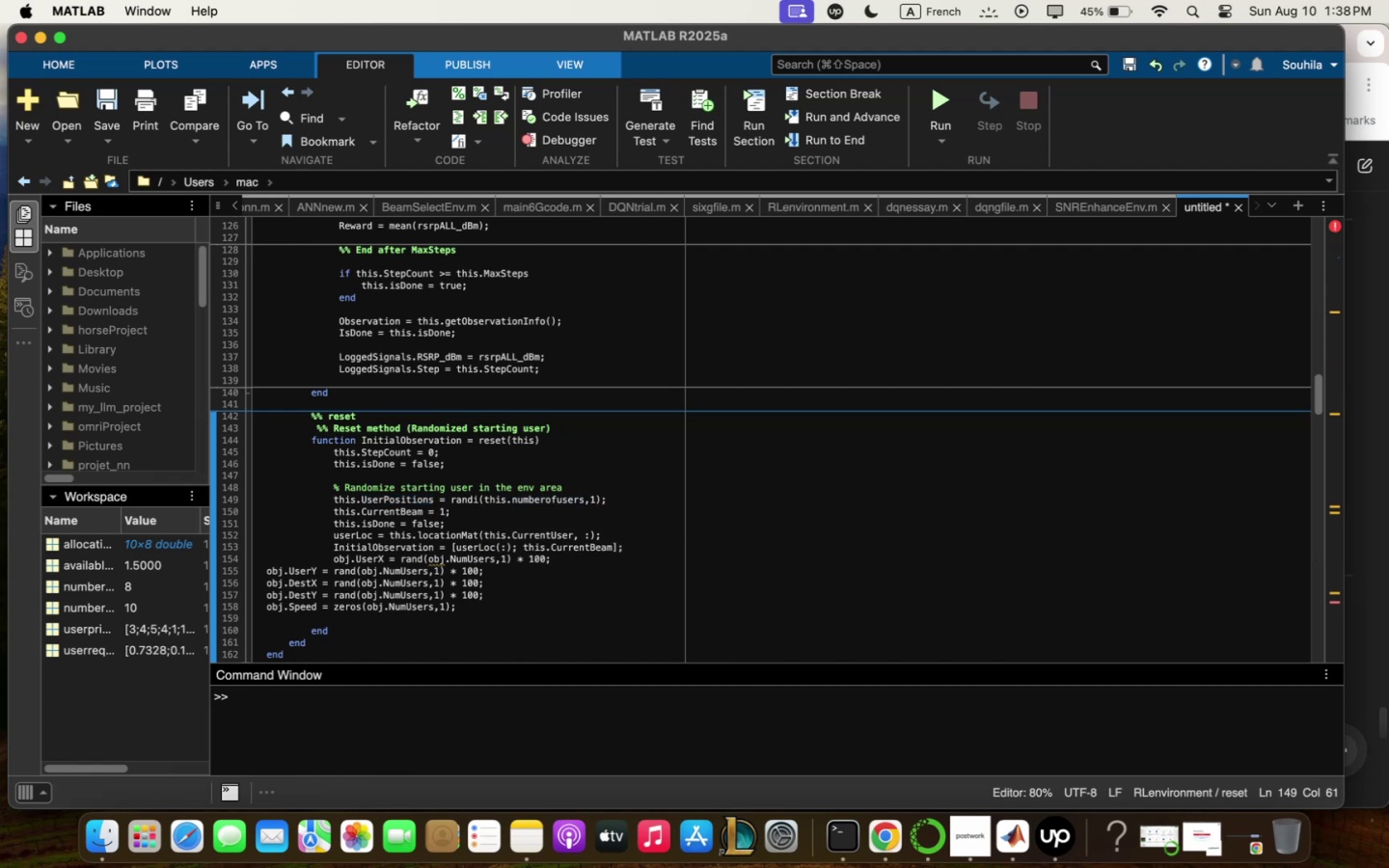 
key(ArrowRight)
 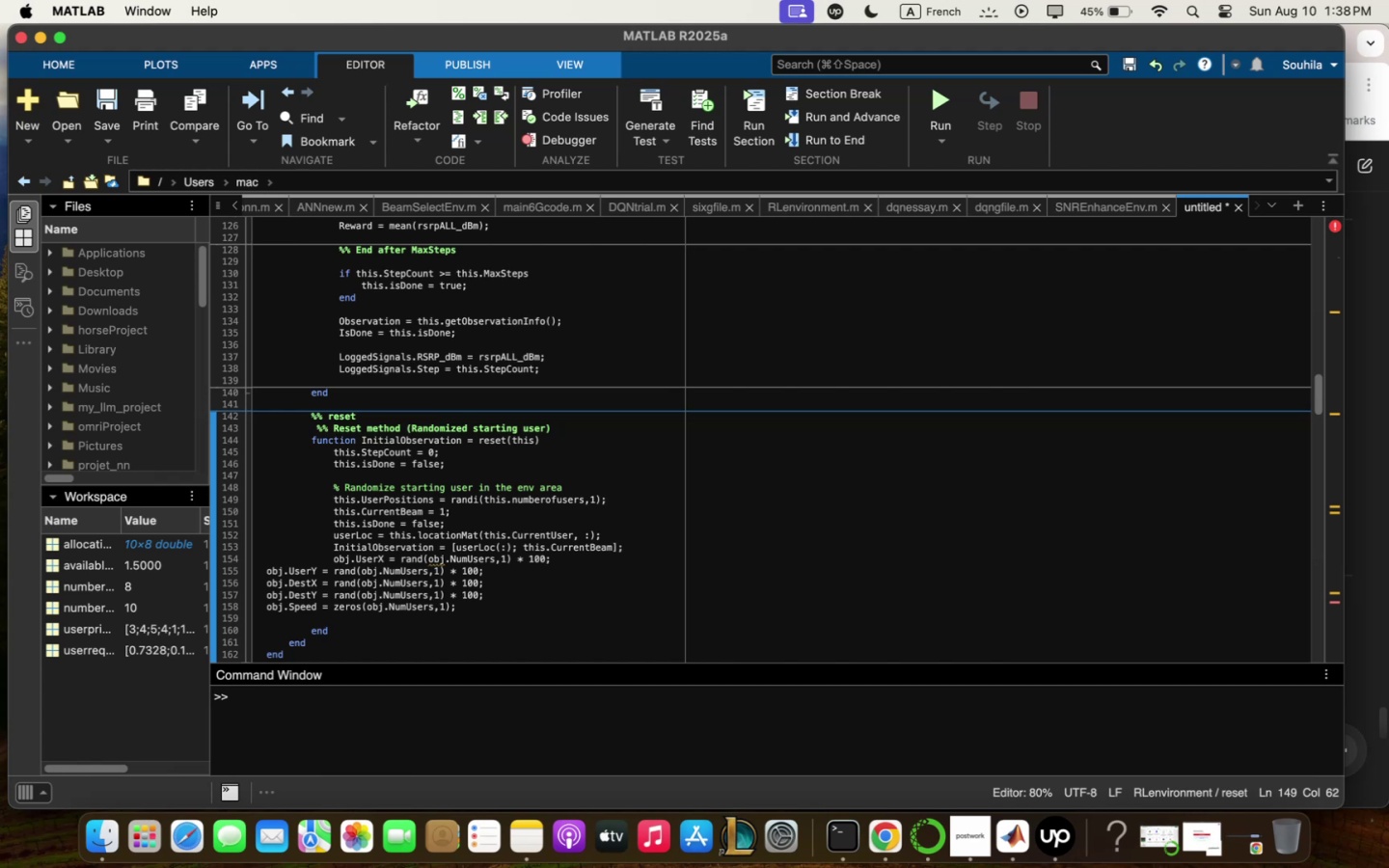 
key(Backspace)
 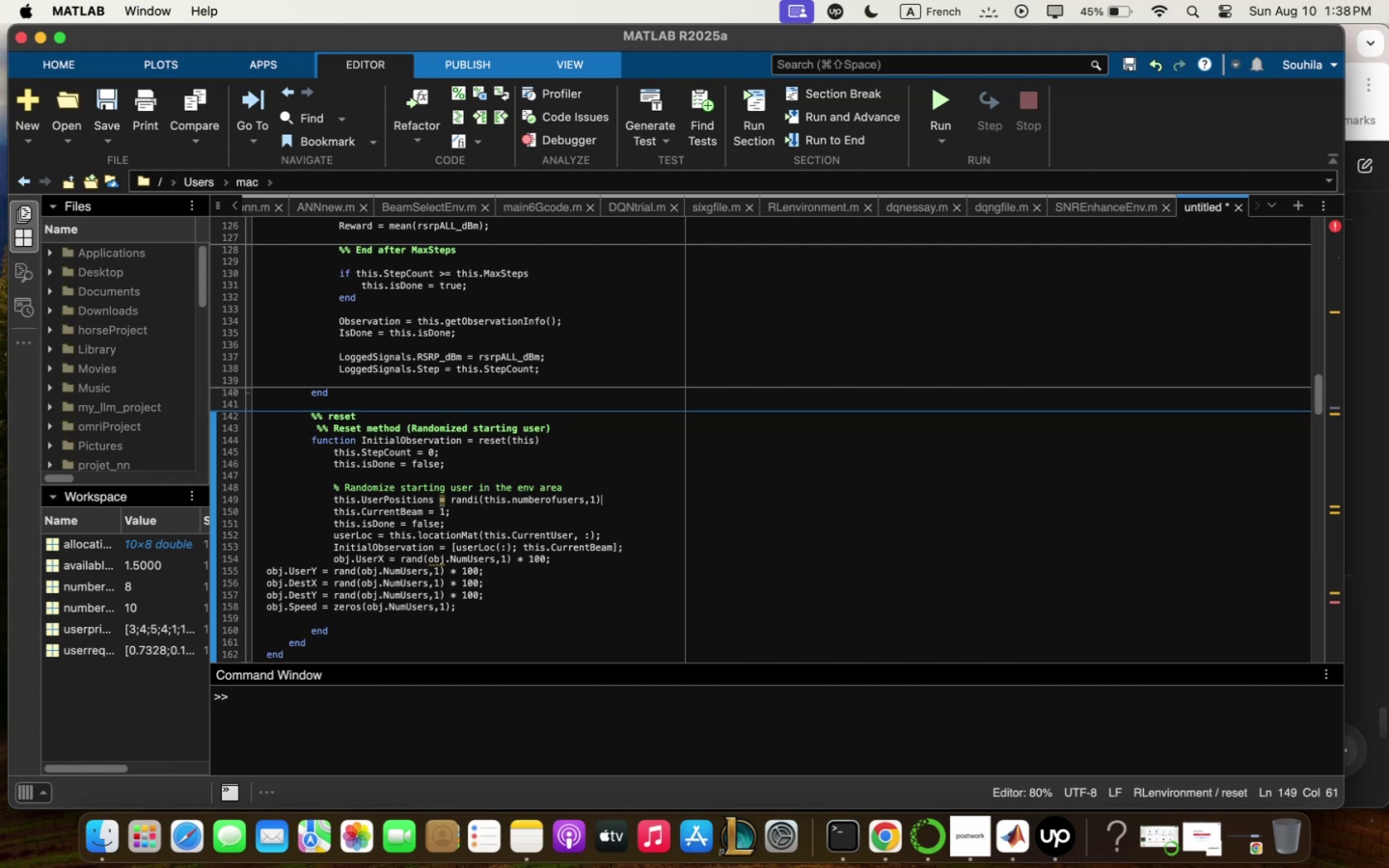 
wait(6.2)
 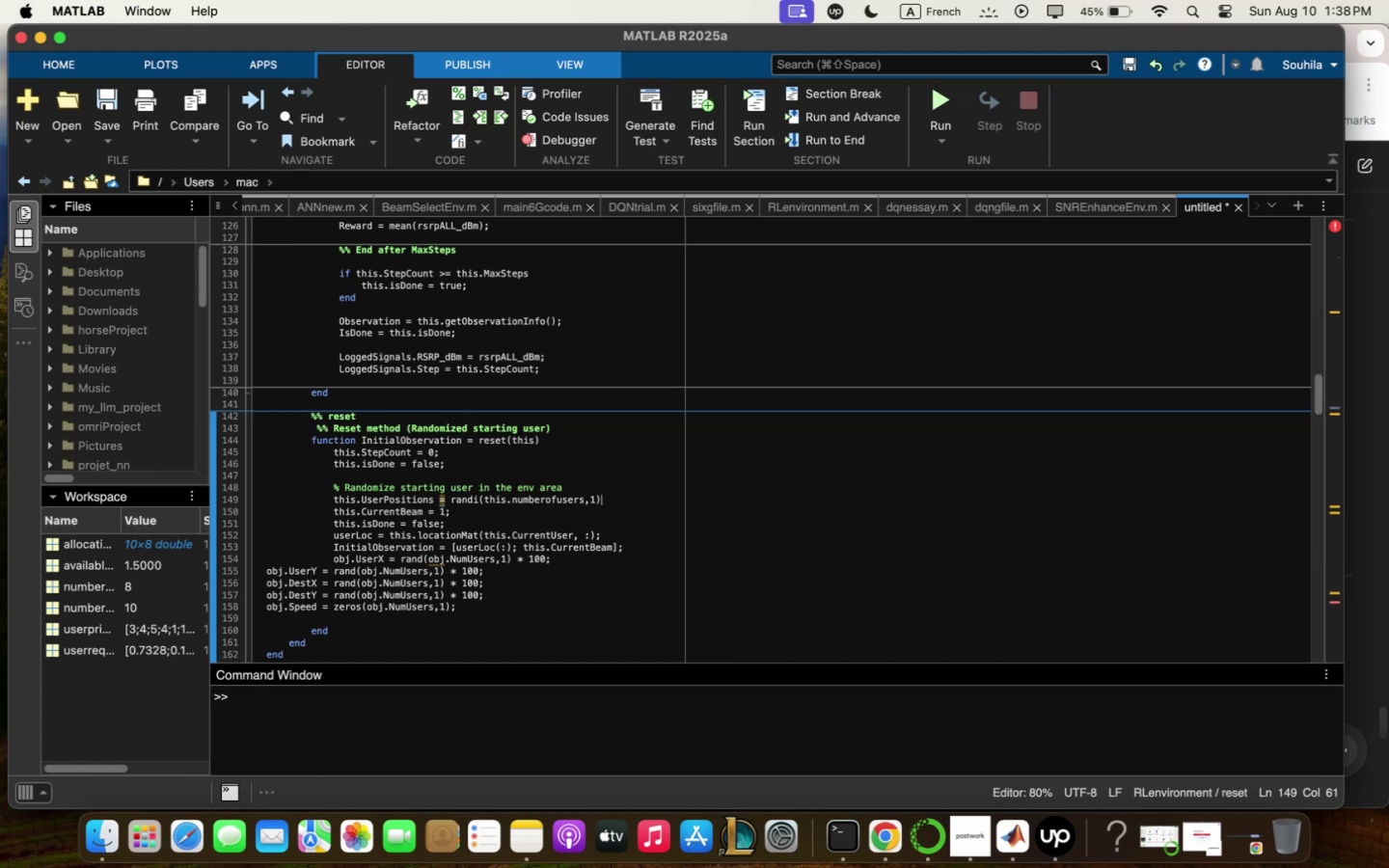 
type(}th)
key(Backspace)
key(Backspace)
type( this<:qx)
 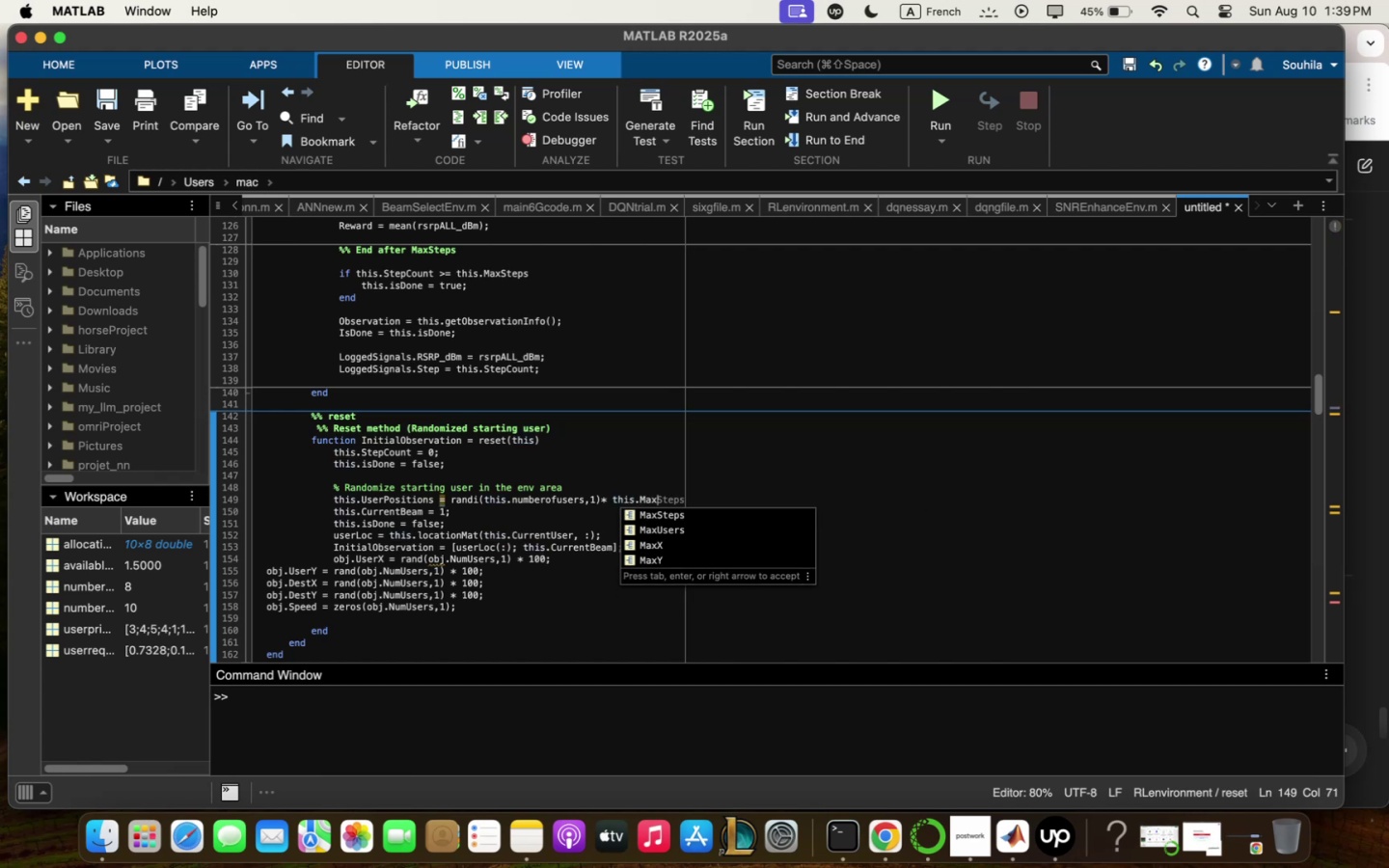 
key(ArrowDown)
 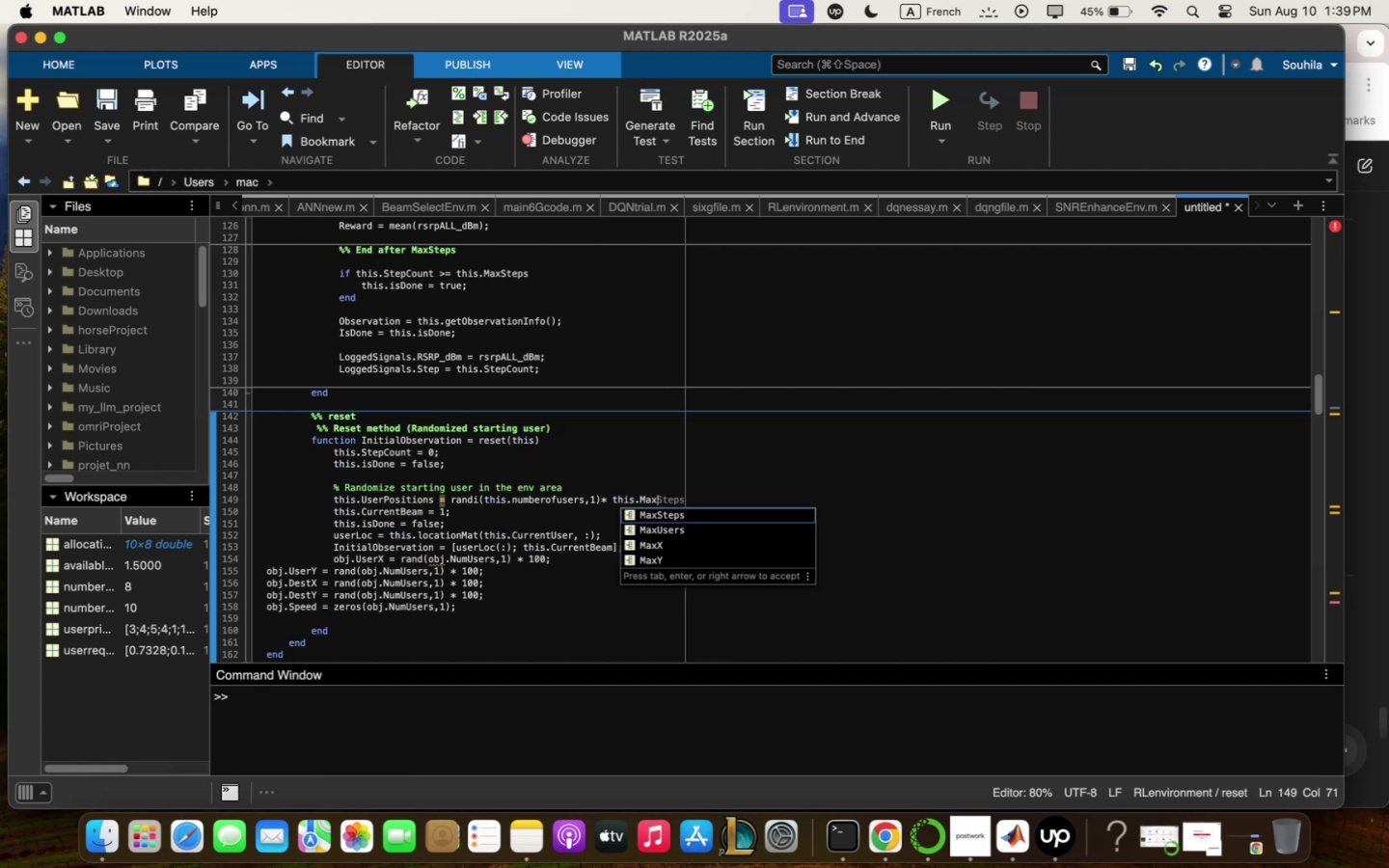 
key(ArrowDown)
 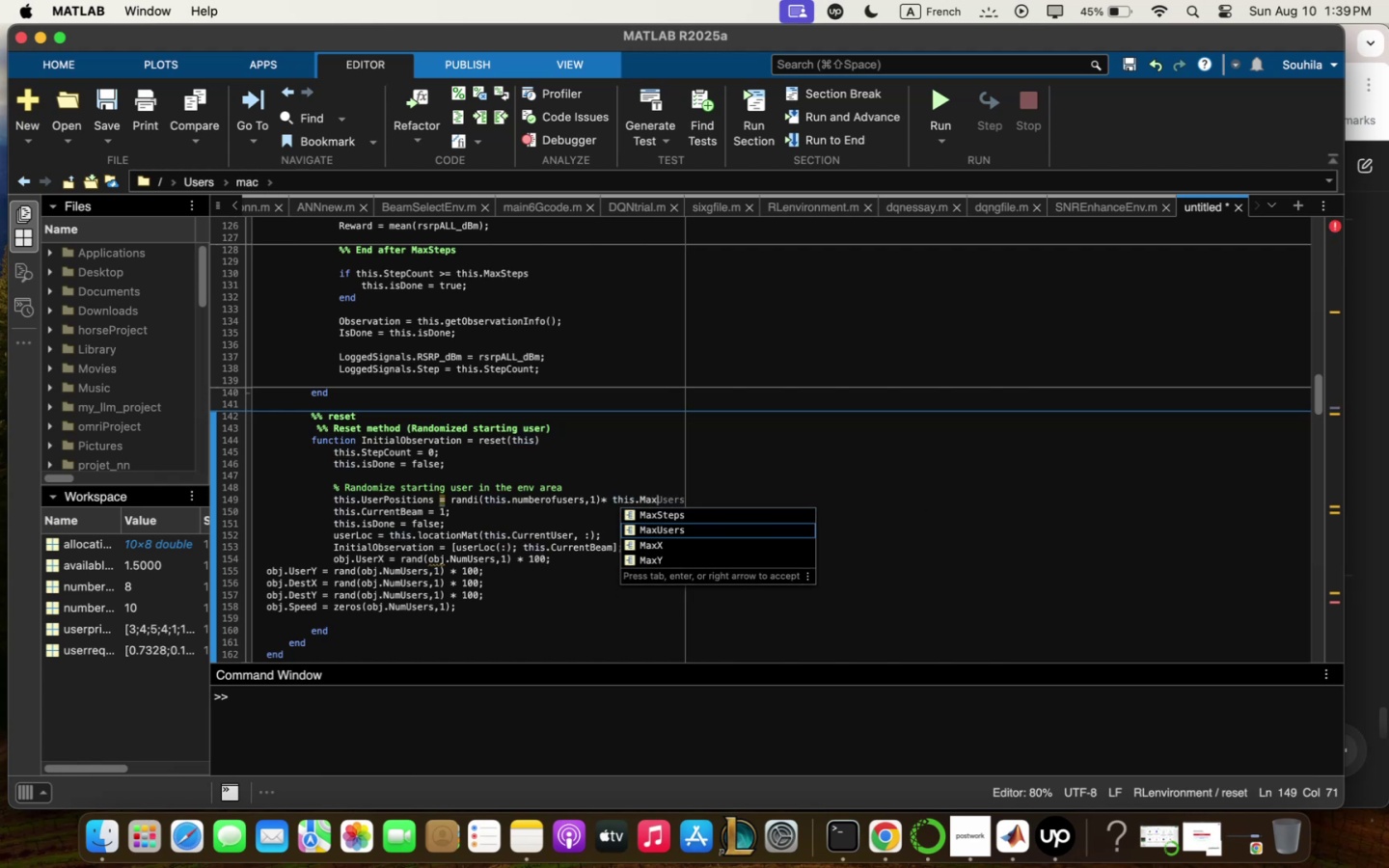 
key(ArrowDown)
 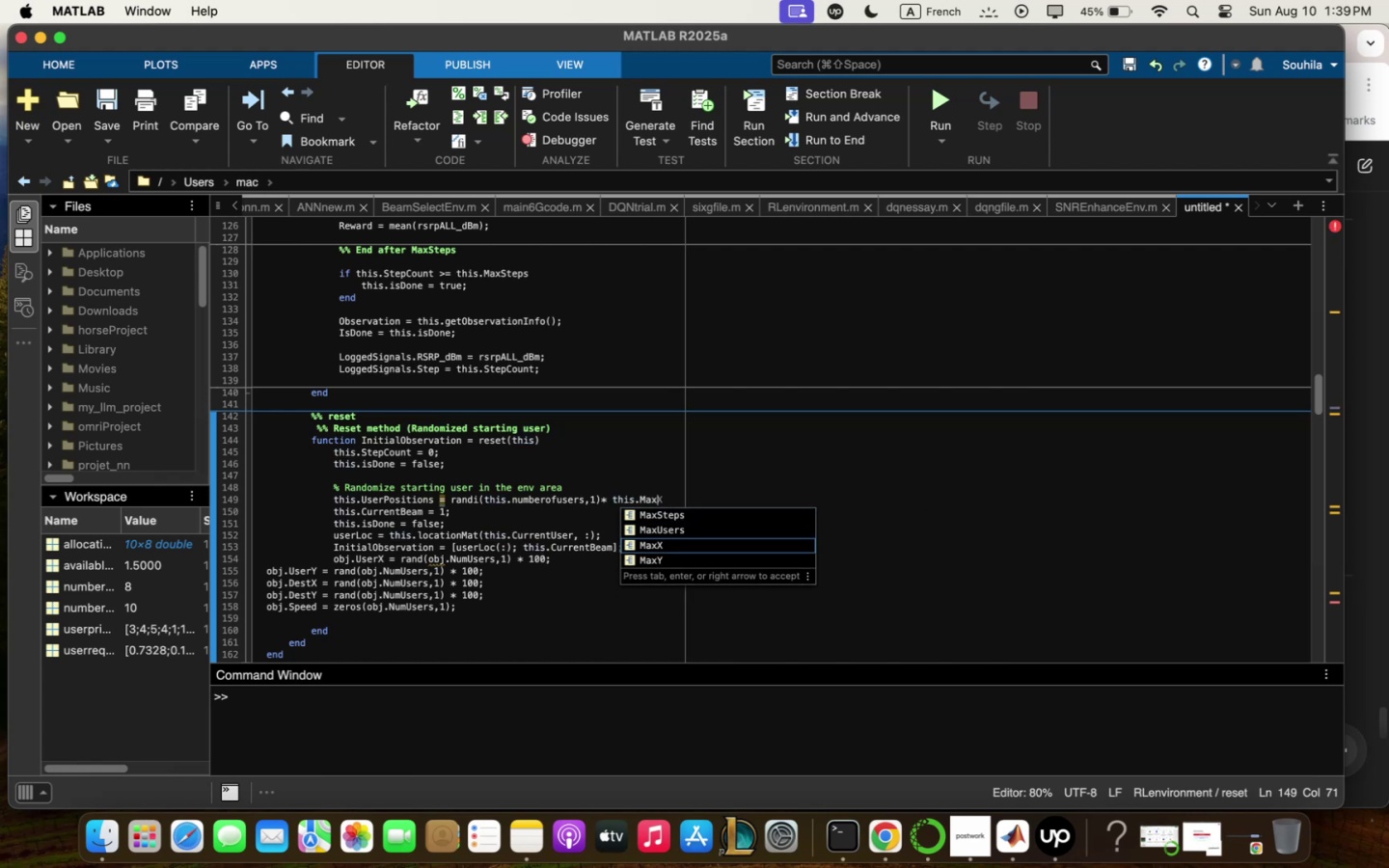 
key(Enter)
 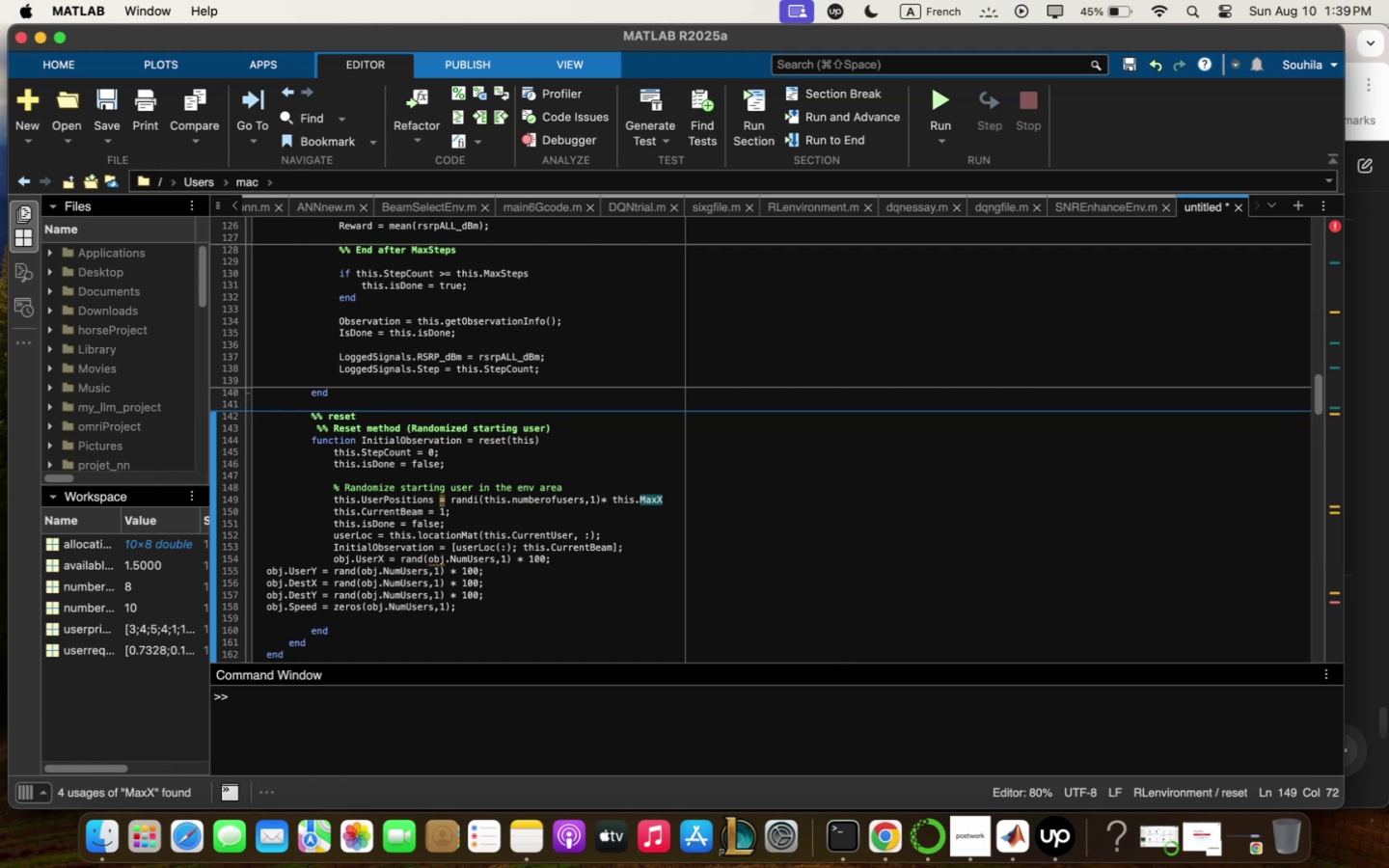 
type(m rqnd)
 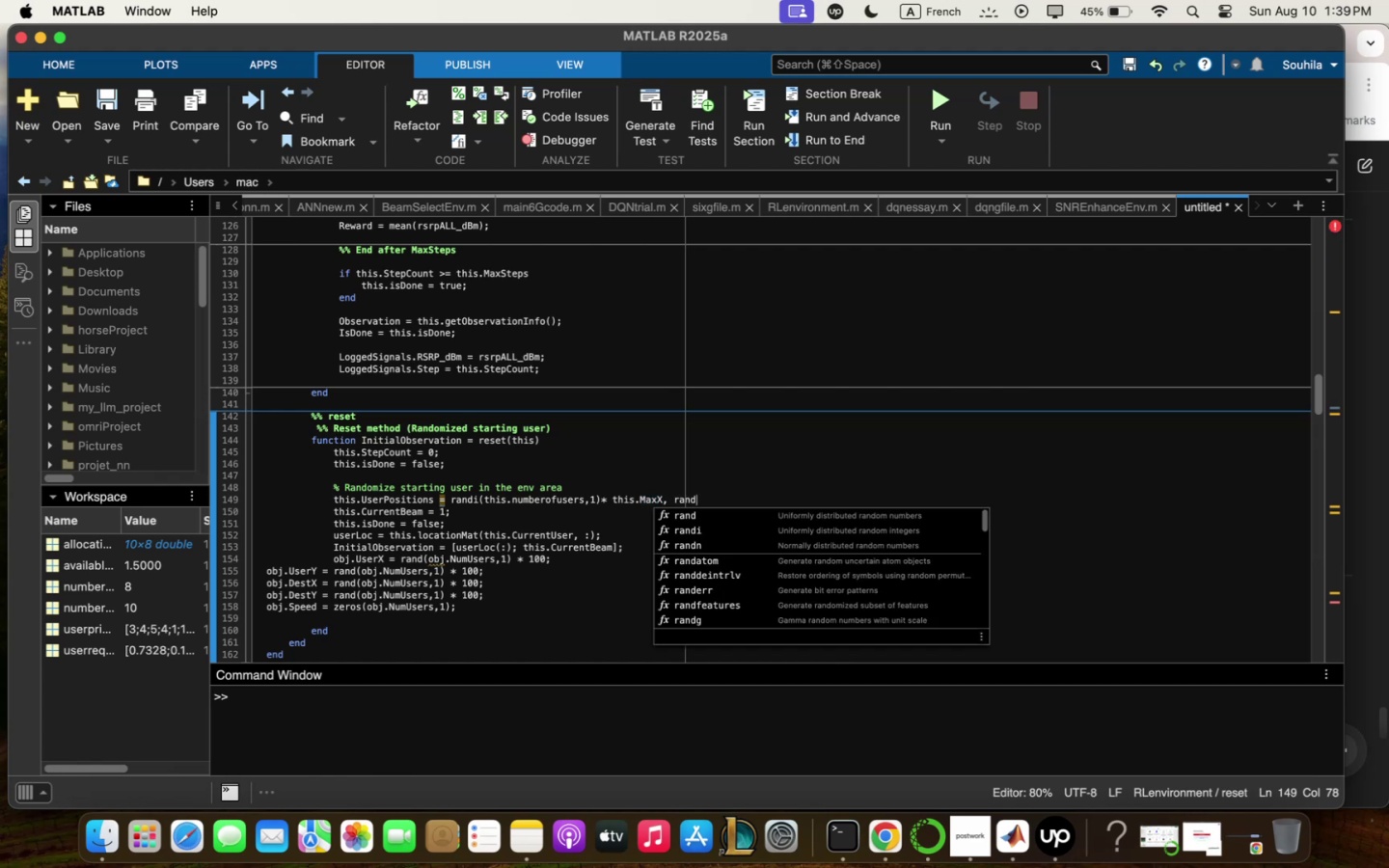 
key(ArrowDown)
 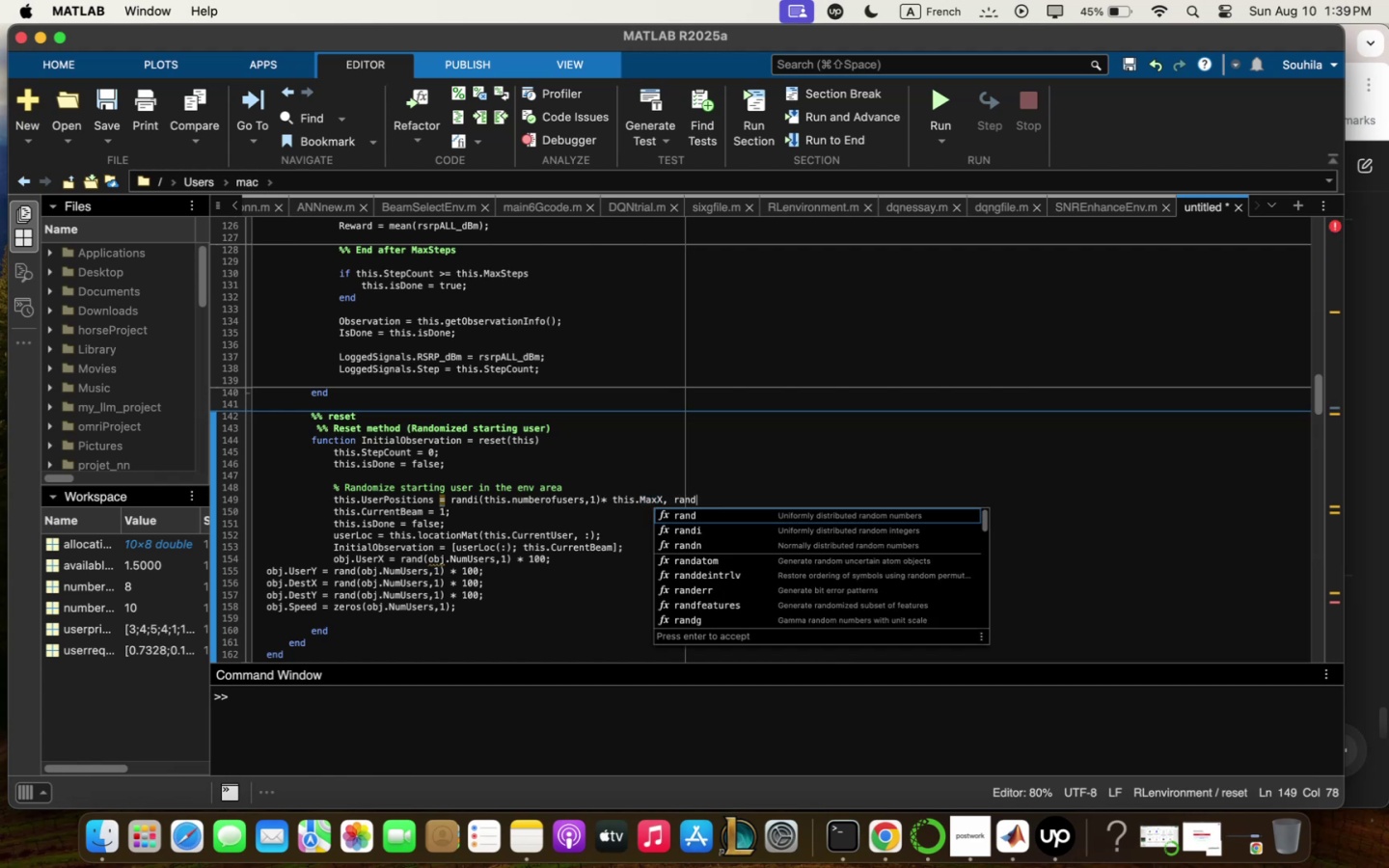 
key(Enter)
 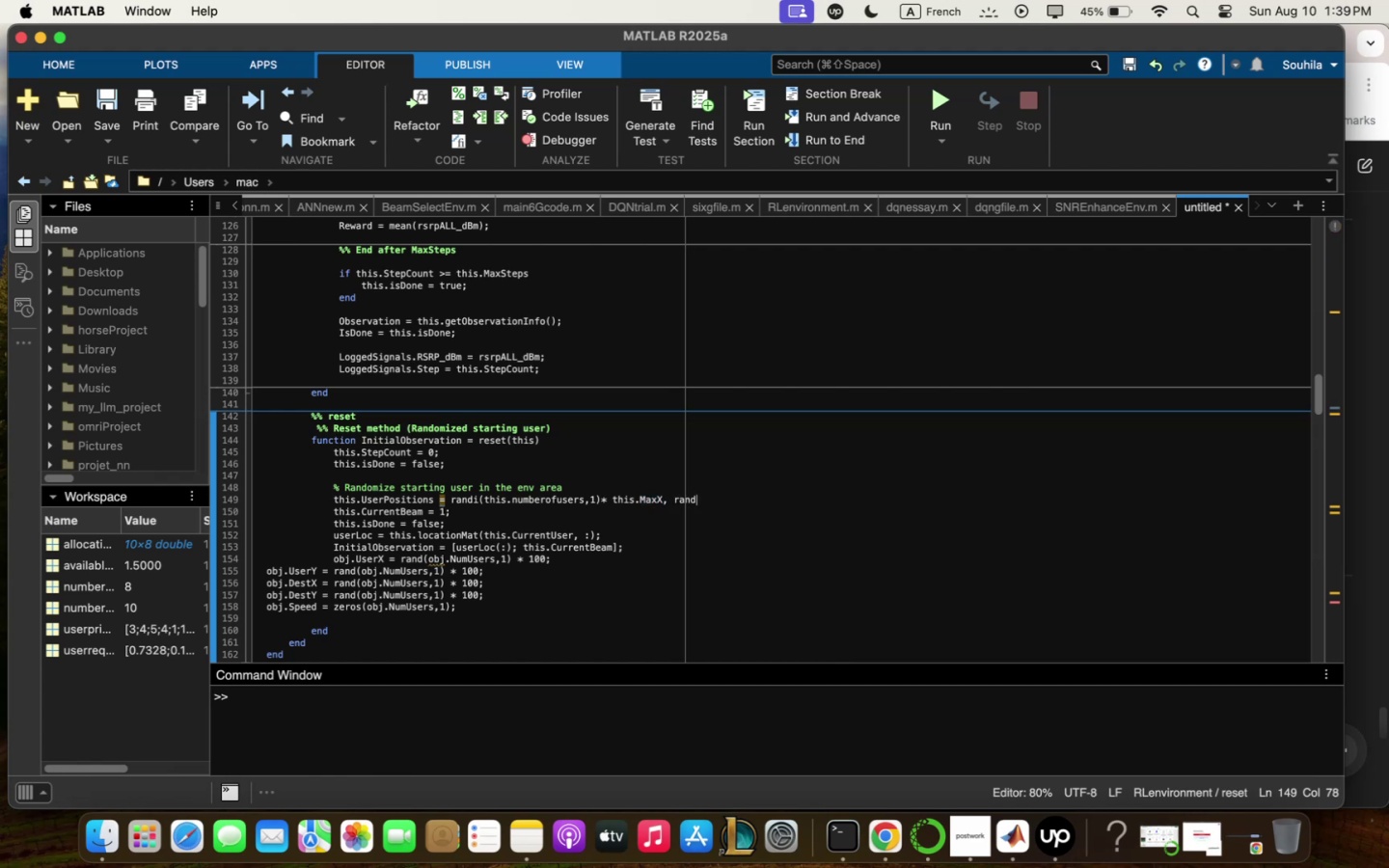 
type(5this<Nu)
 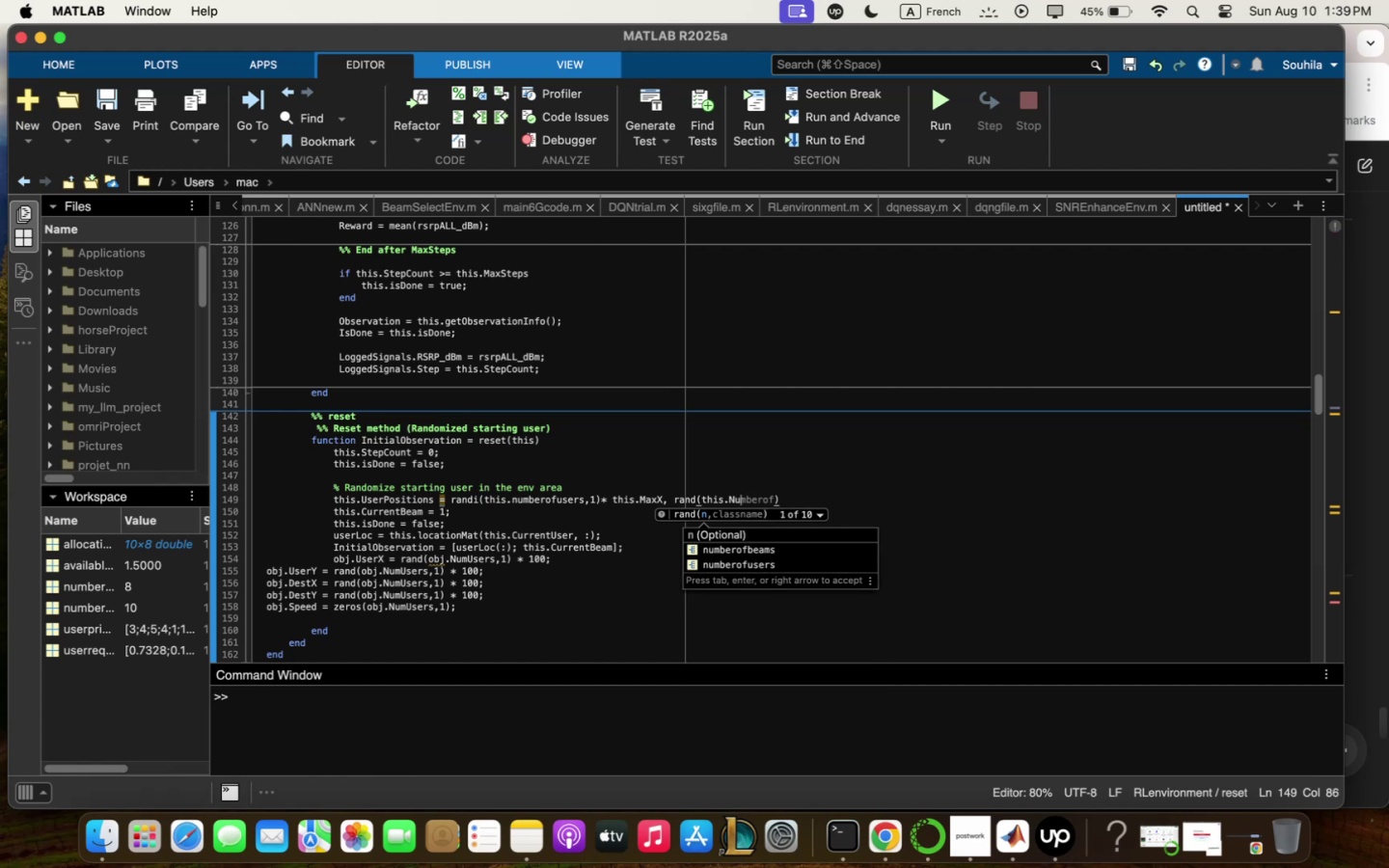 
wait(5.58)
 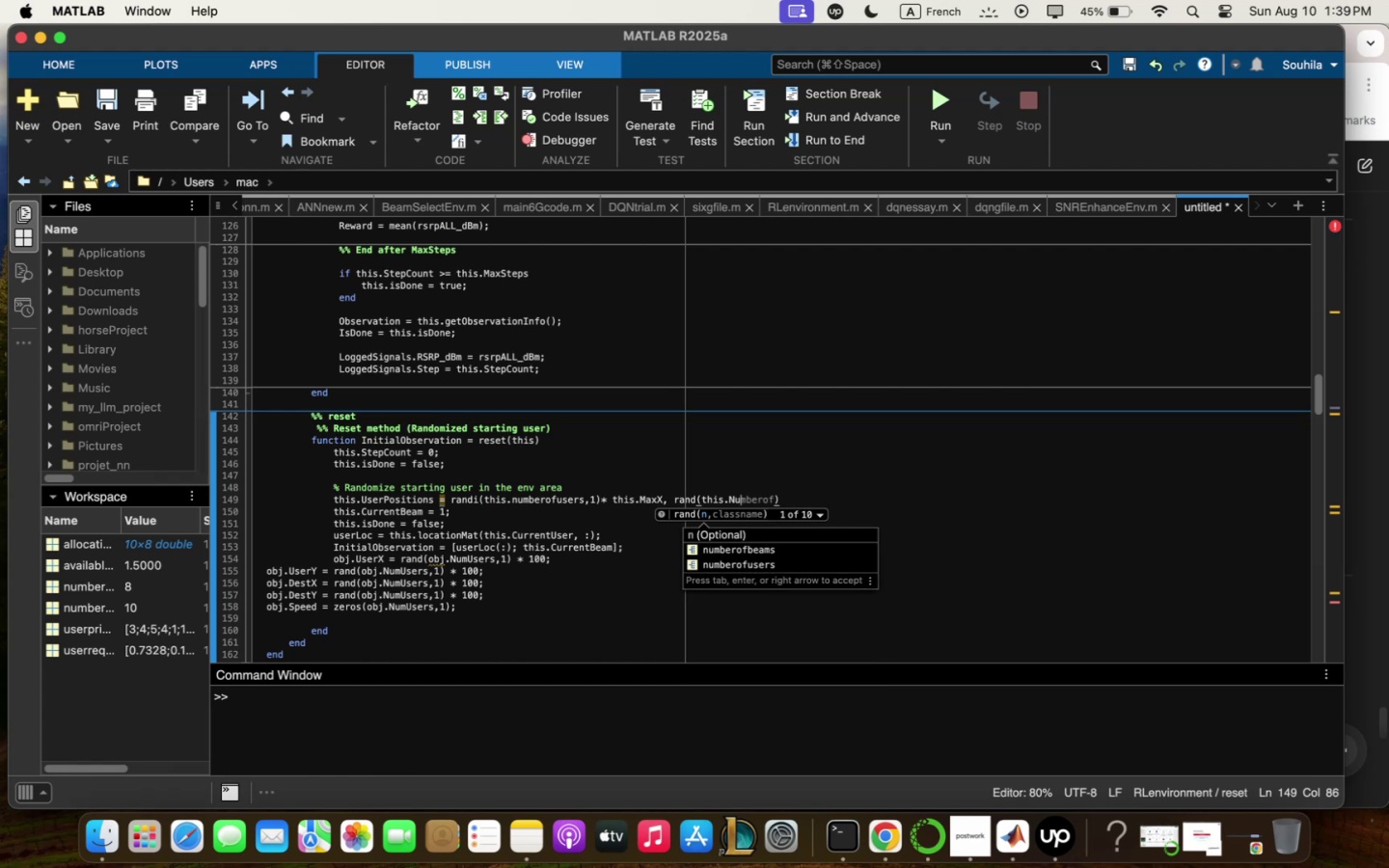 
key(ArrowDown)
 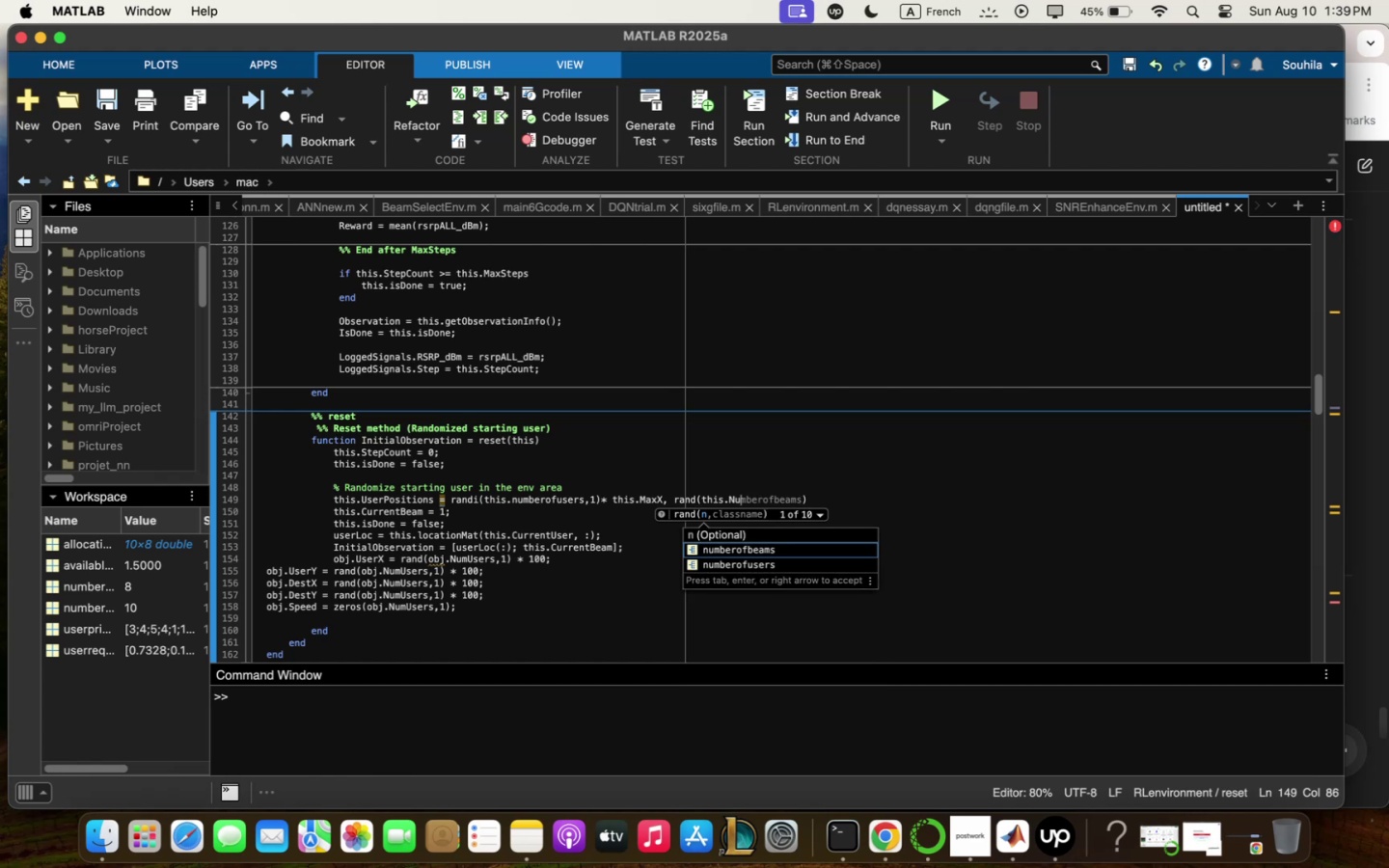 
key(ArrowDown)
 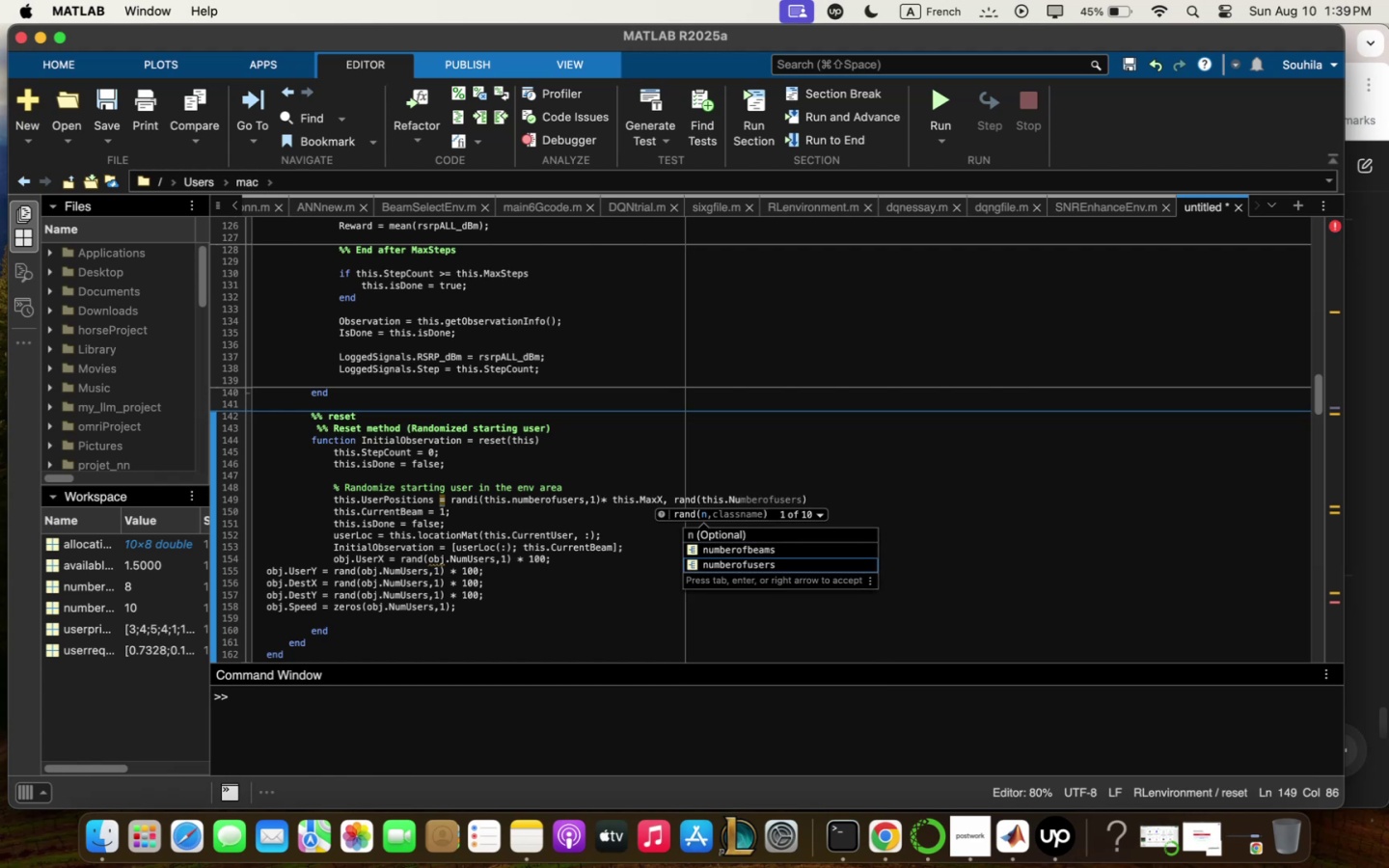 
key(Enter)
 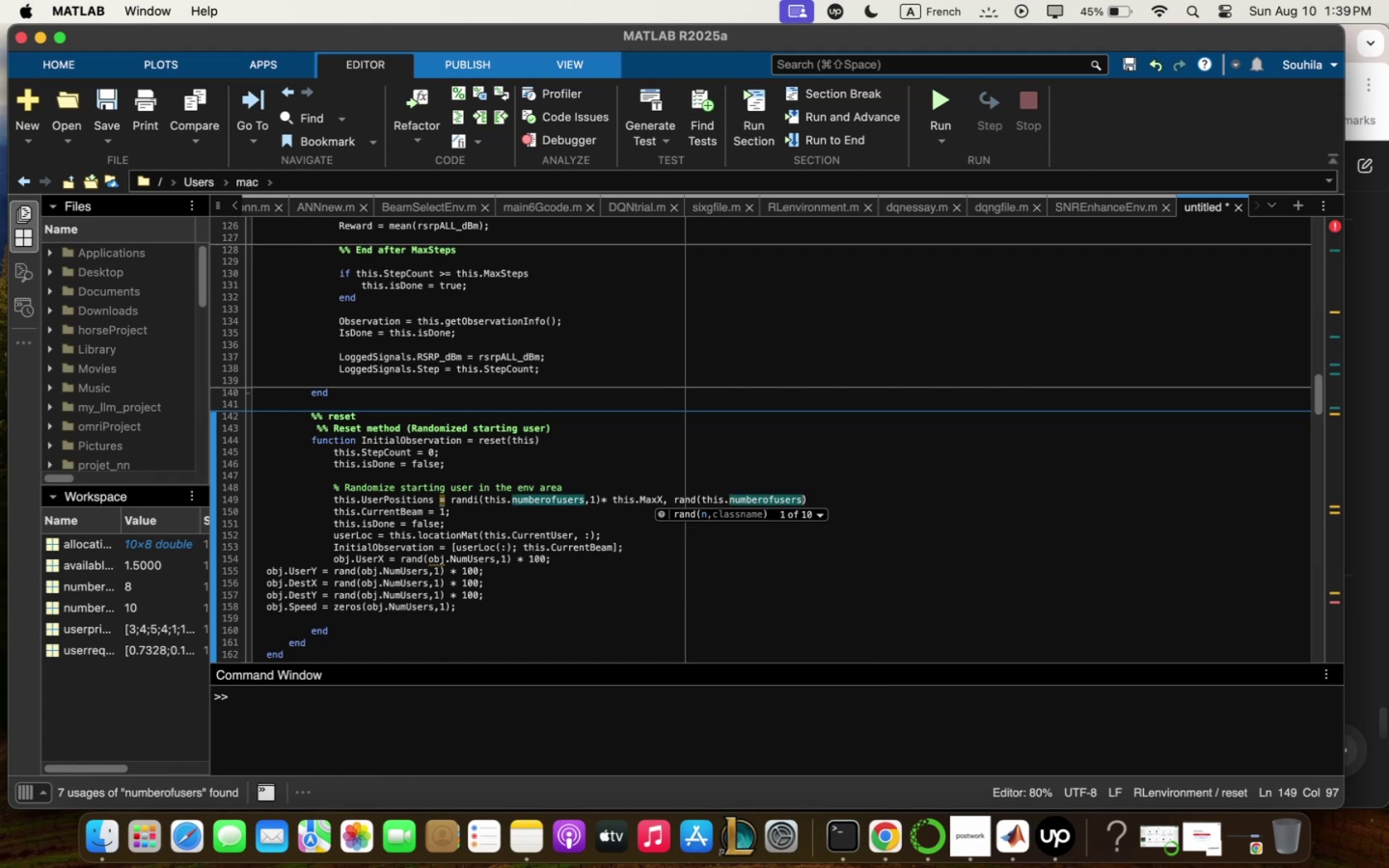 
type(m!)
 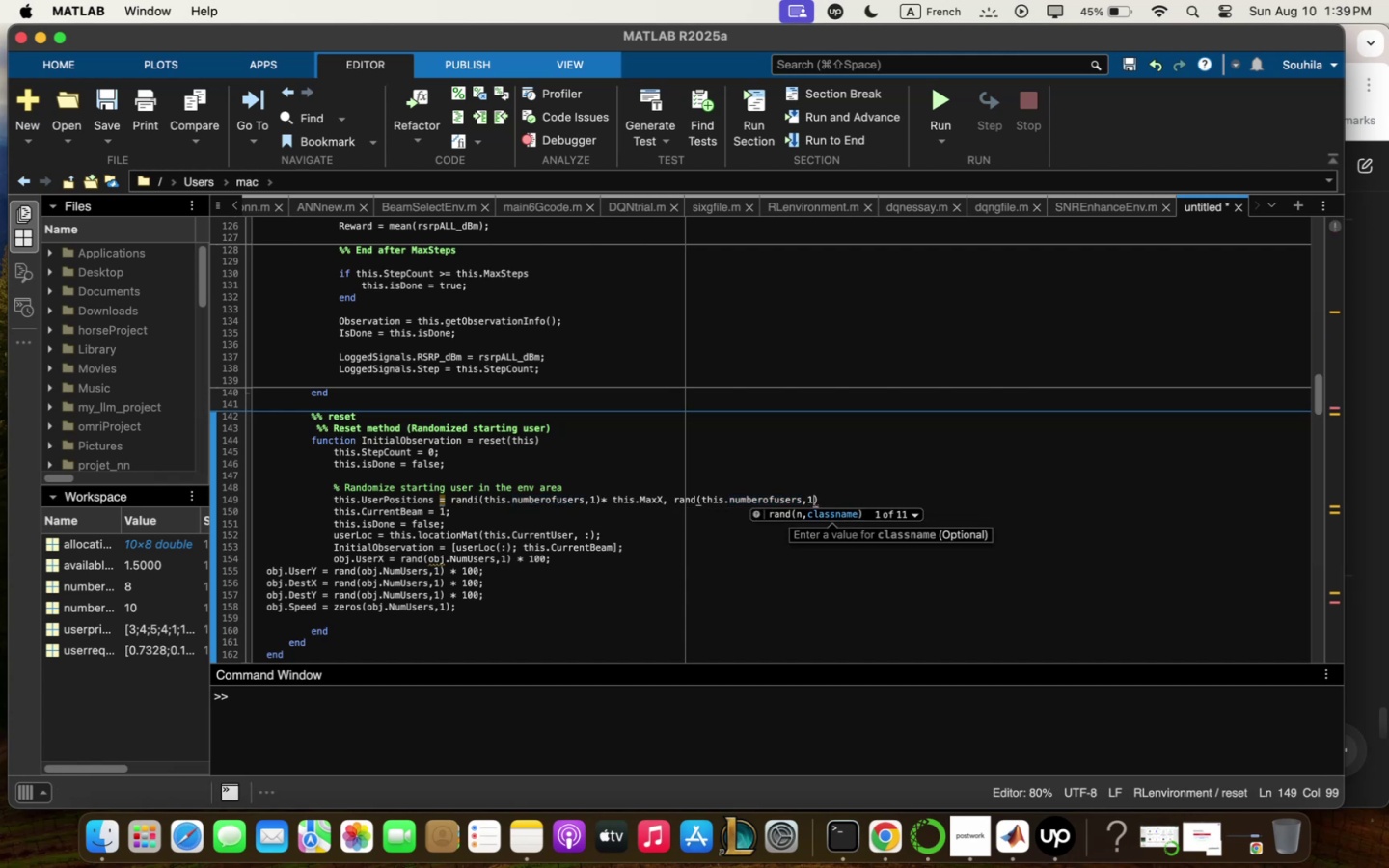 
key(ArrowRight)
 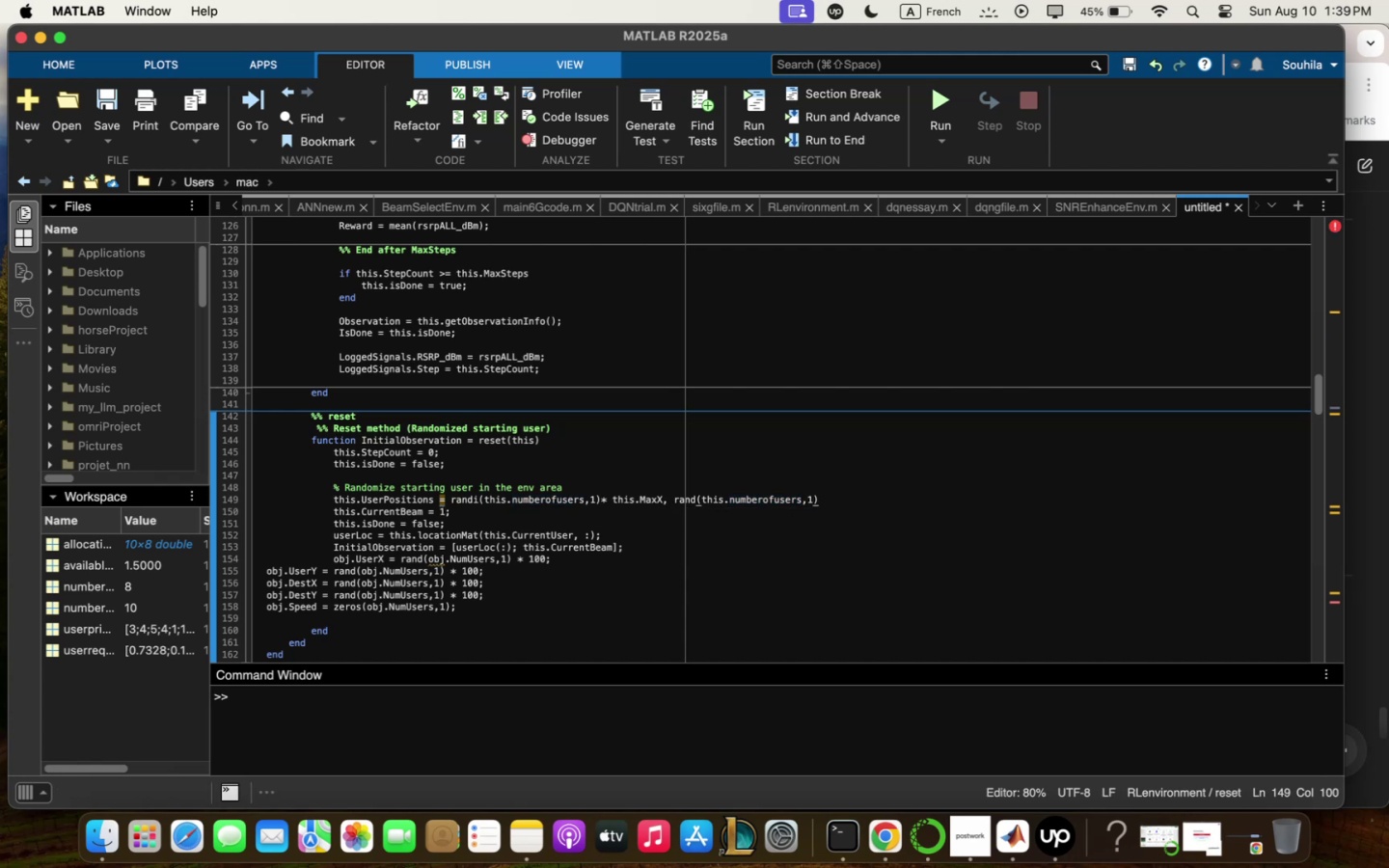 
type(} this<:qxY)
 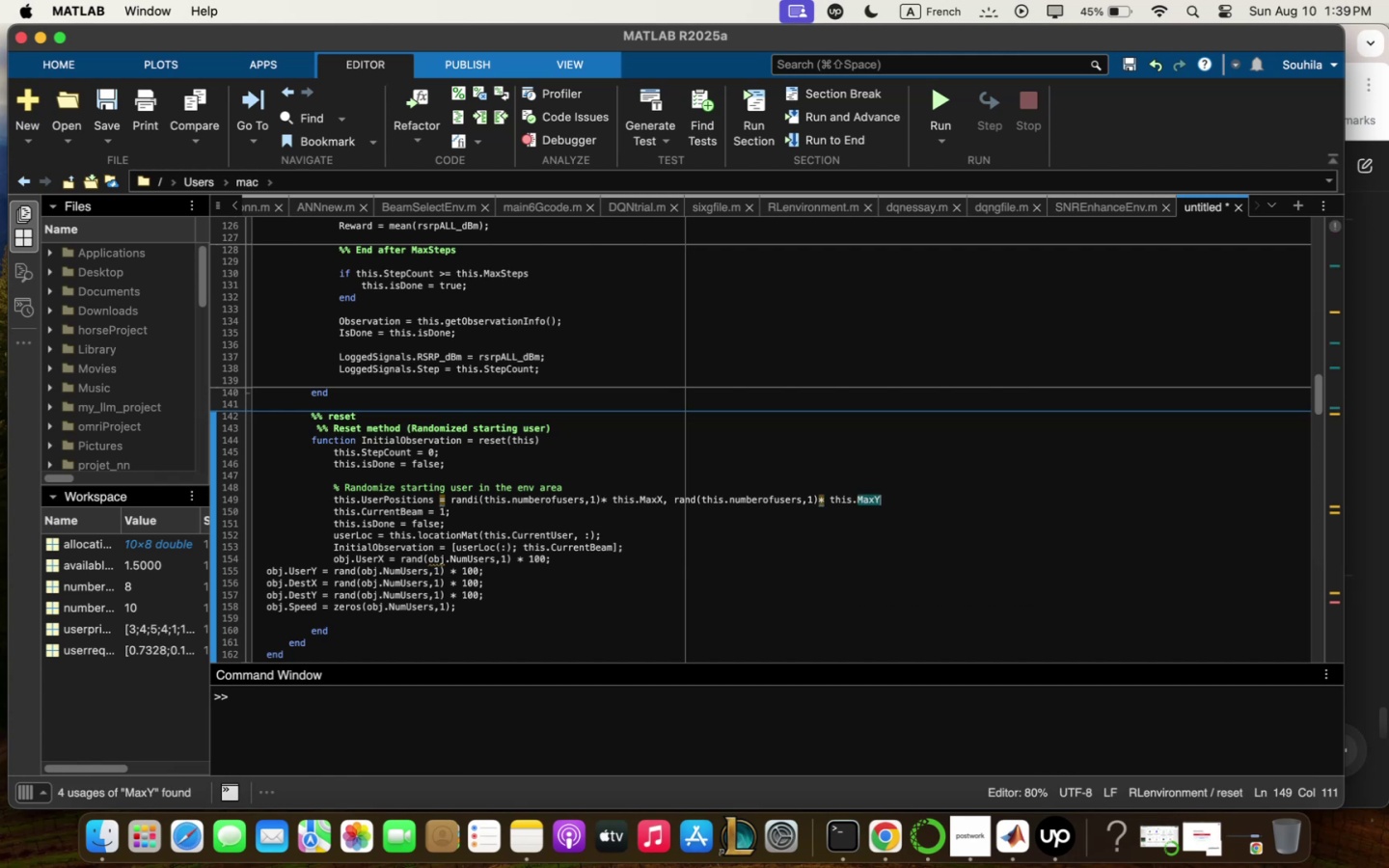 
wait(12.26)
 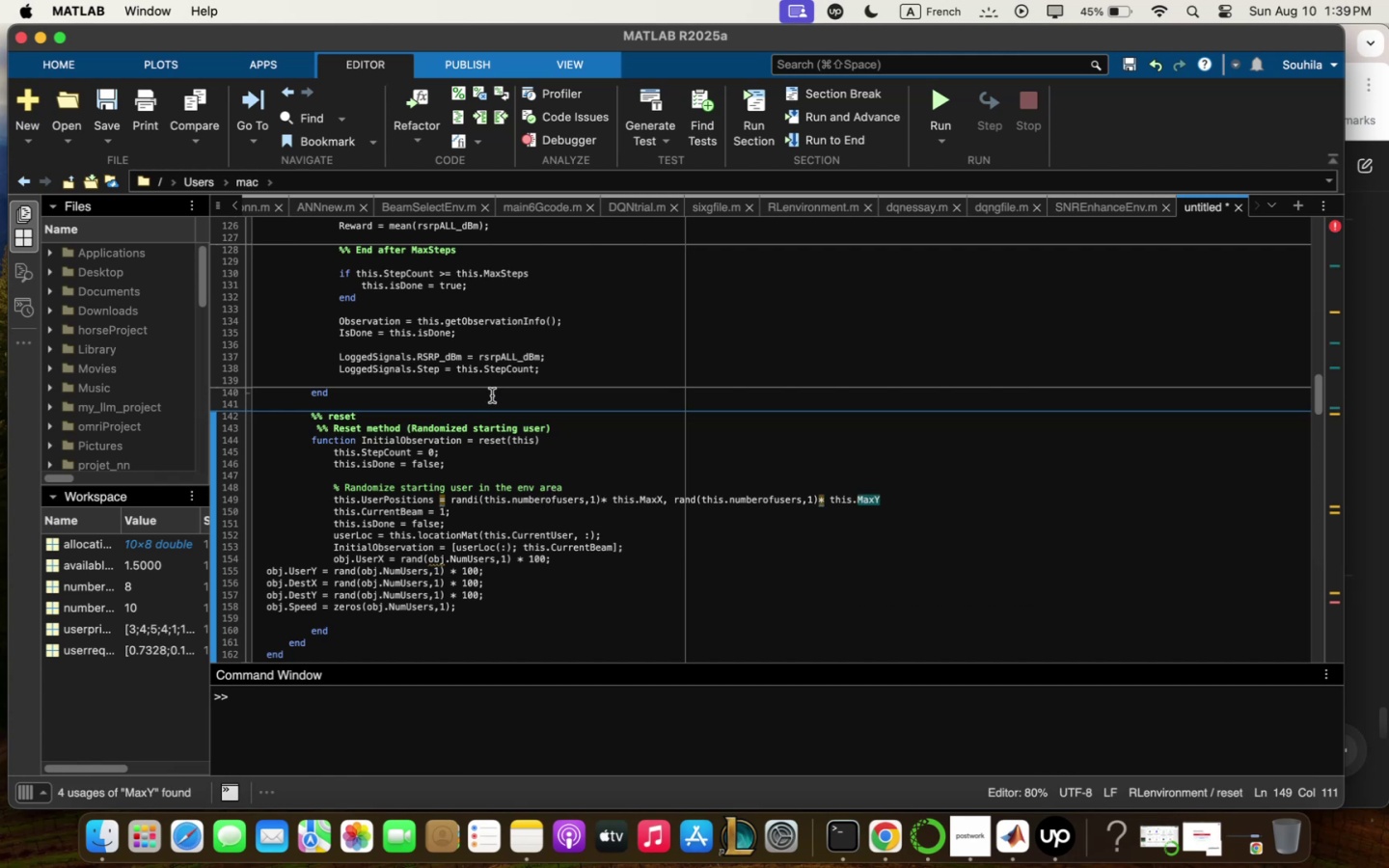 
scroll: coordinate [665, 418], scroll_direction: down, amount: 2.0
 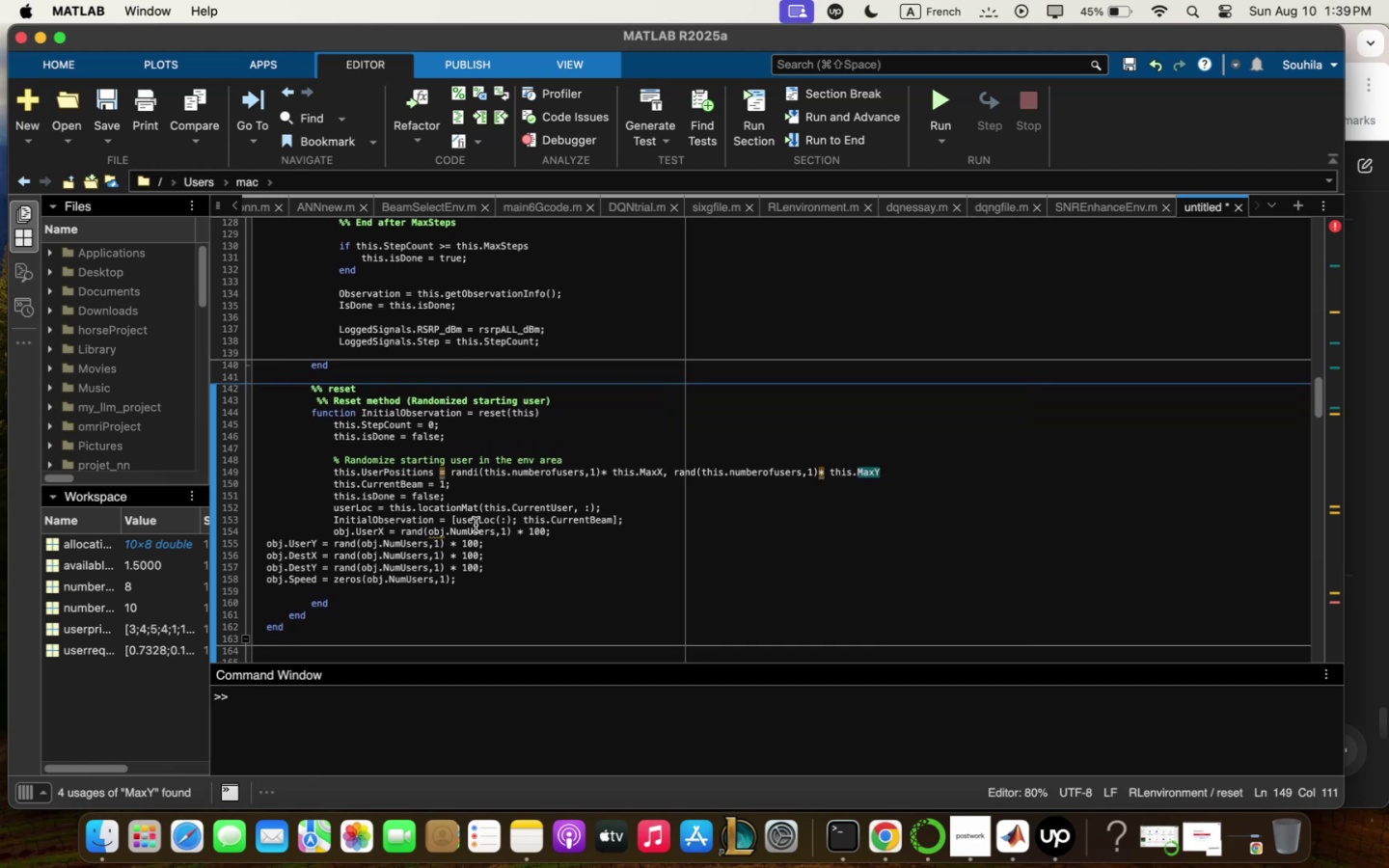 
left_click_drag(start_coordinate=[458, 517], to_coordinate=[449, 515])
 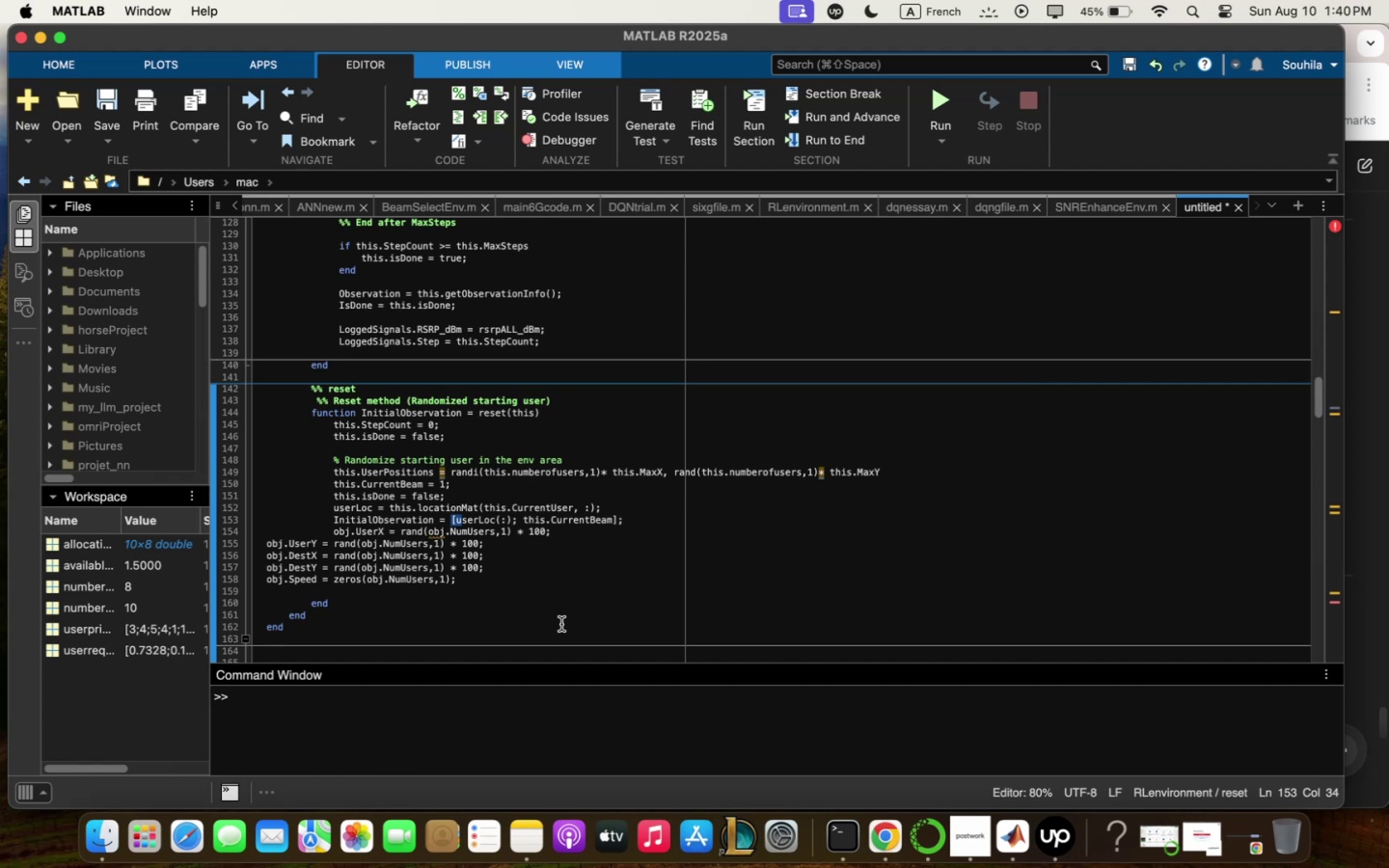 
key(Meta+C)
 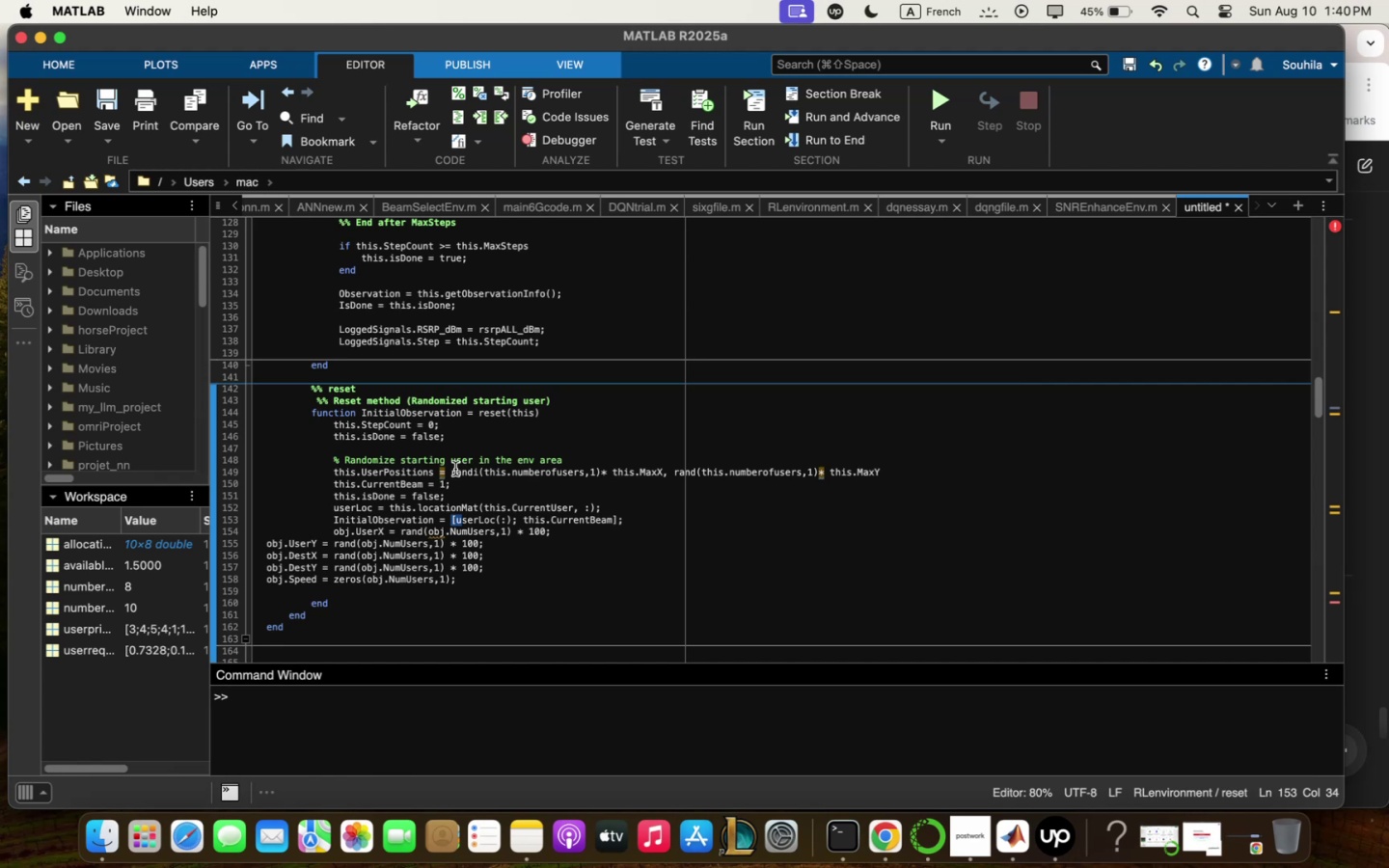 
left_click_drag(start_coordinate=[452, 468], to_coordinate=[455, 484])
 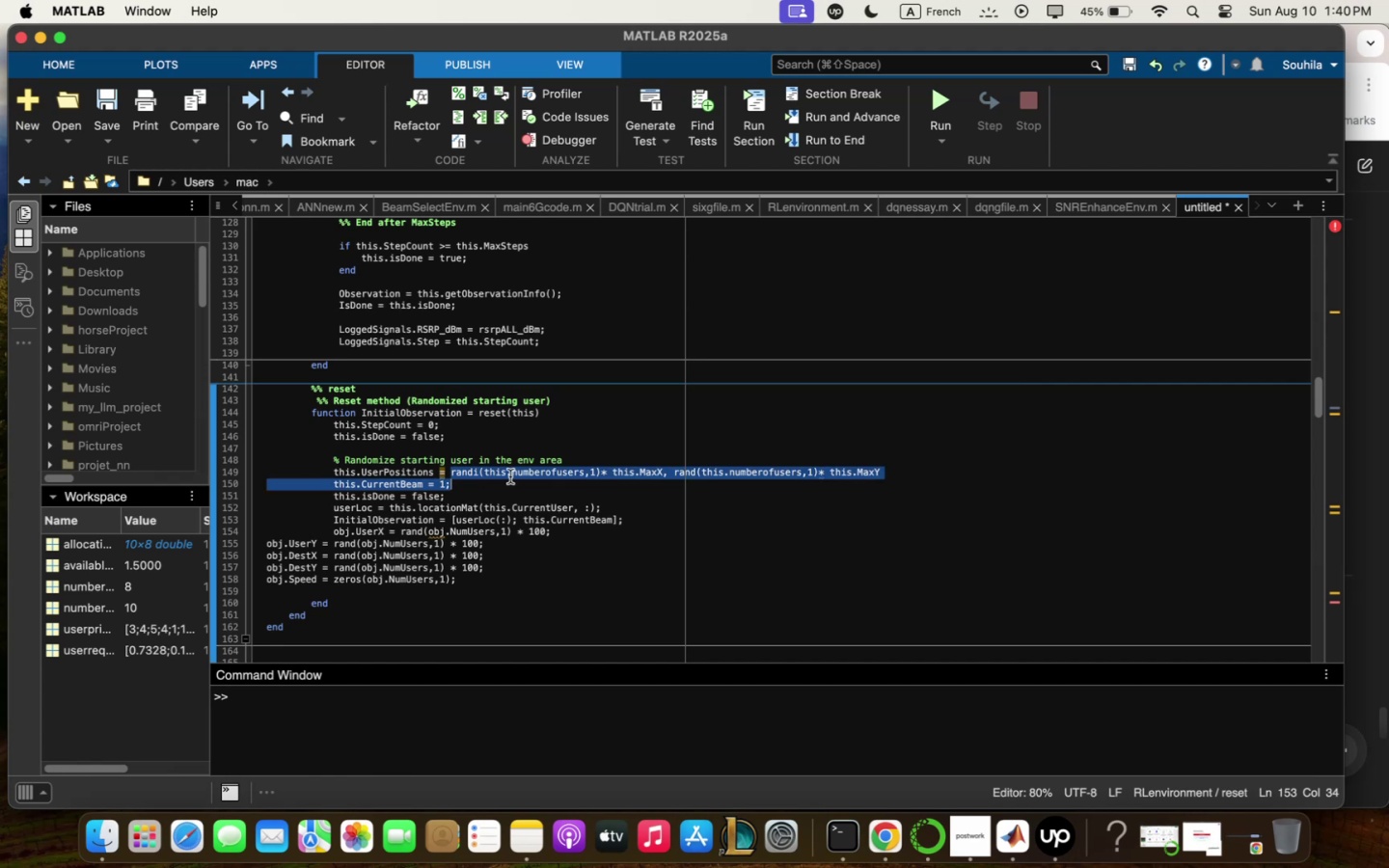 
key(Meta+CommandLeft)
 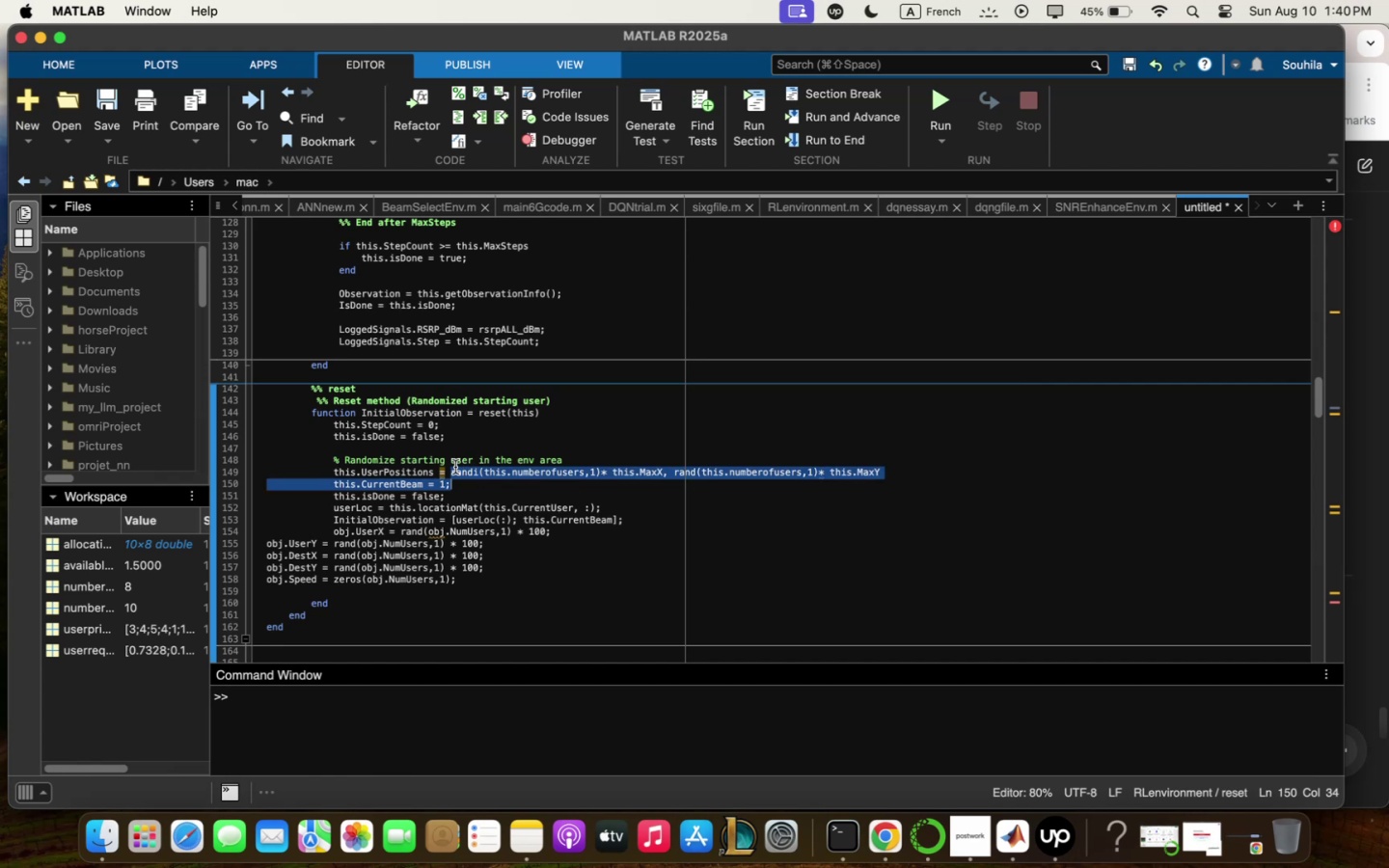 
left_click([452, 471])
 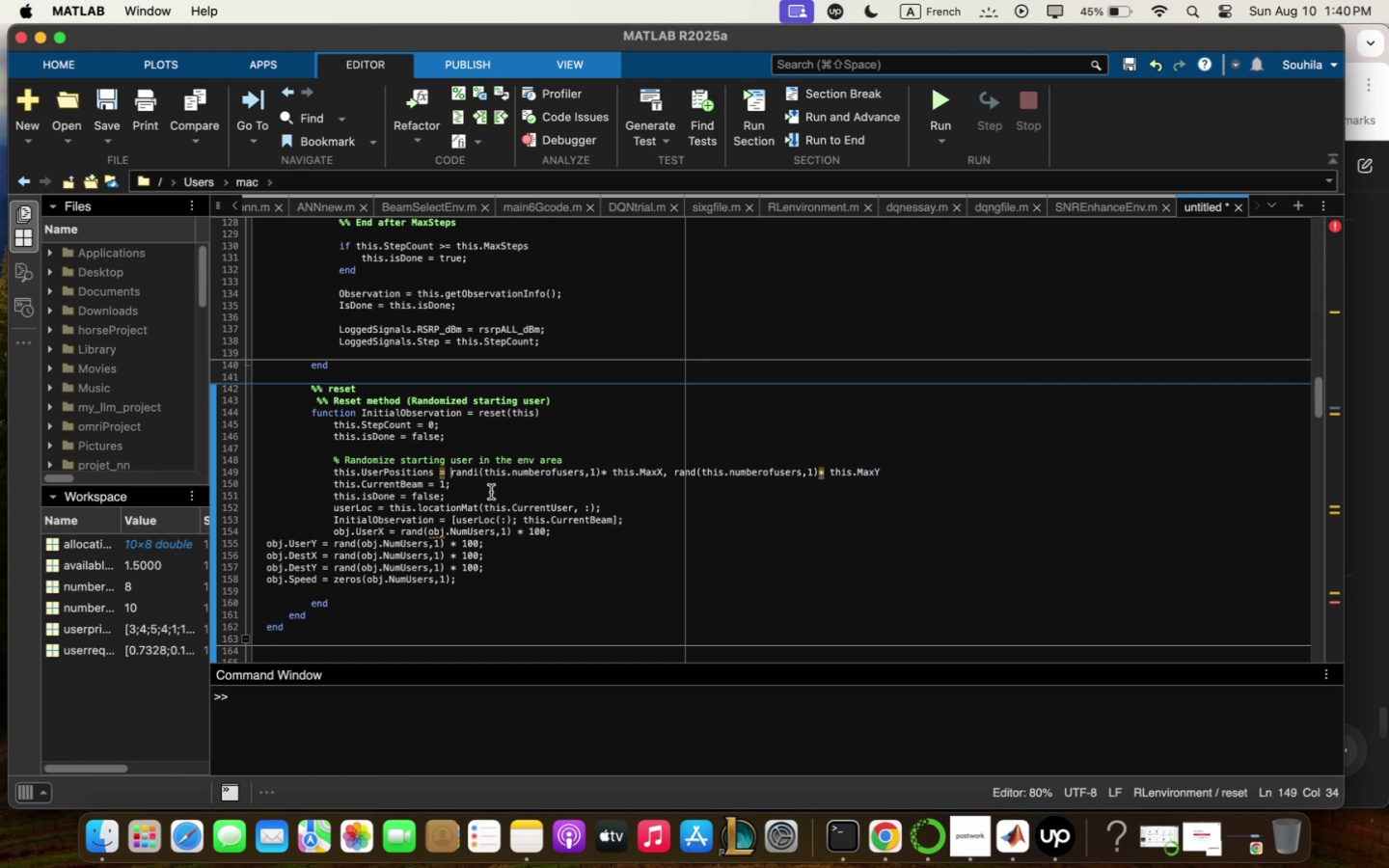 
key(Meta+V)
 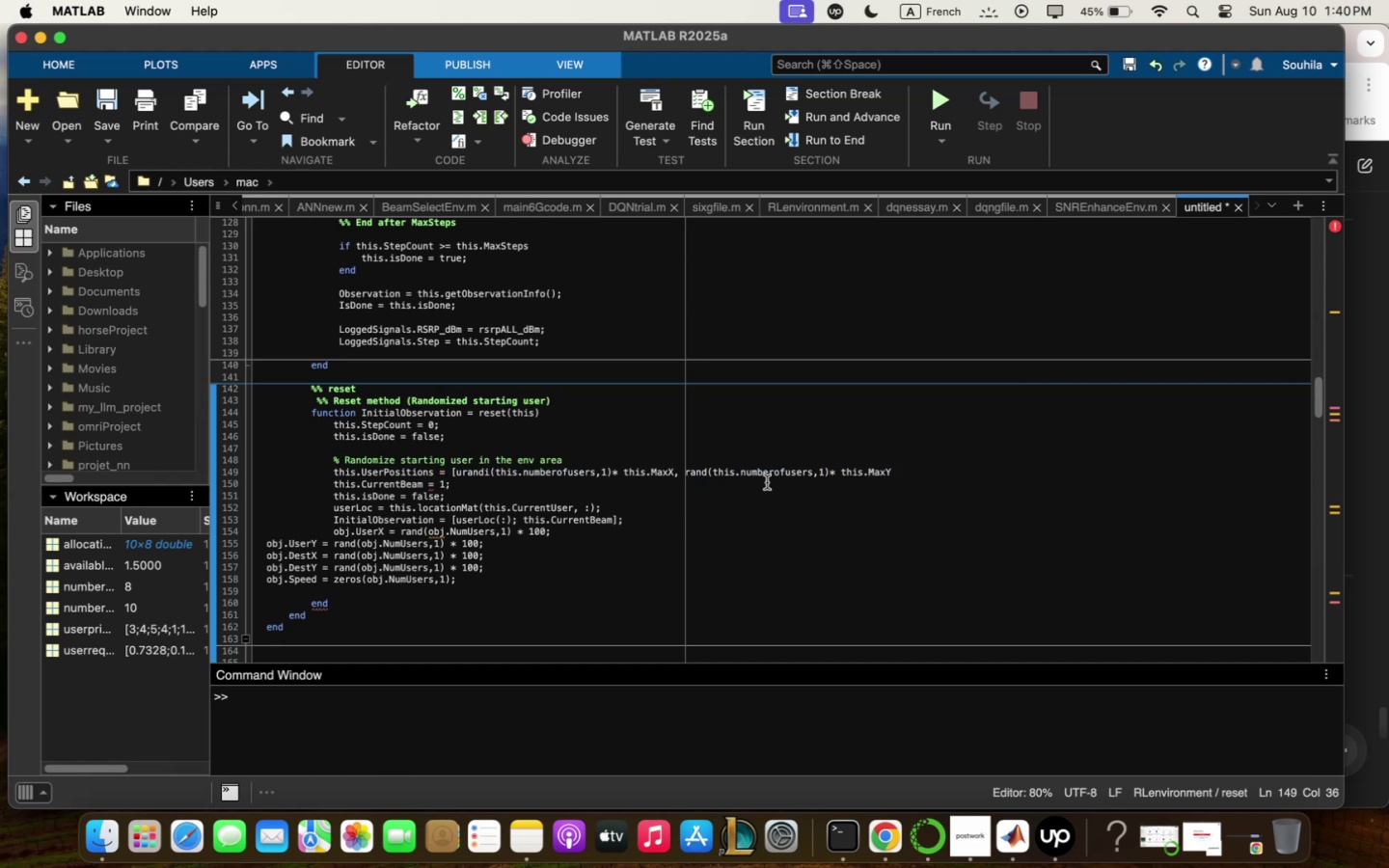 
key(Backspace)
 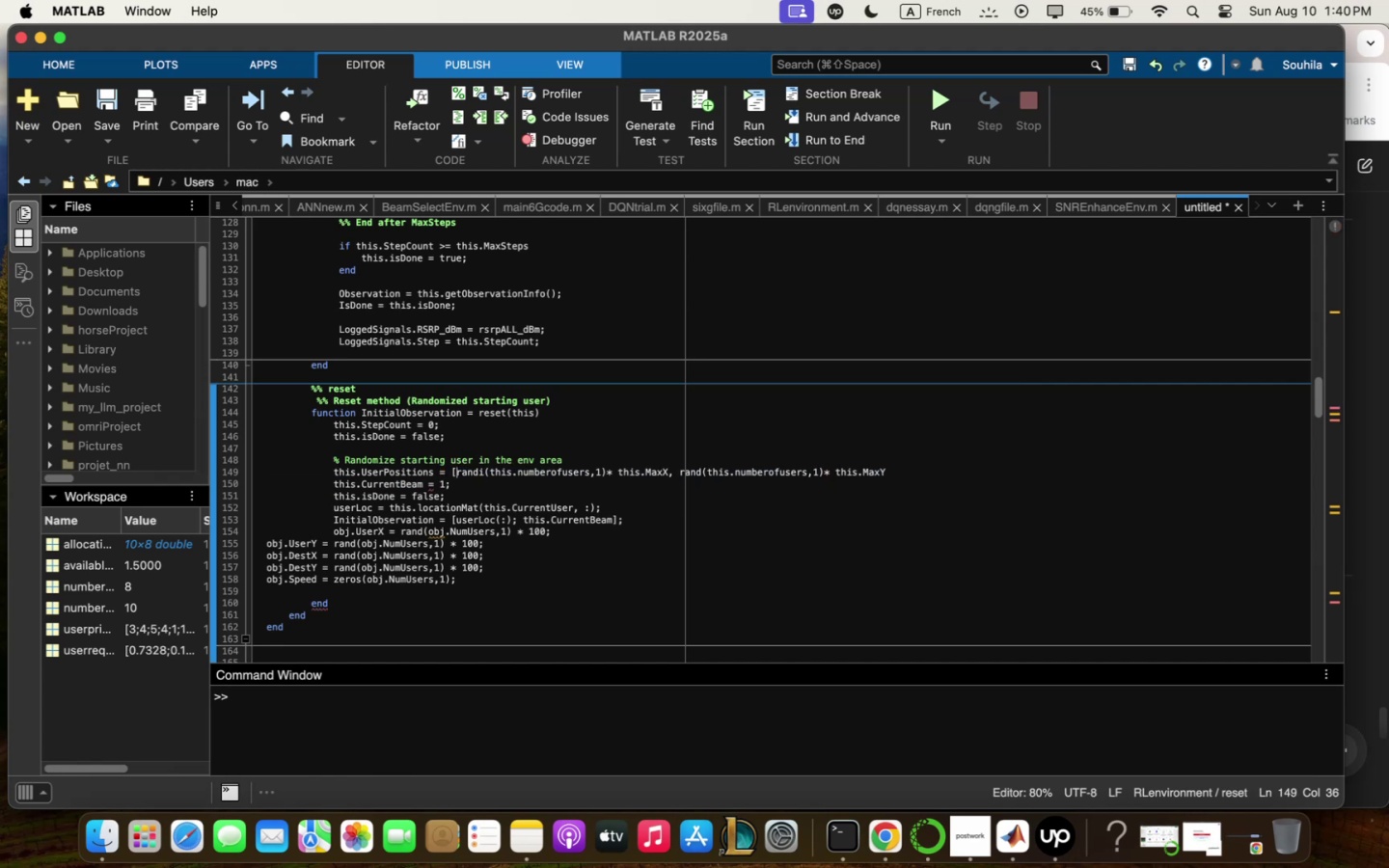 
key(Space)
 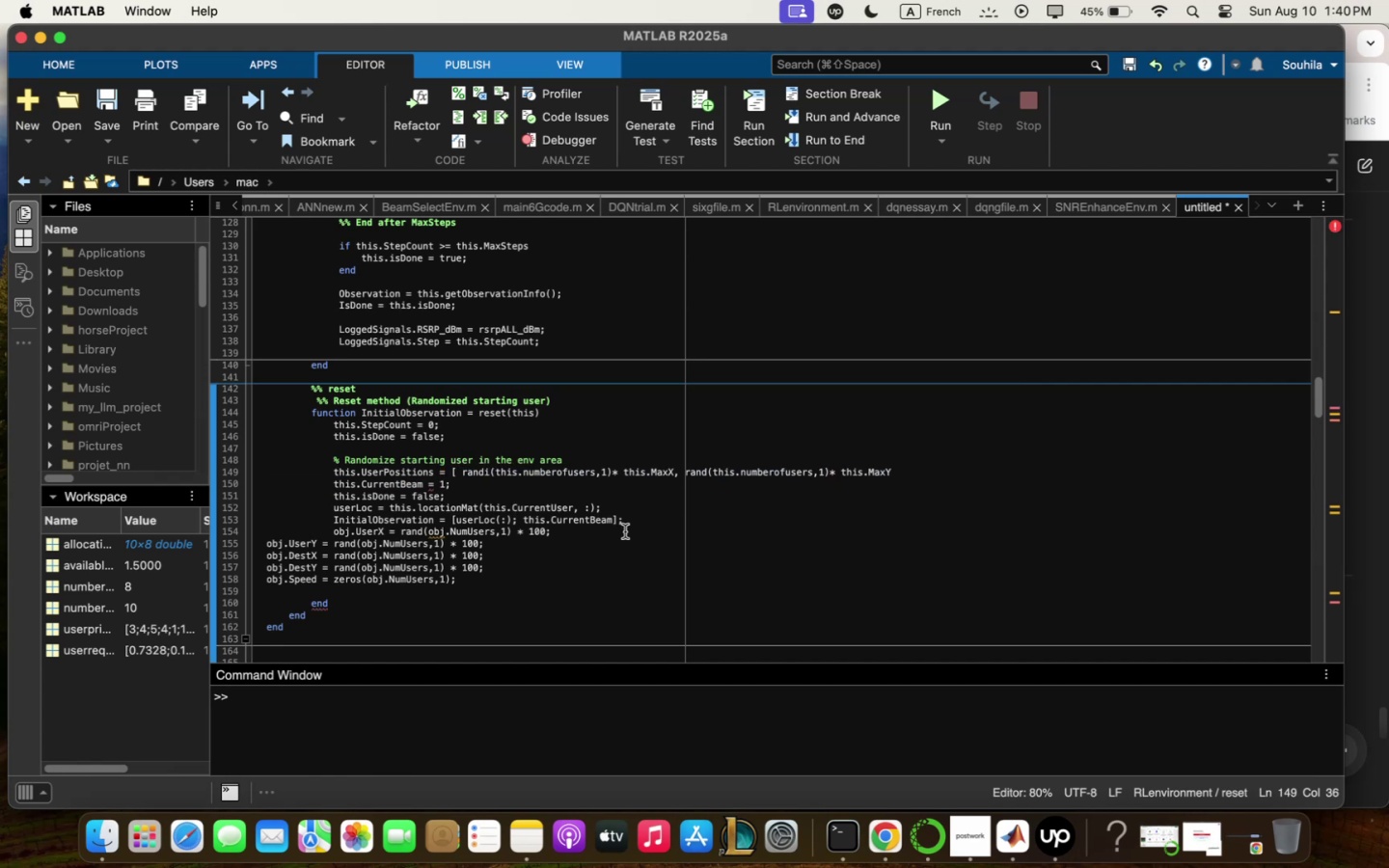 
left_click_drag(start_coordinate=[619, 520], to_coordinate=[613, 518])
 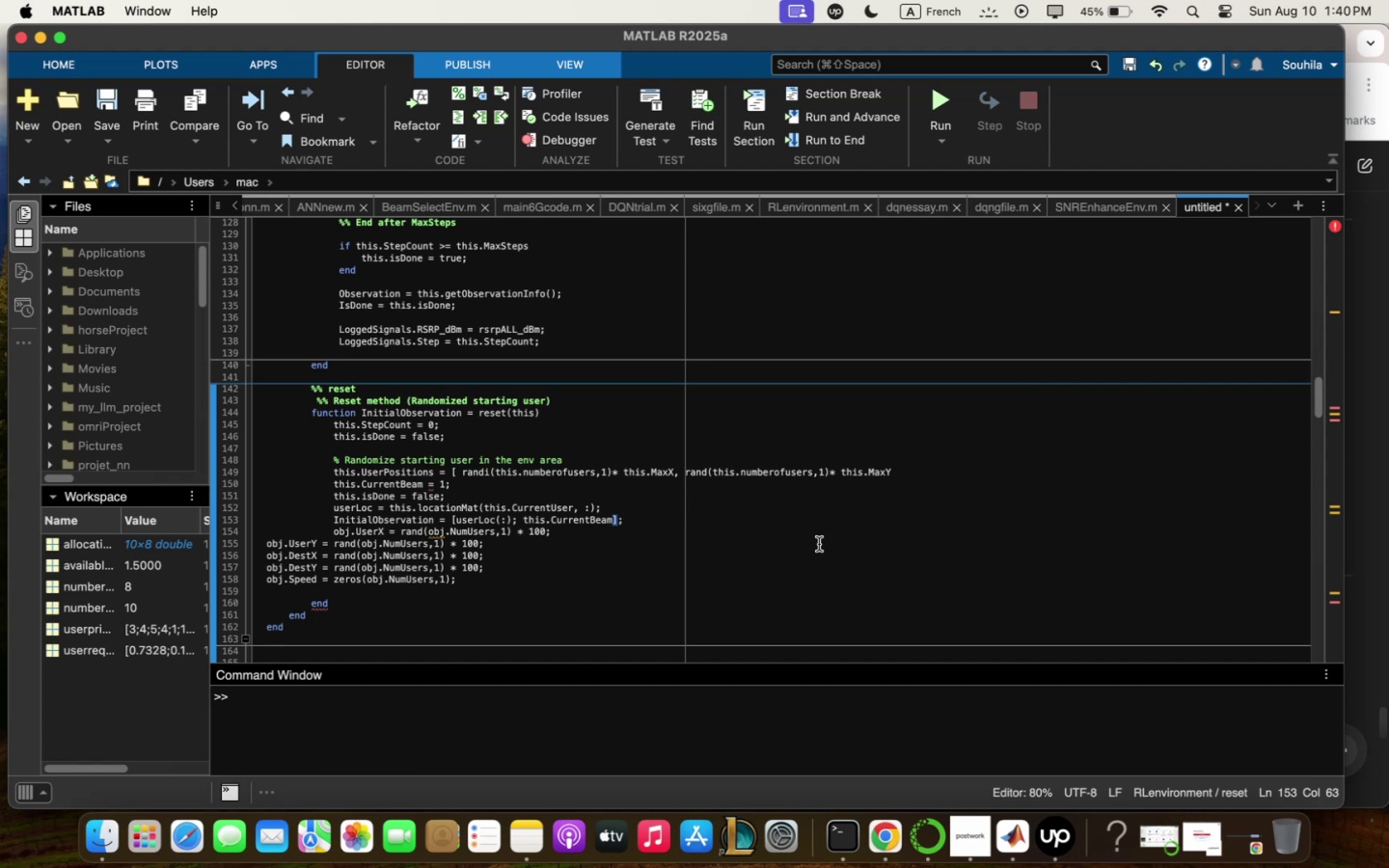 
key(Meta+C)
 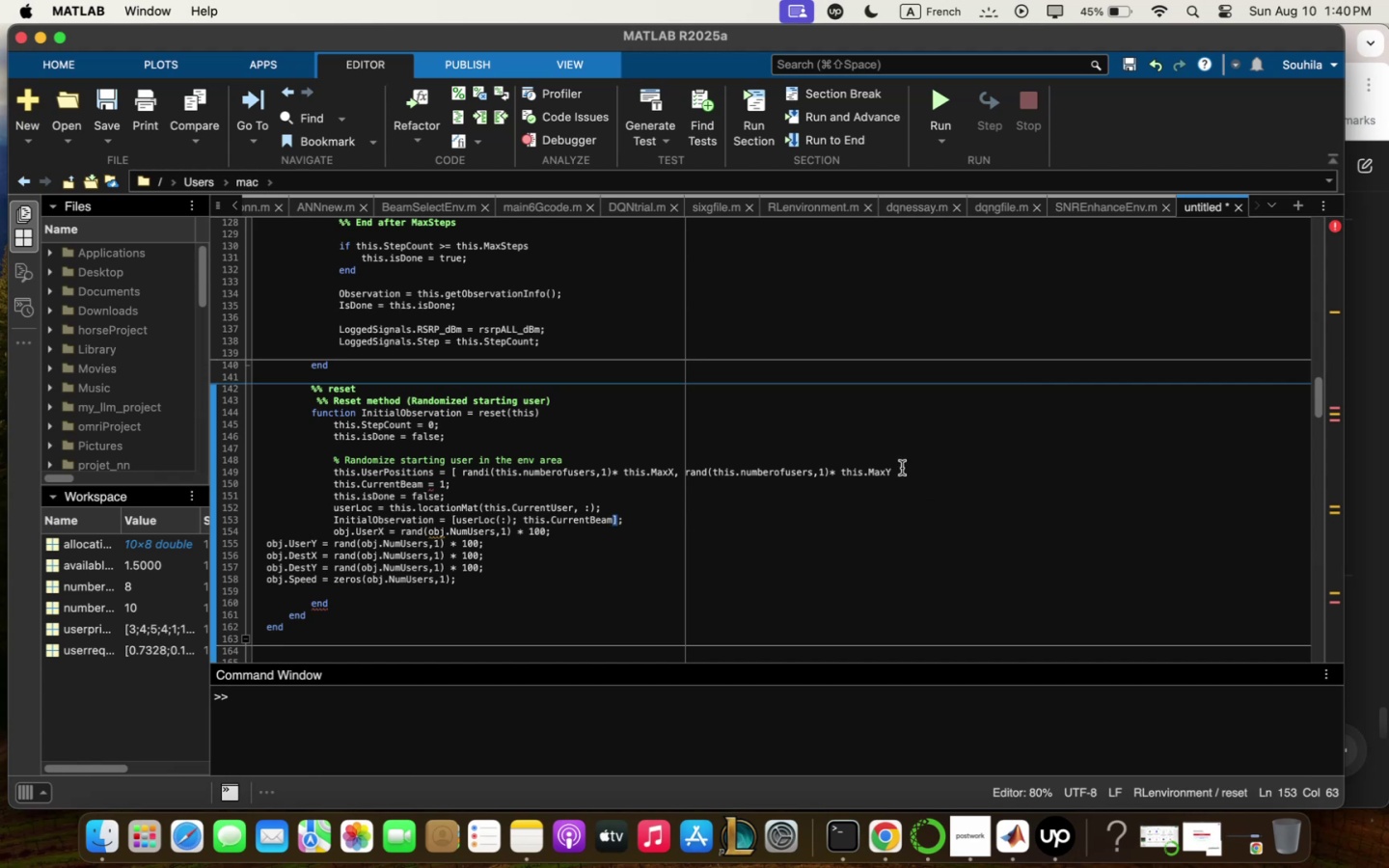 
left_click([902, 468])
 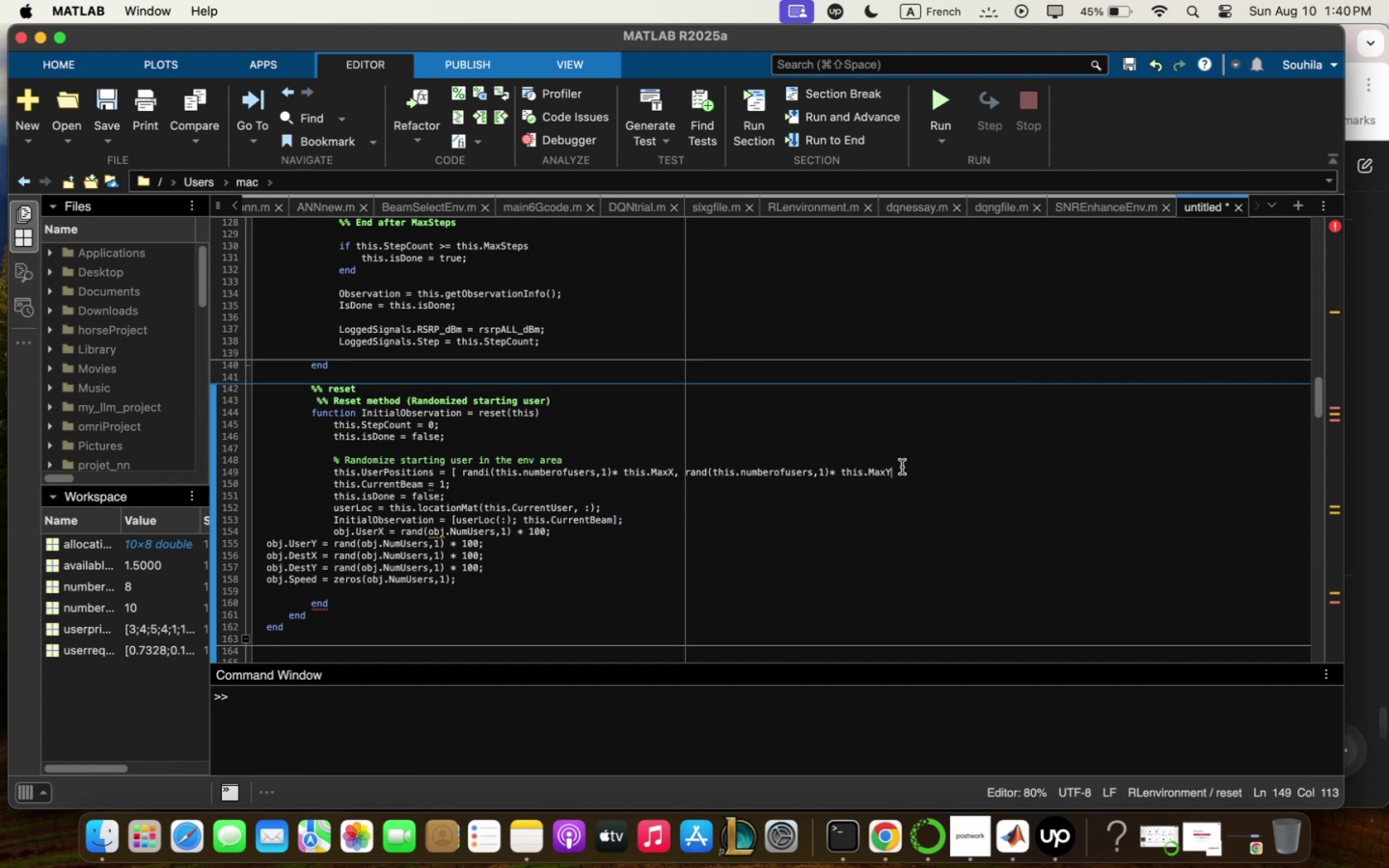 
key(Meta+CommandLeft)
 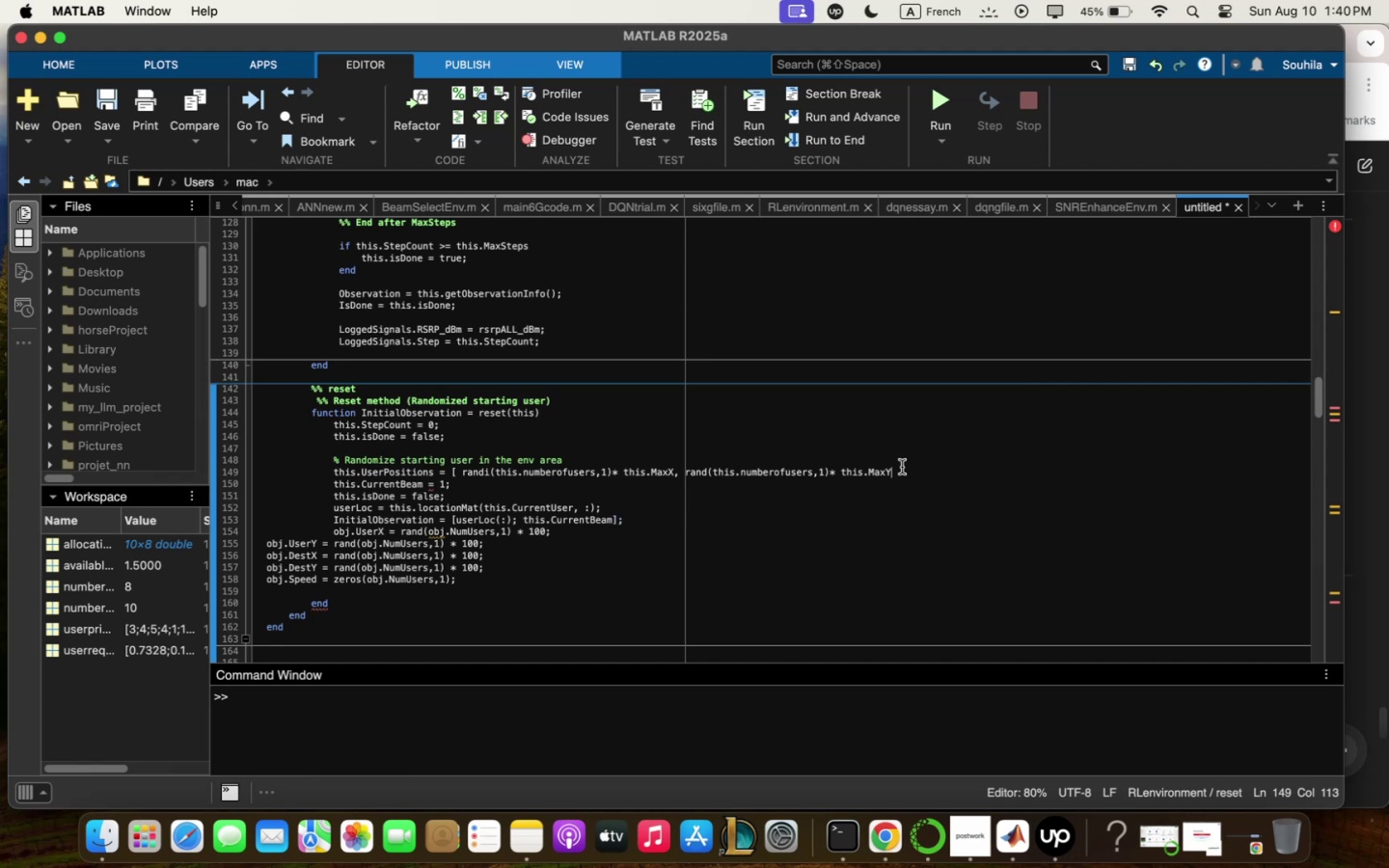 
key(Meta+V)
 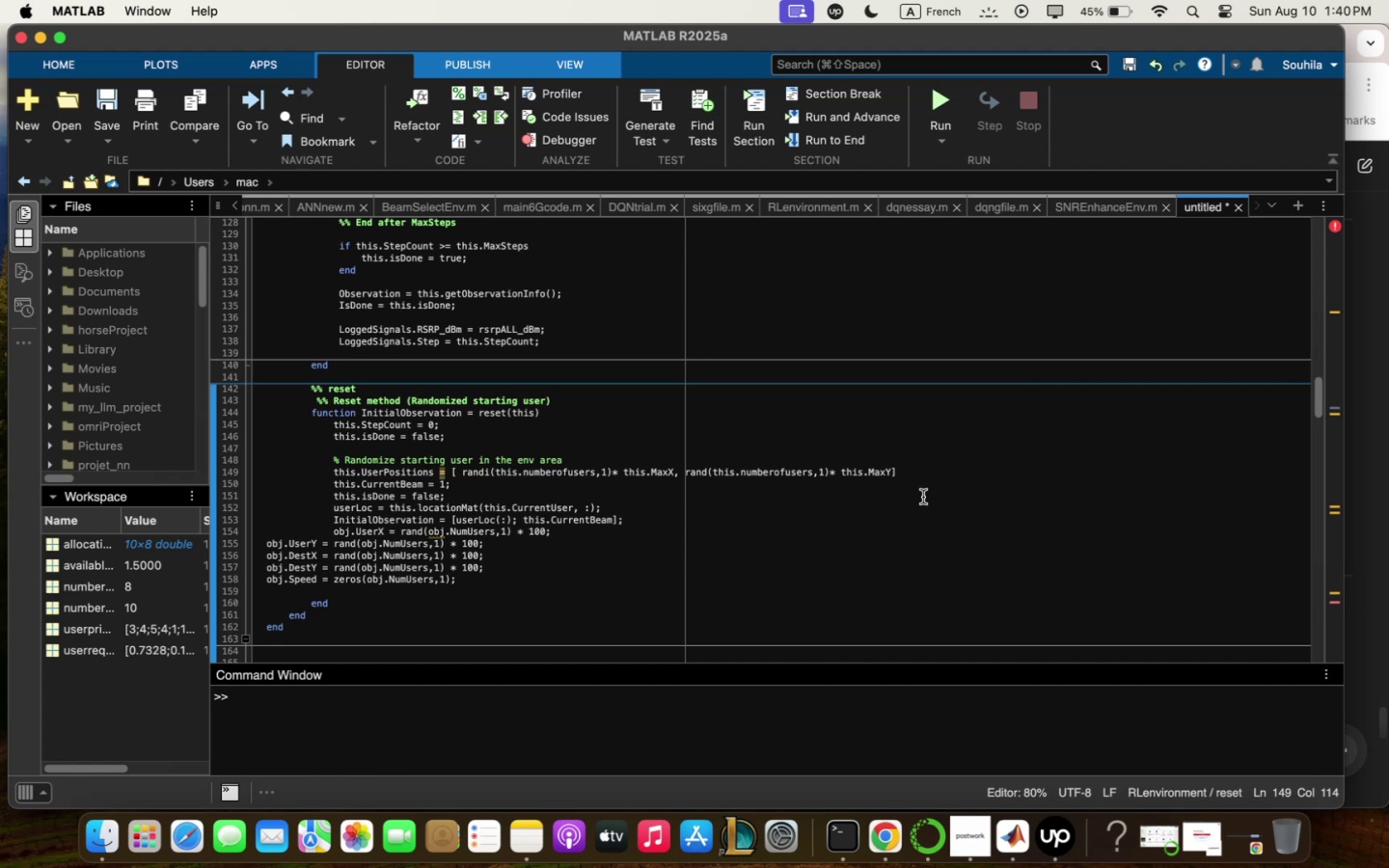 
wait(16.55)
 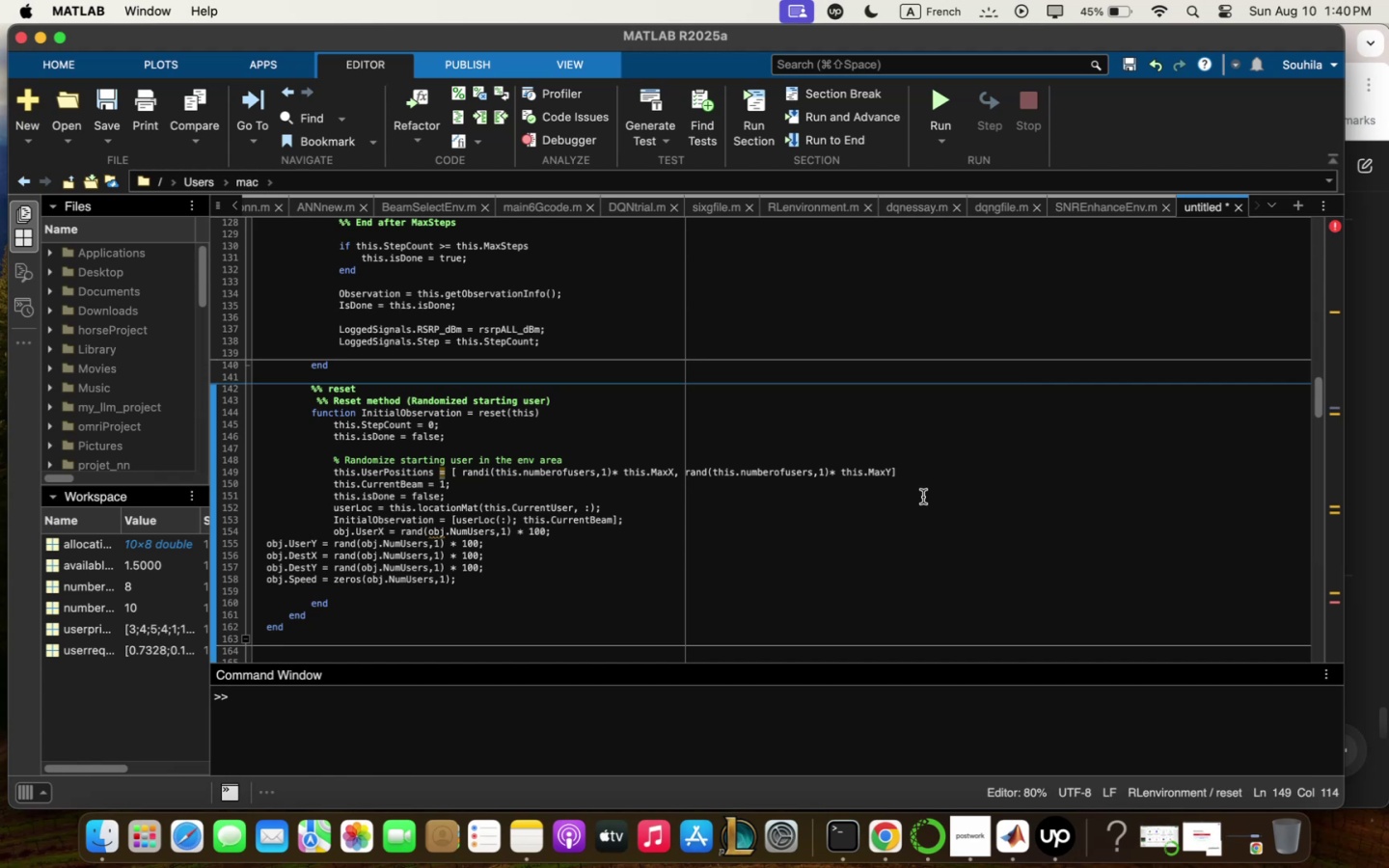 
key(Comma)
 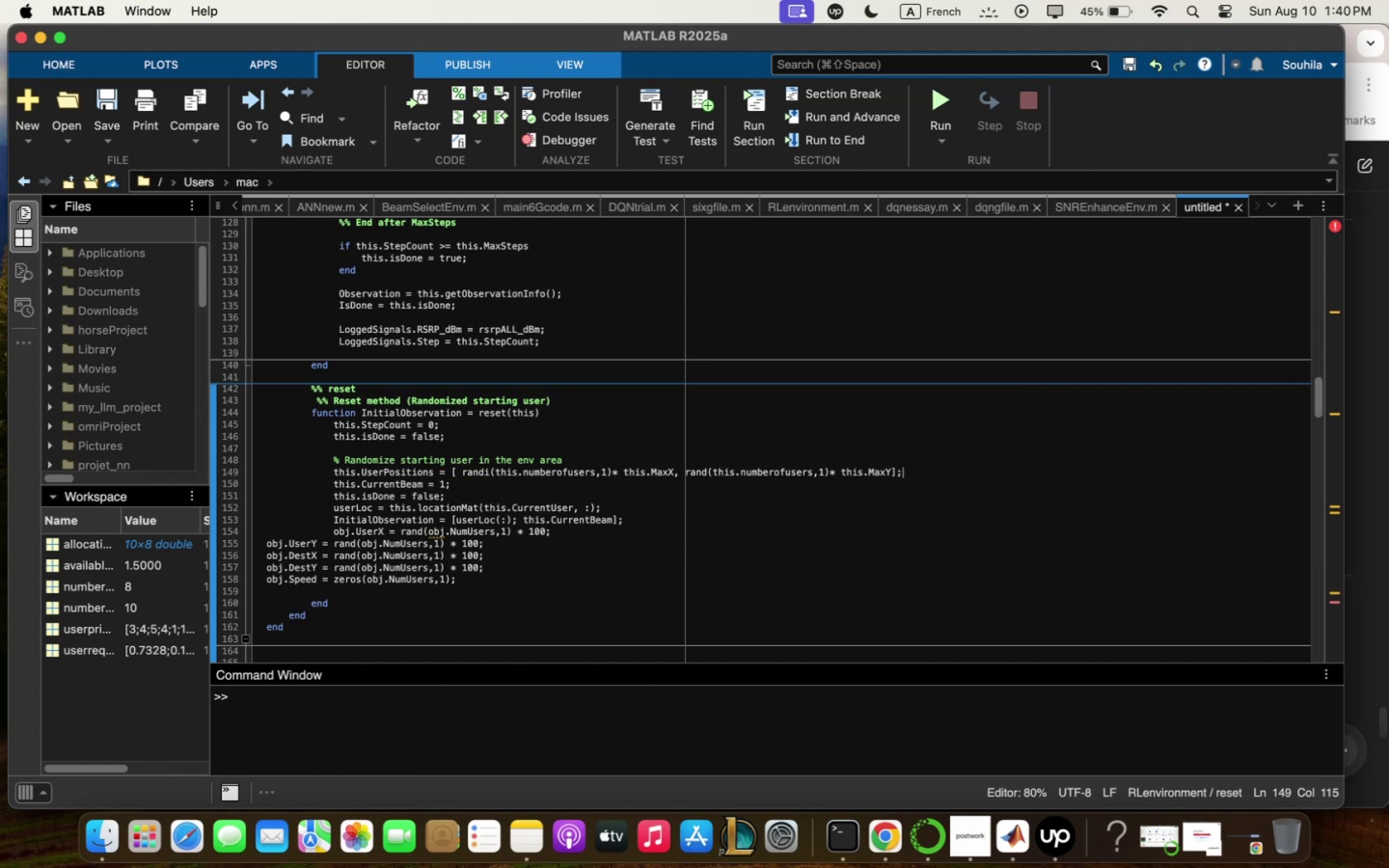 
key(Enter)
 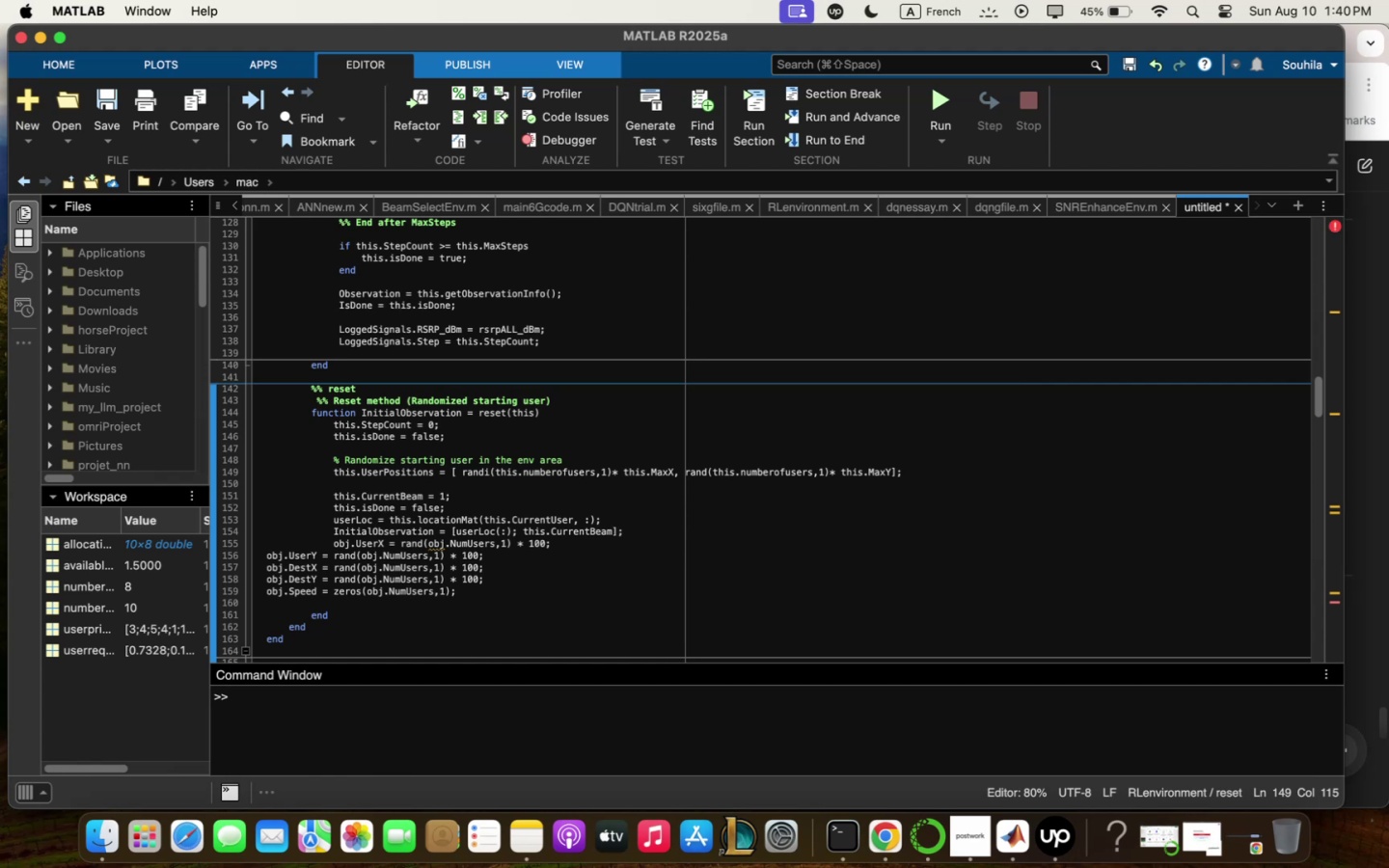 
type(this<beq)
 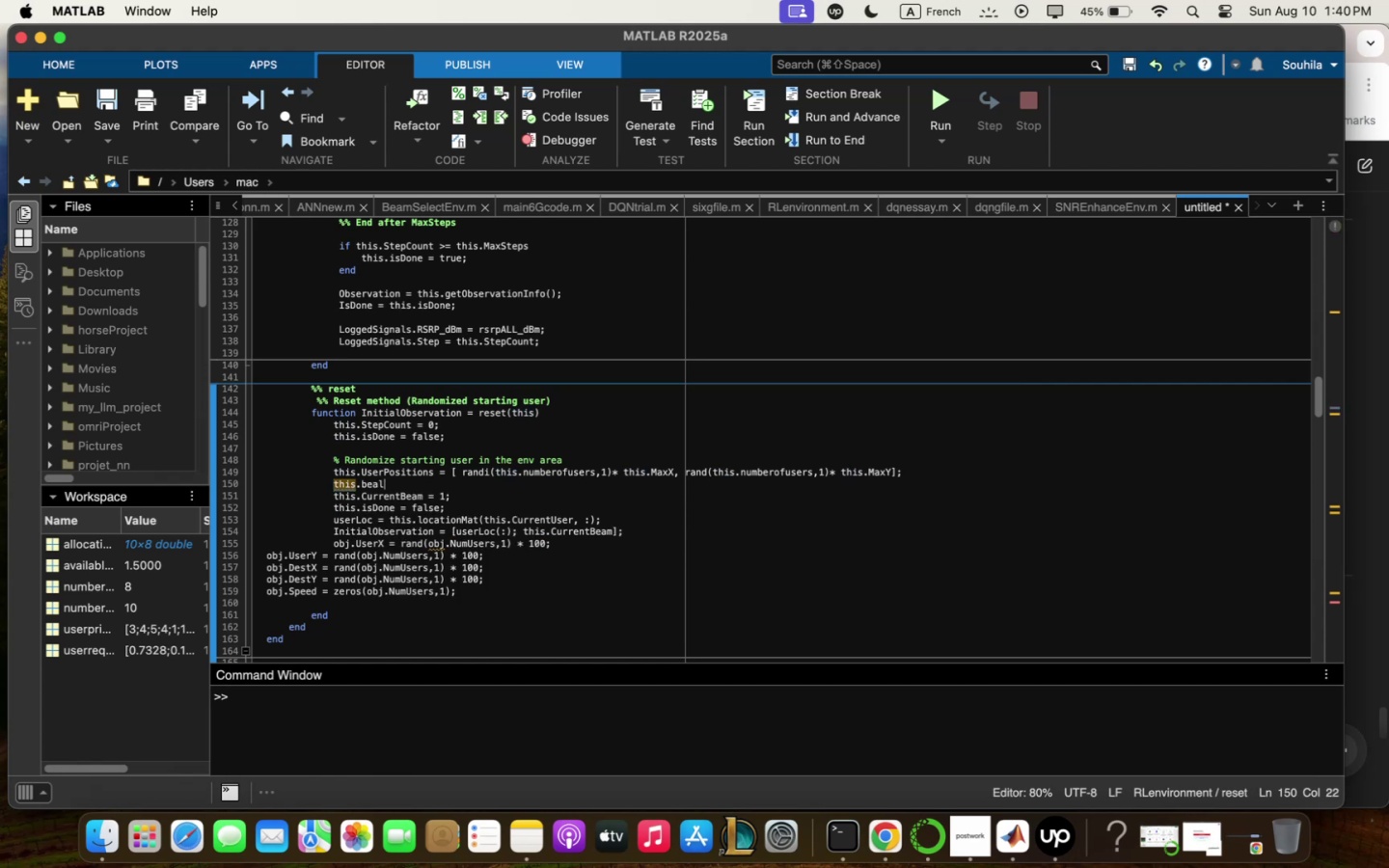 
key(ArrowDown)
 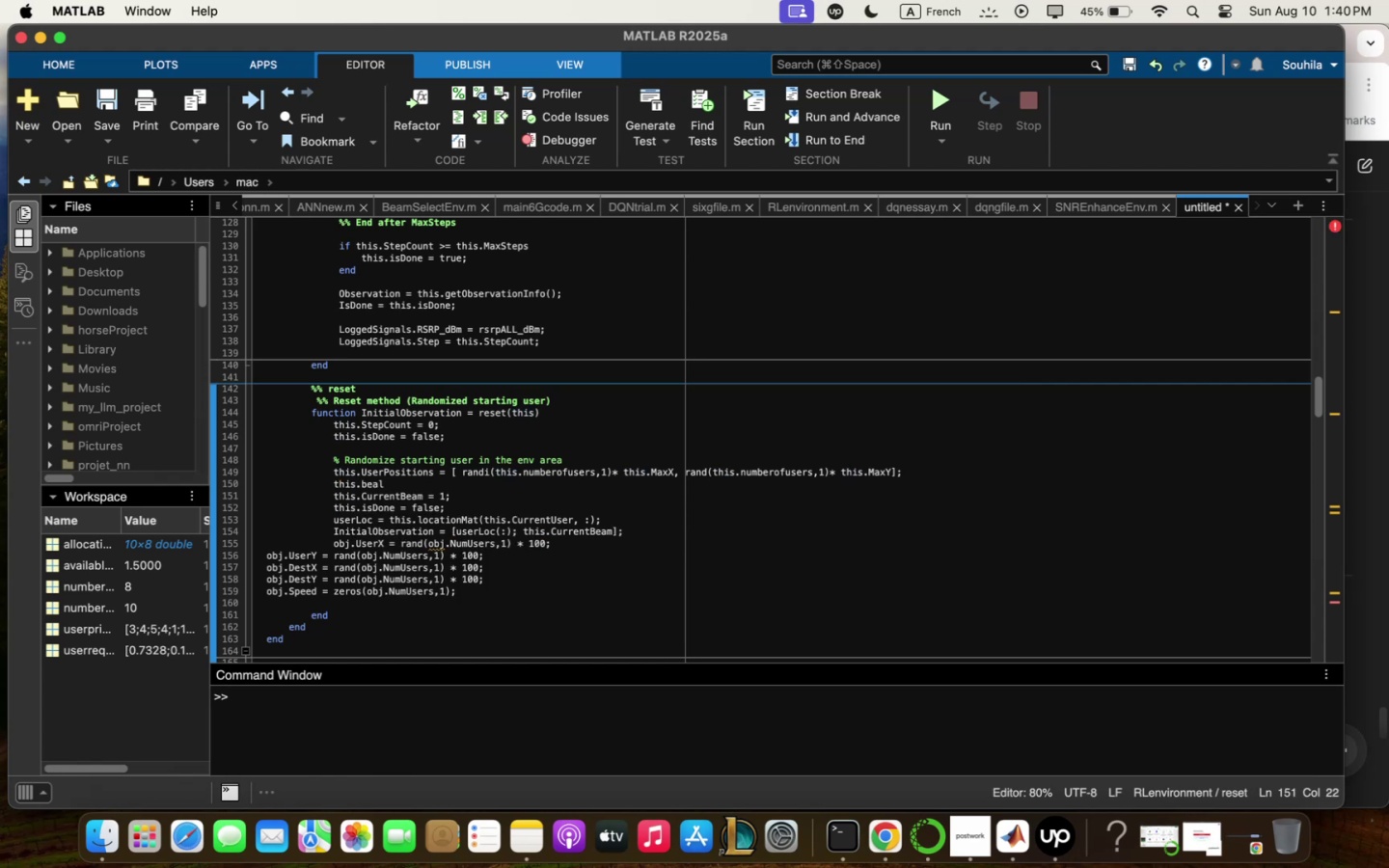 
key(ArrowUp)
 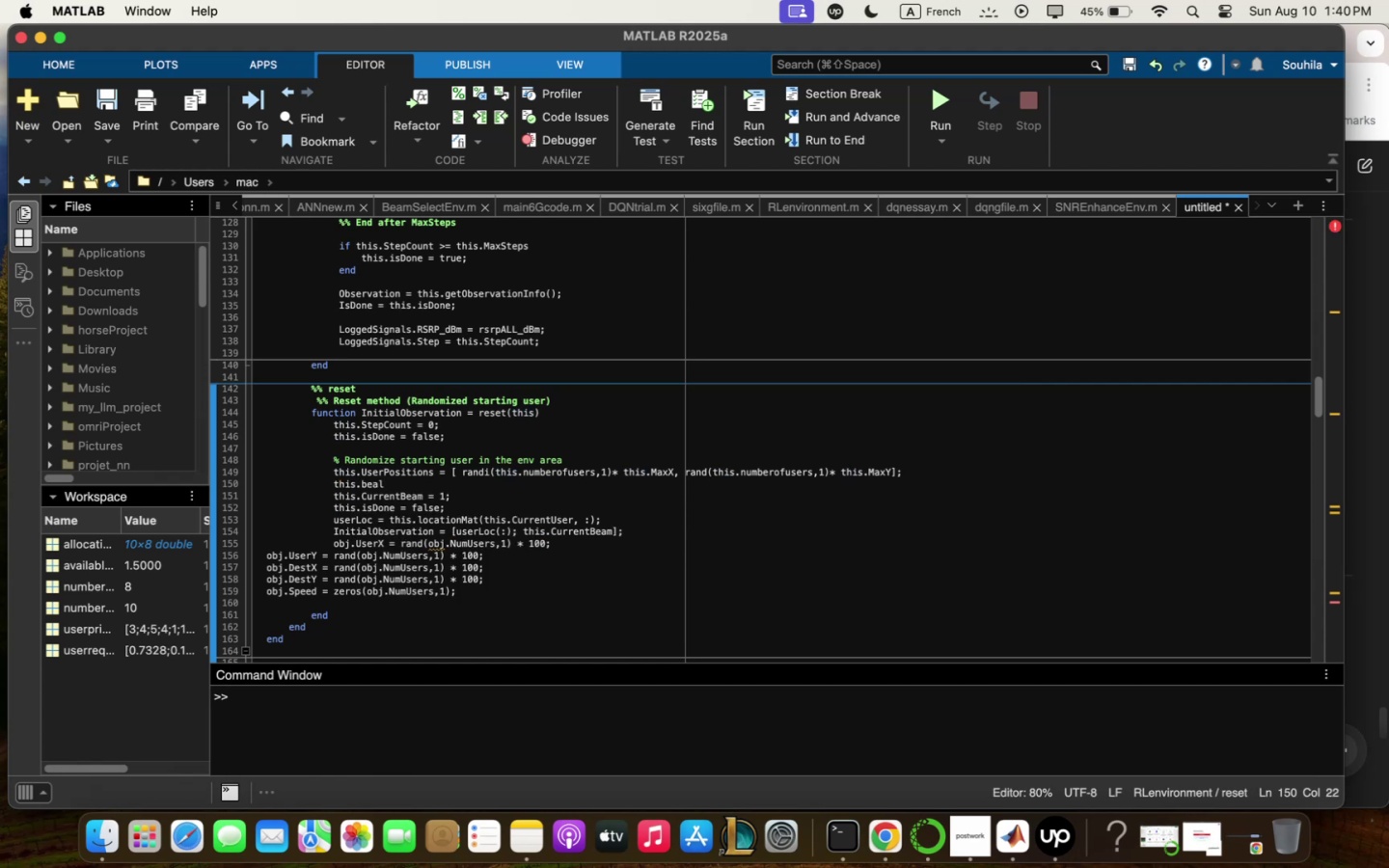 
key(Backspace)
 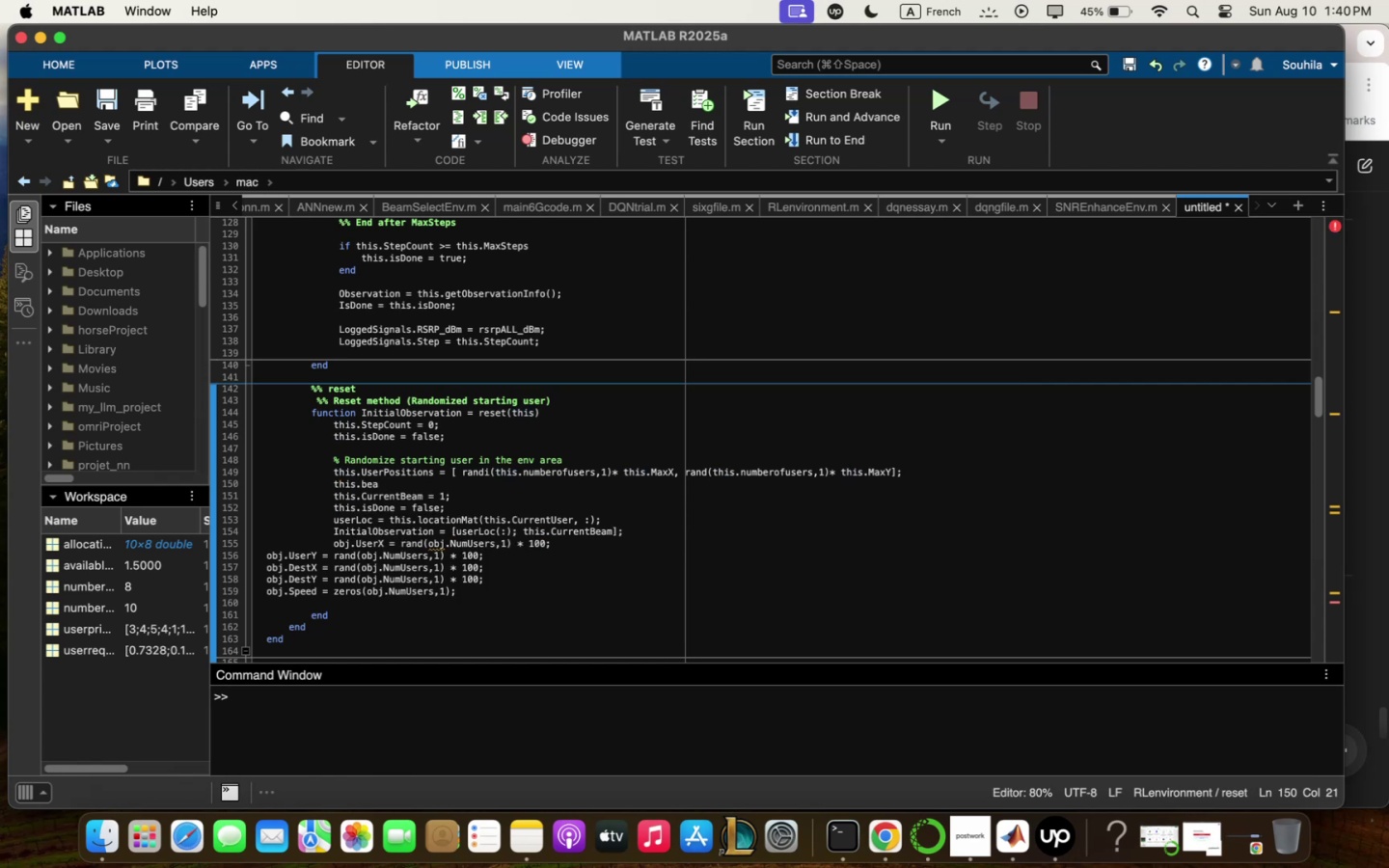 
key(Semicolon)
 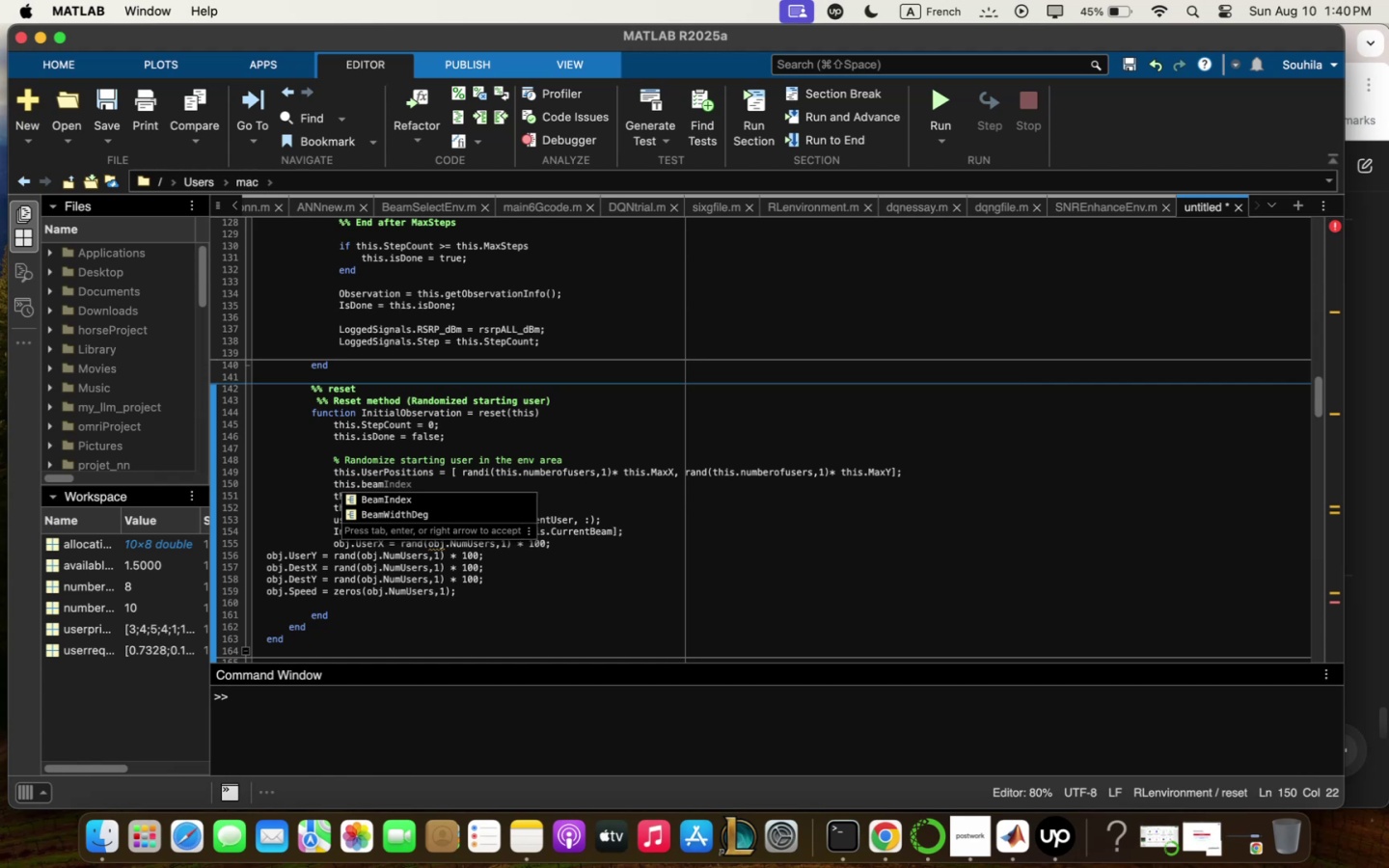 
key(ArrowDown)
 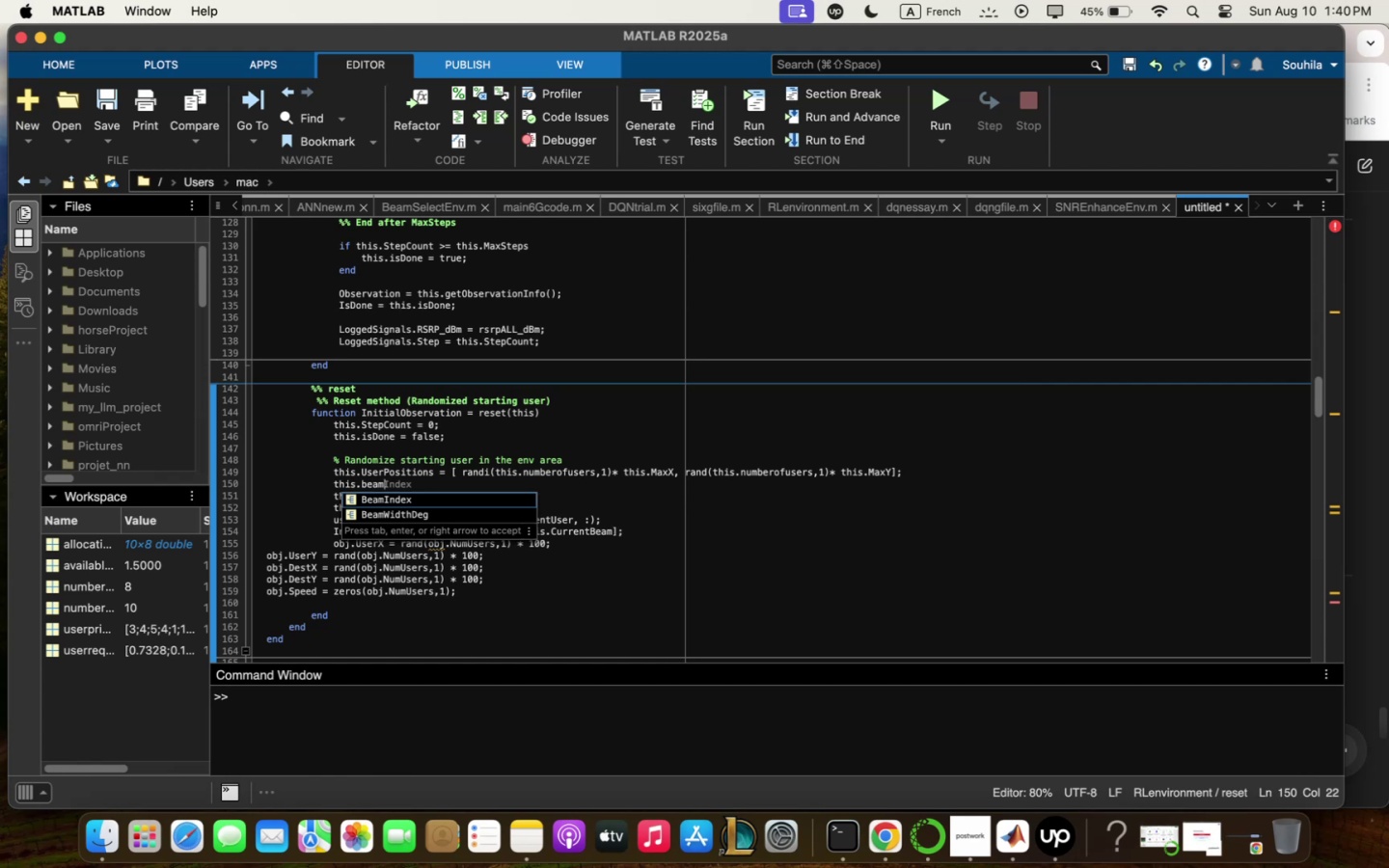 
key(Enter)
 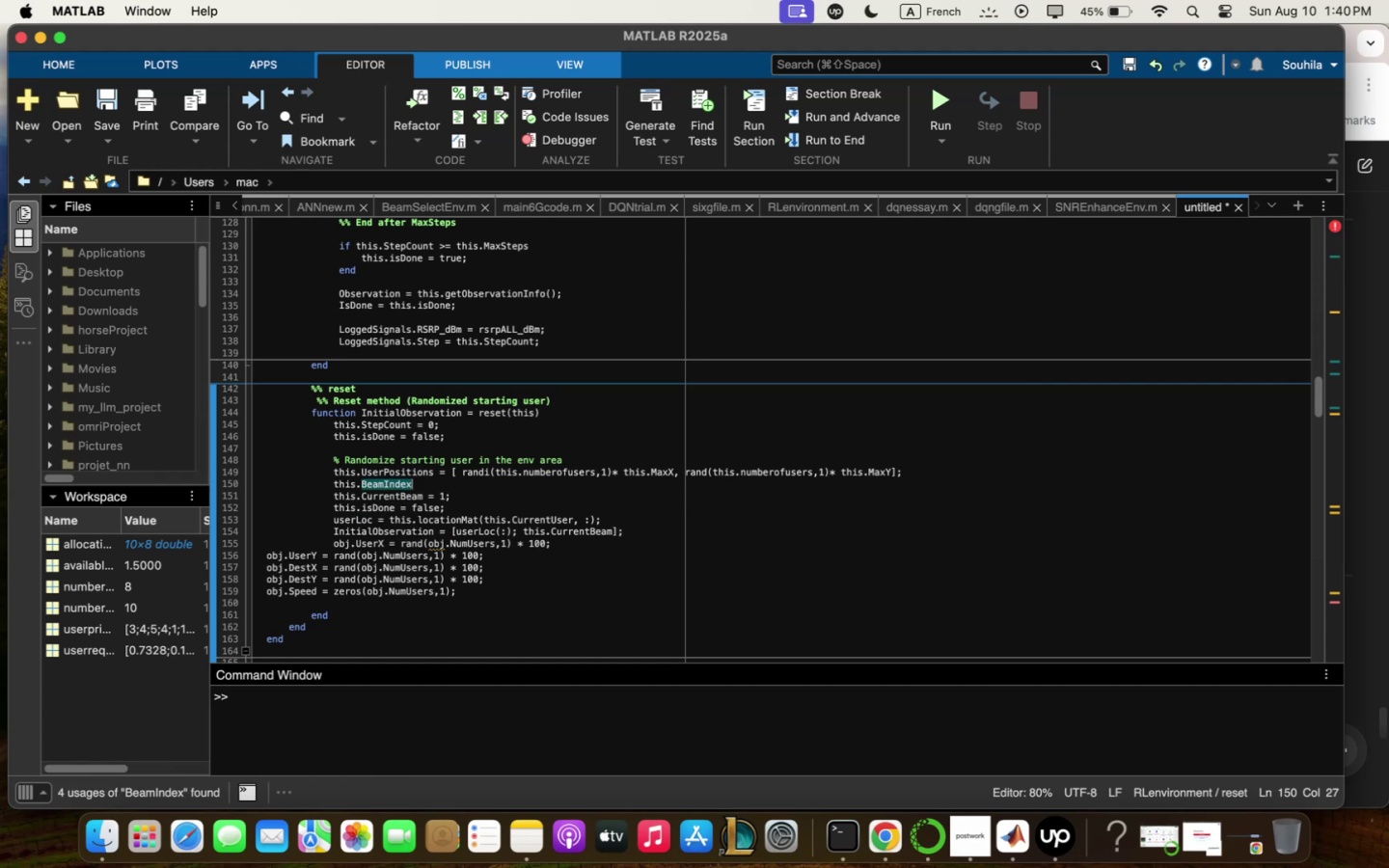 
key(Space)
 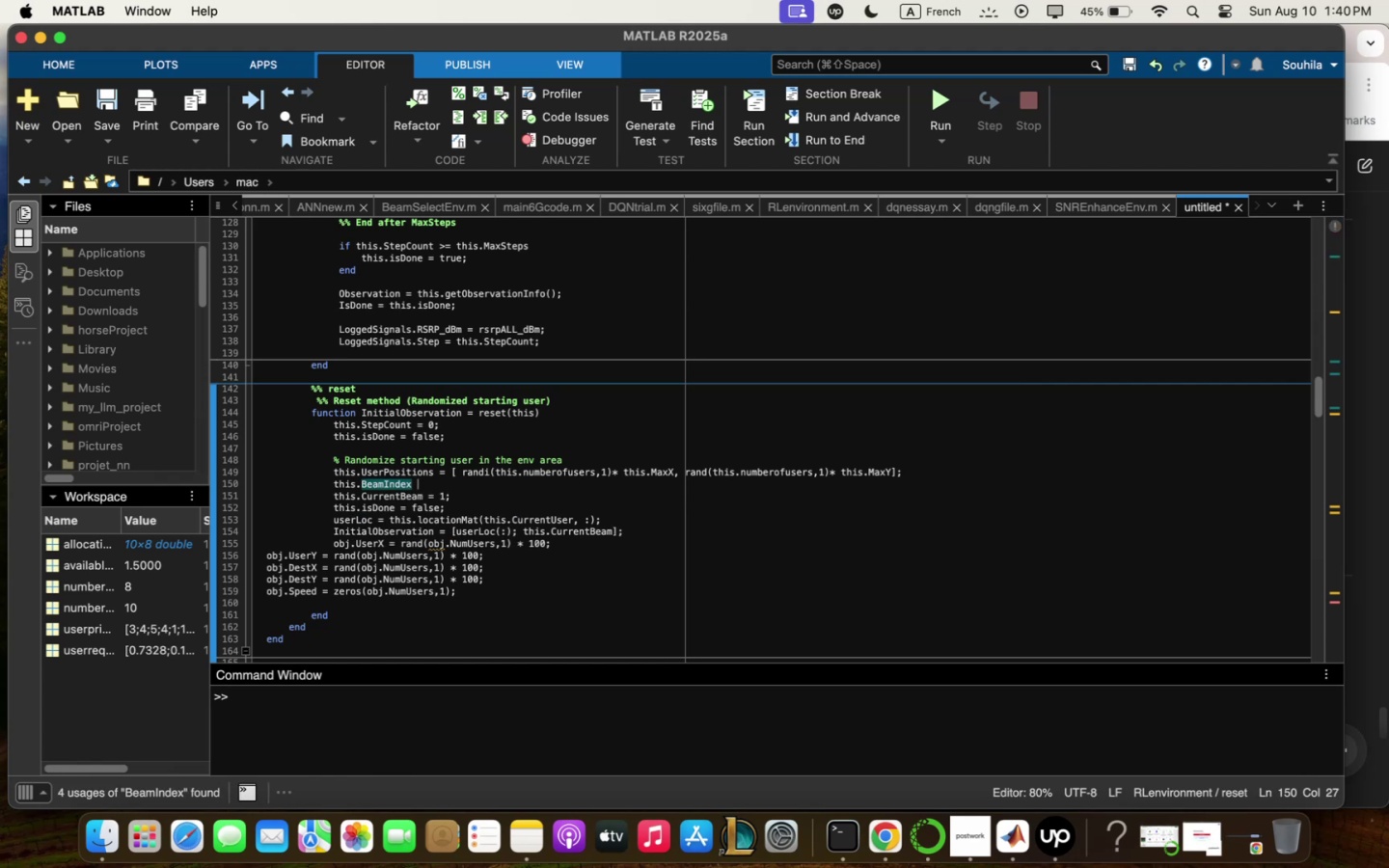 
key(Slash)
 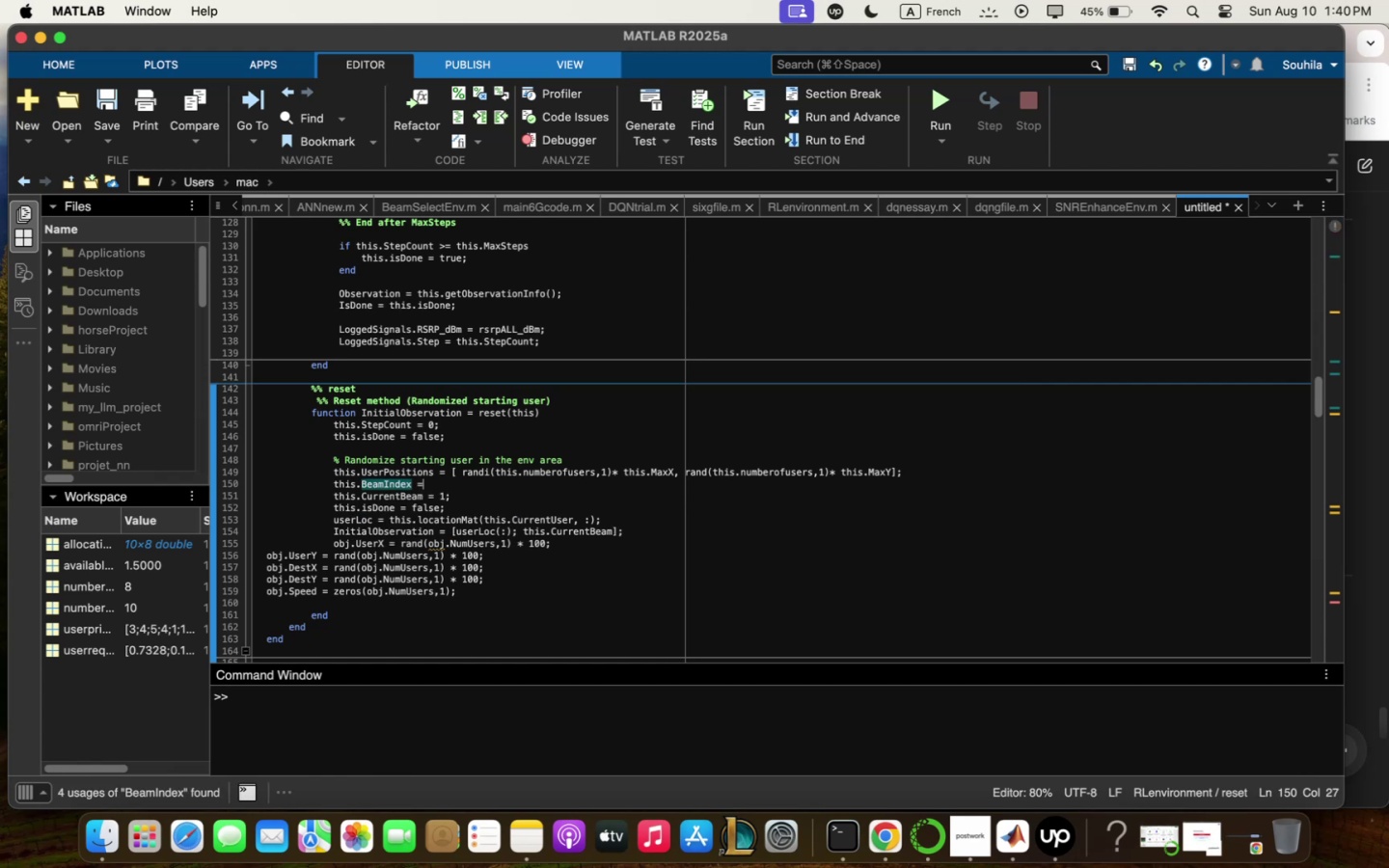 
key(Space)
 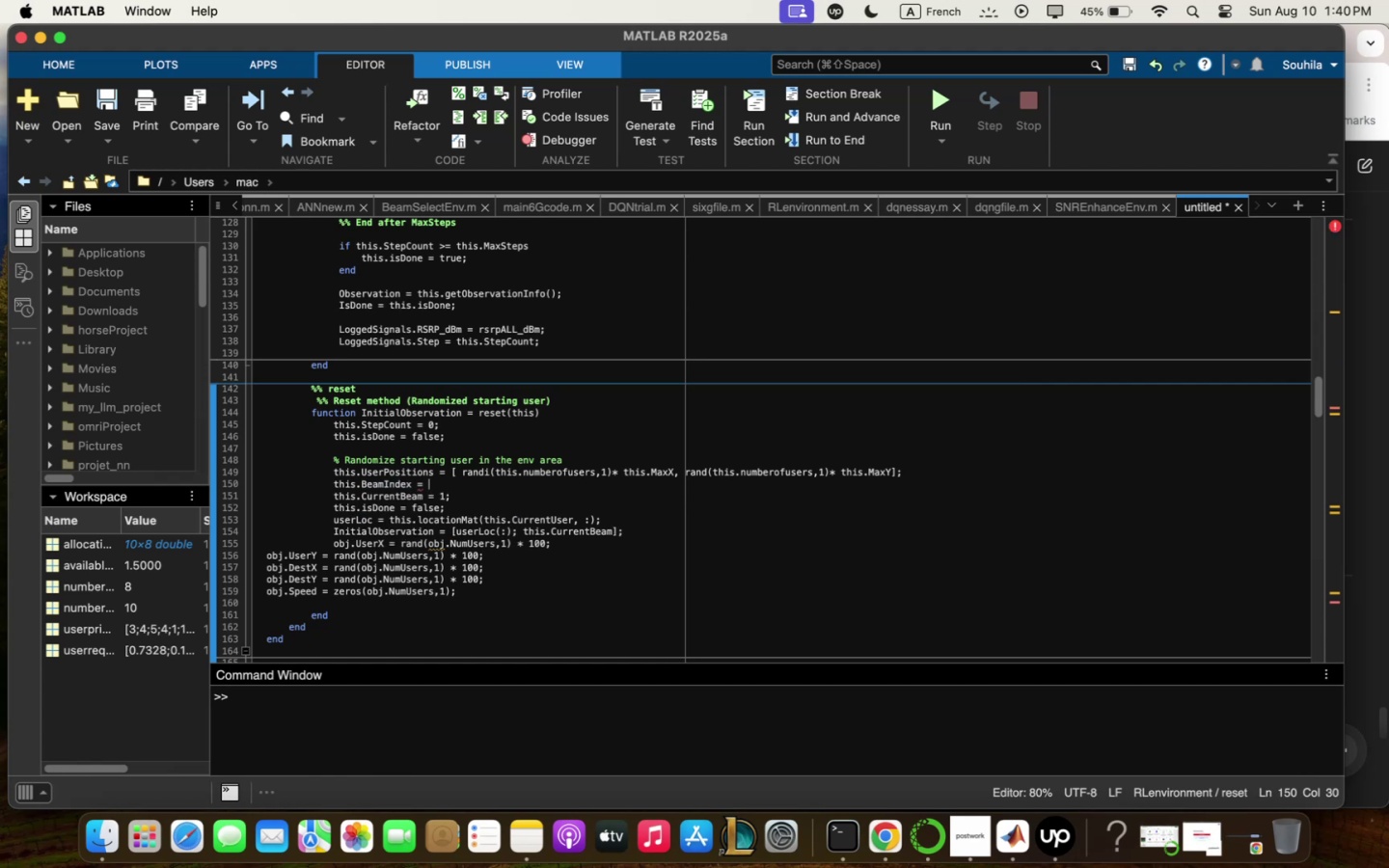 
type(rqndi5)
 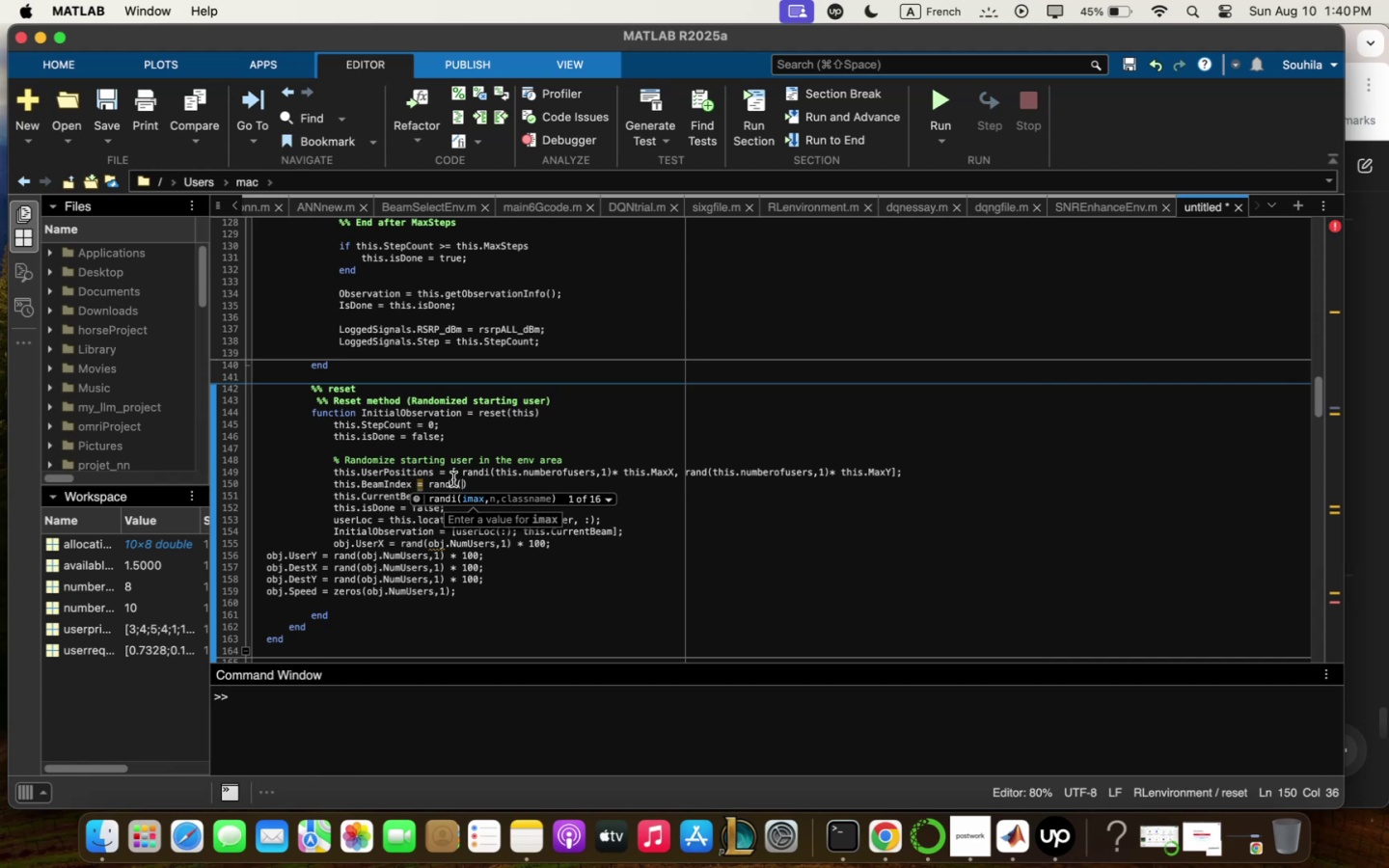 
wait(5.49)
 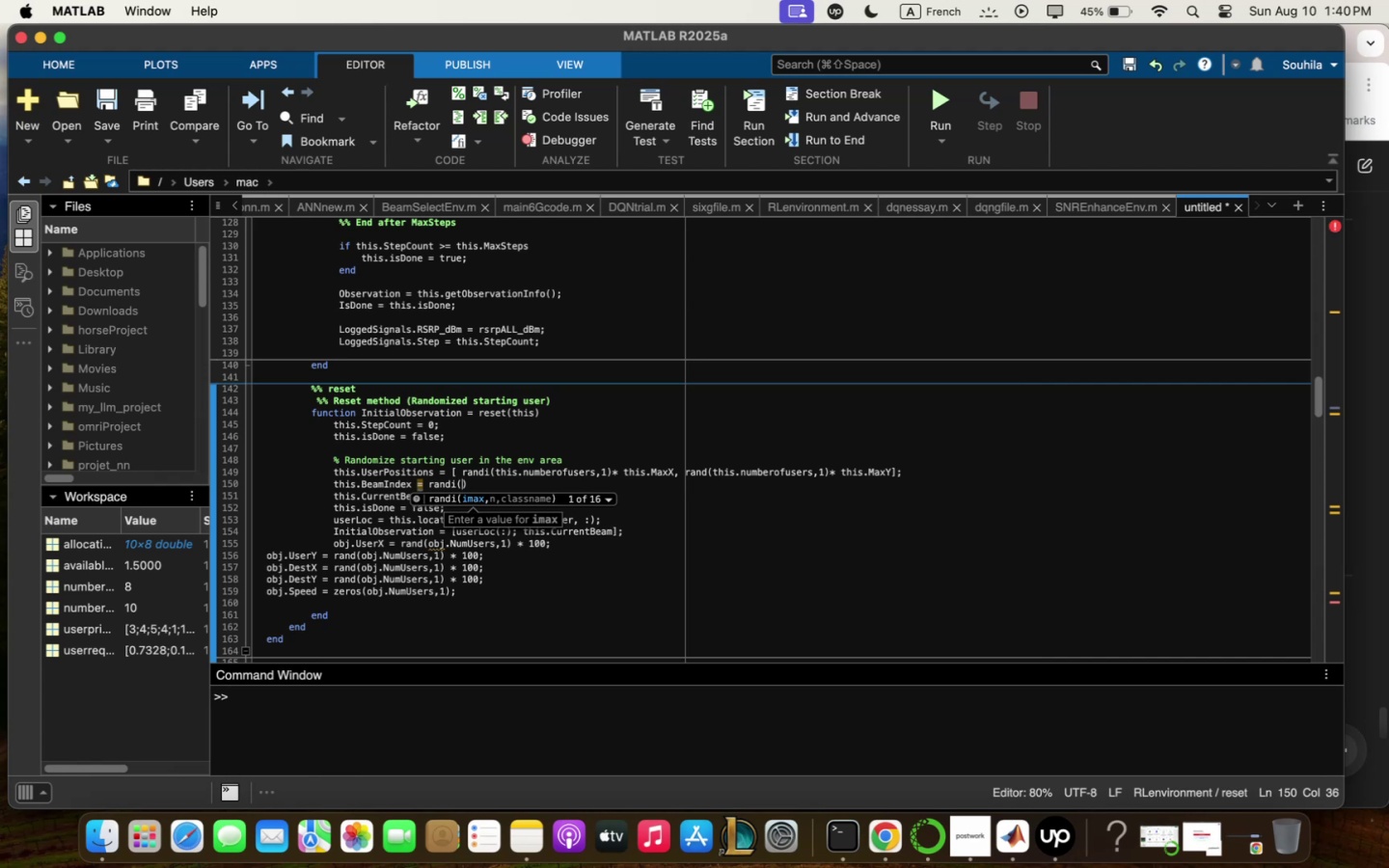 
left_click_drag(start_coordinate=[459, 471], to_coordinate=[450, 471])
 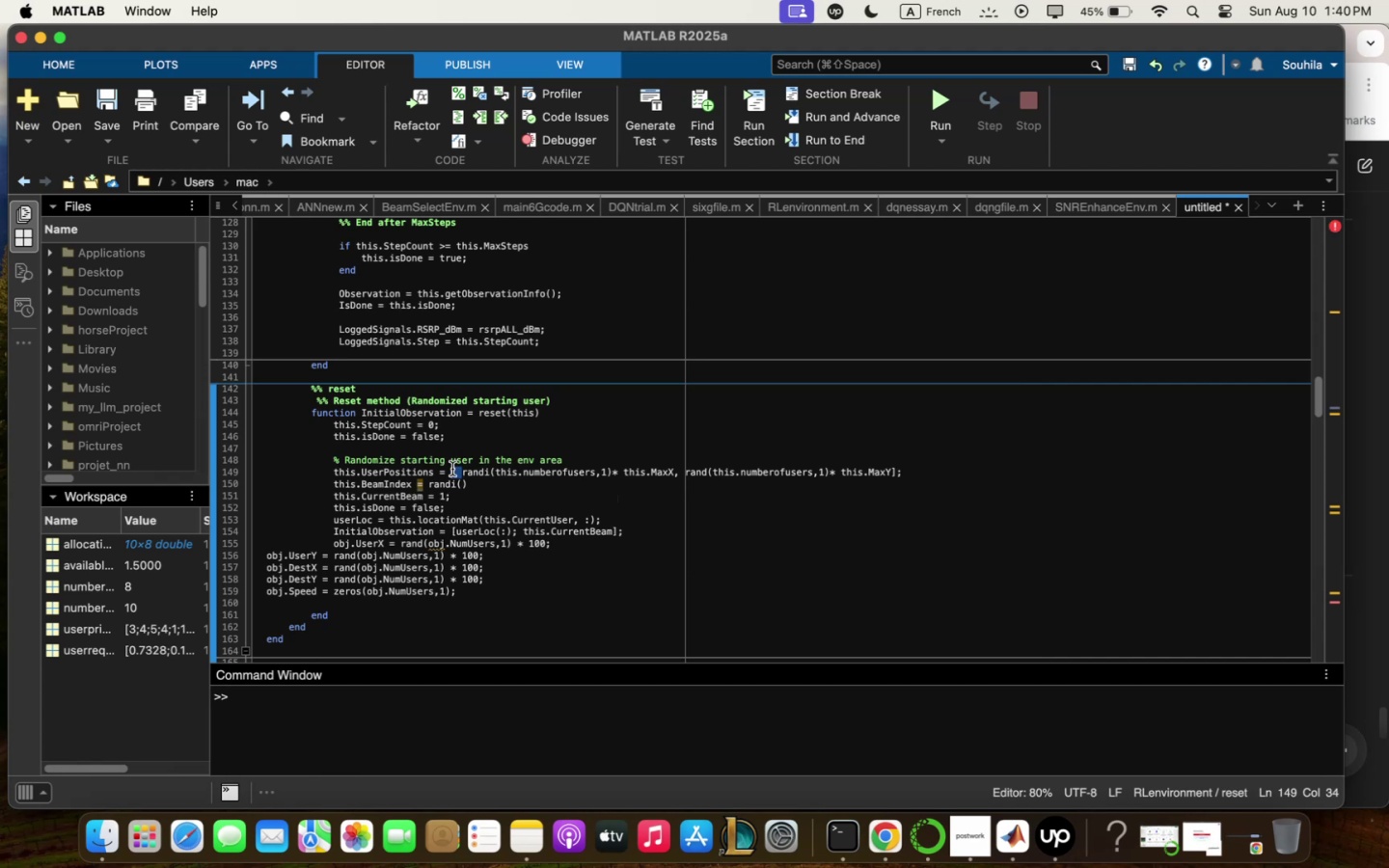 
key(Meta+C)
 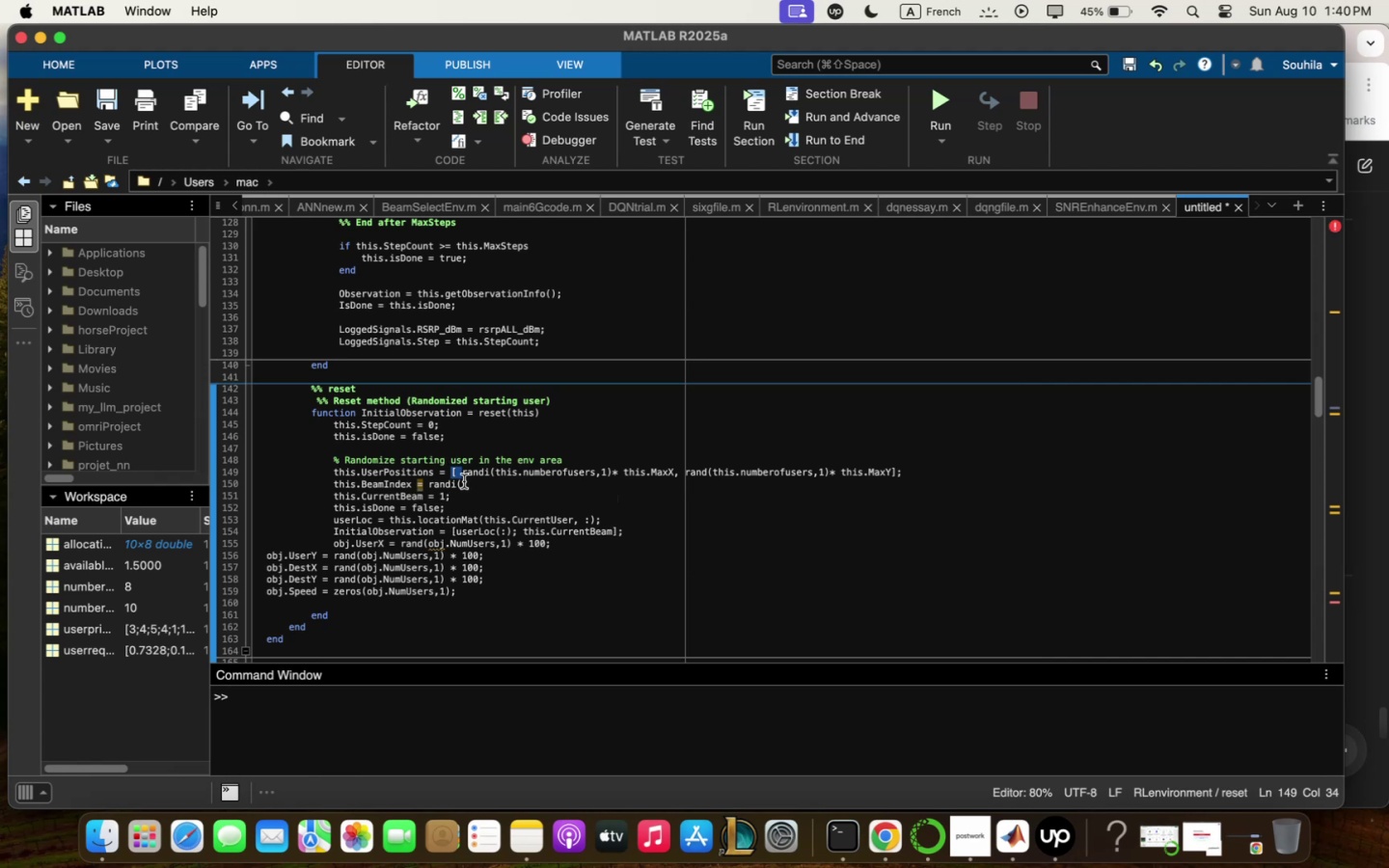 
left_click([463, 480])
 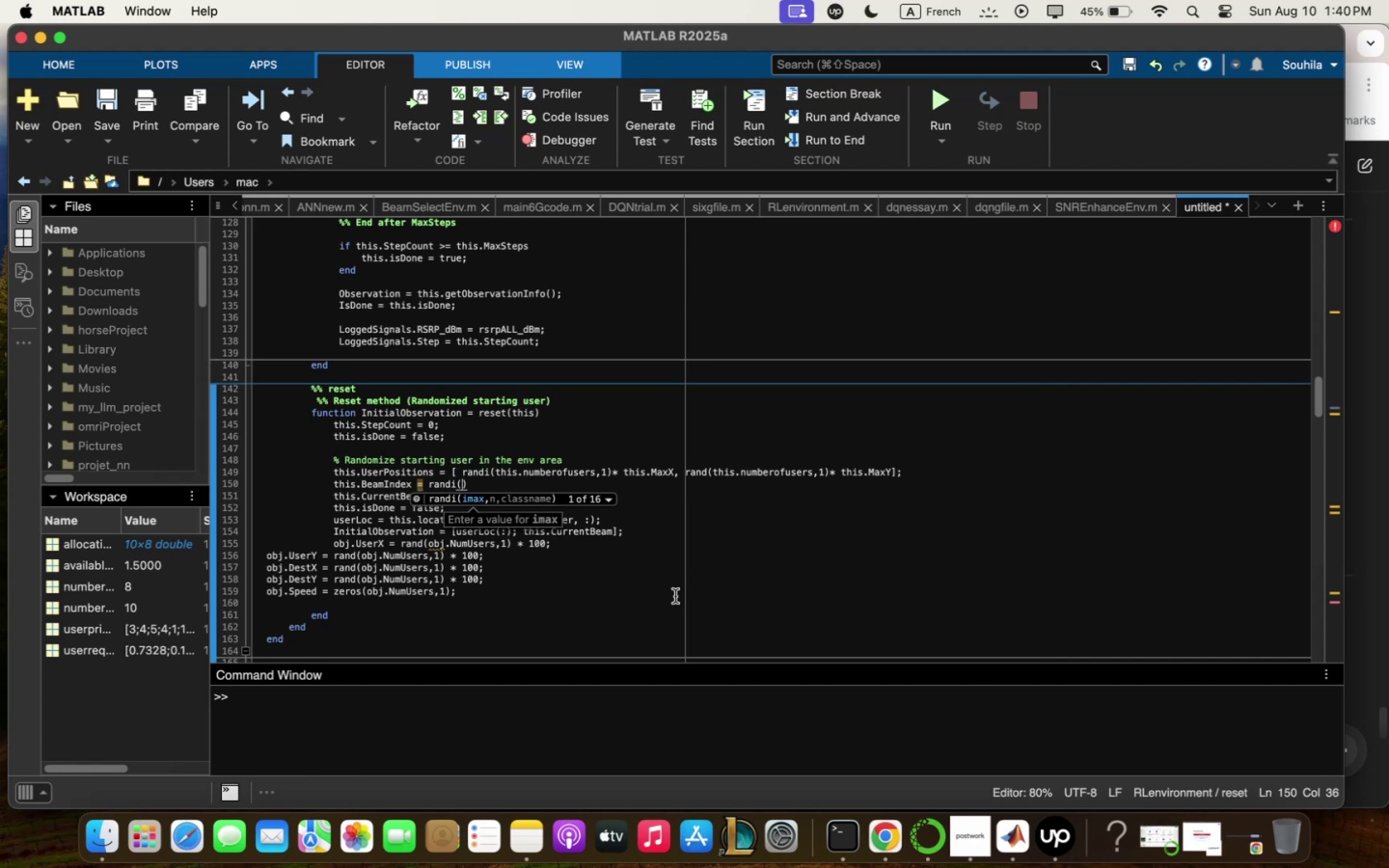 
key(Meta+V)
 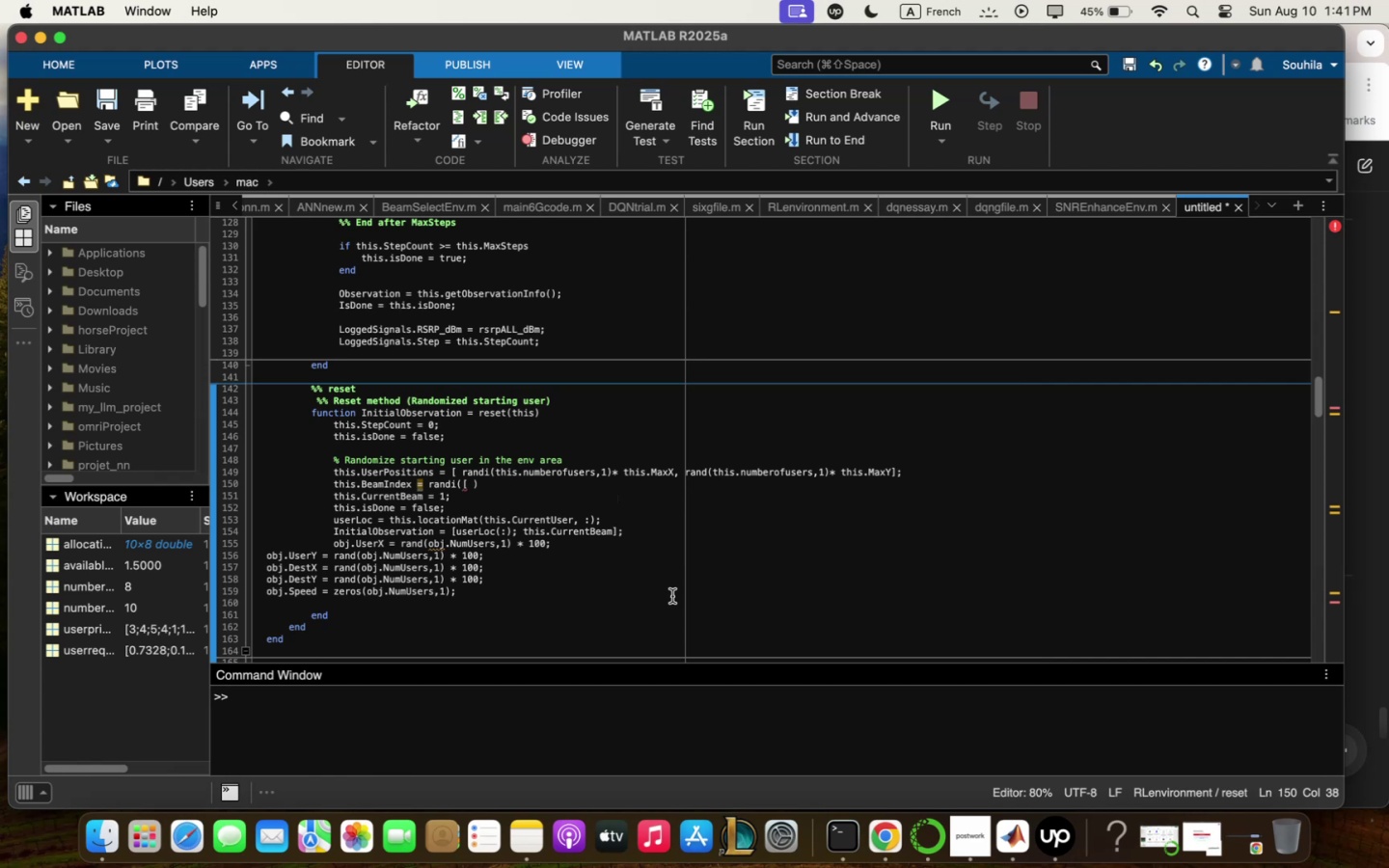 
key(ArrowLeft)
 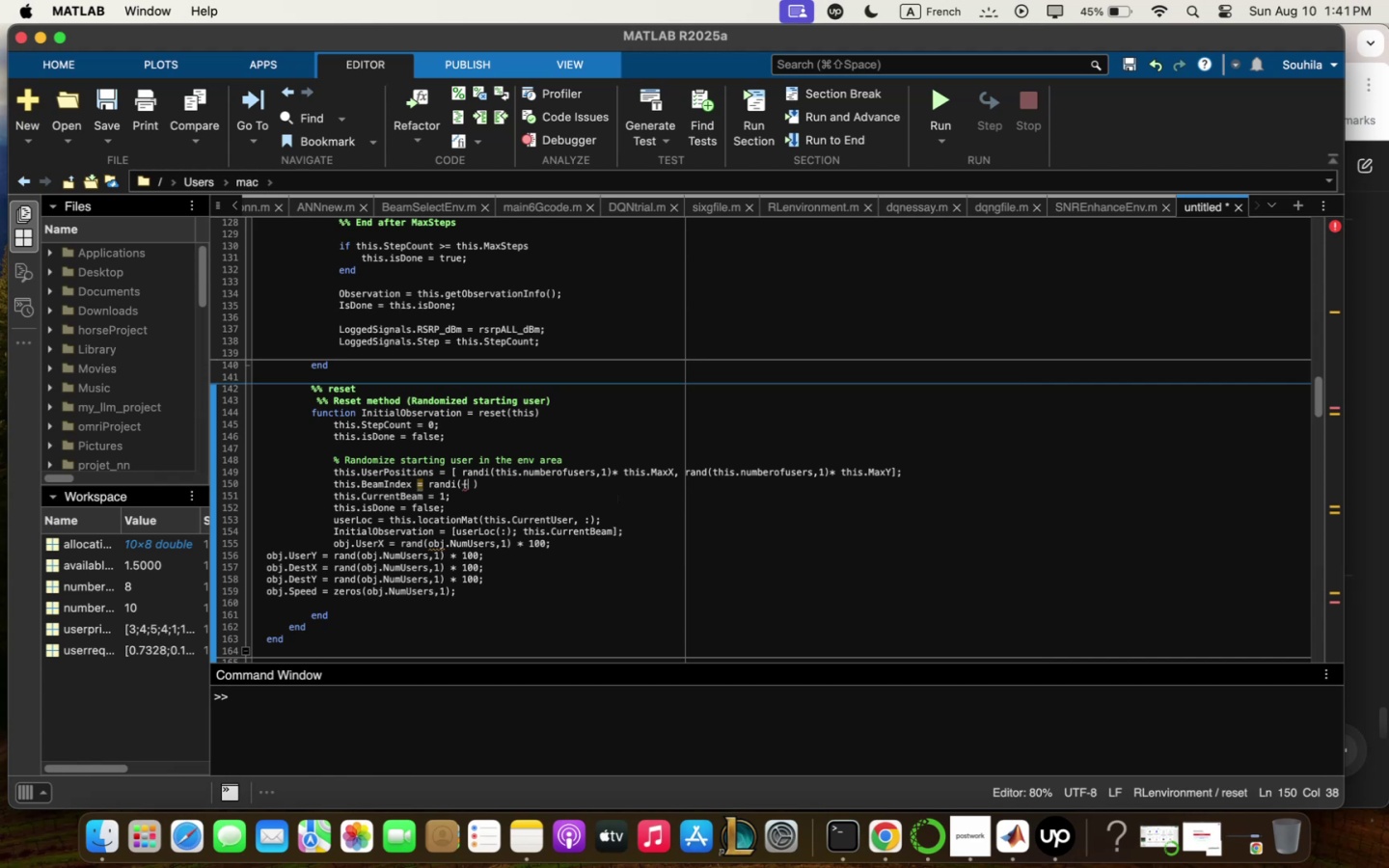 
key(Shift+1)
 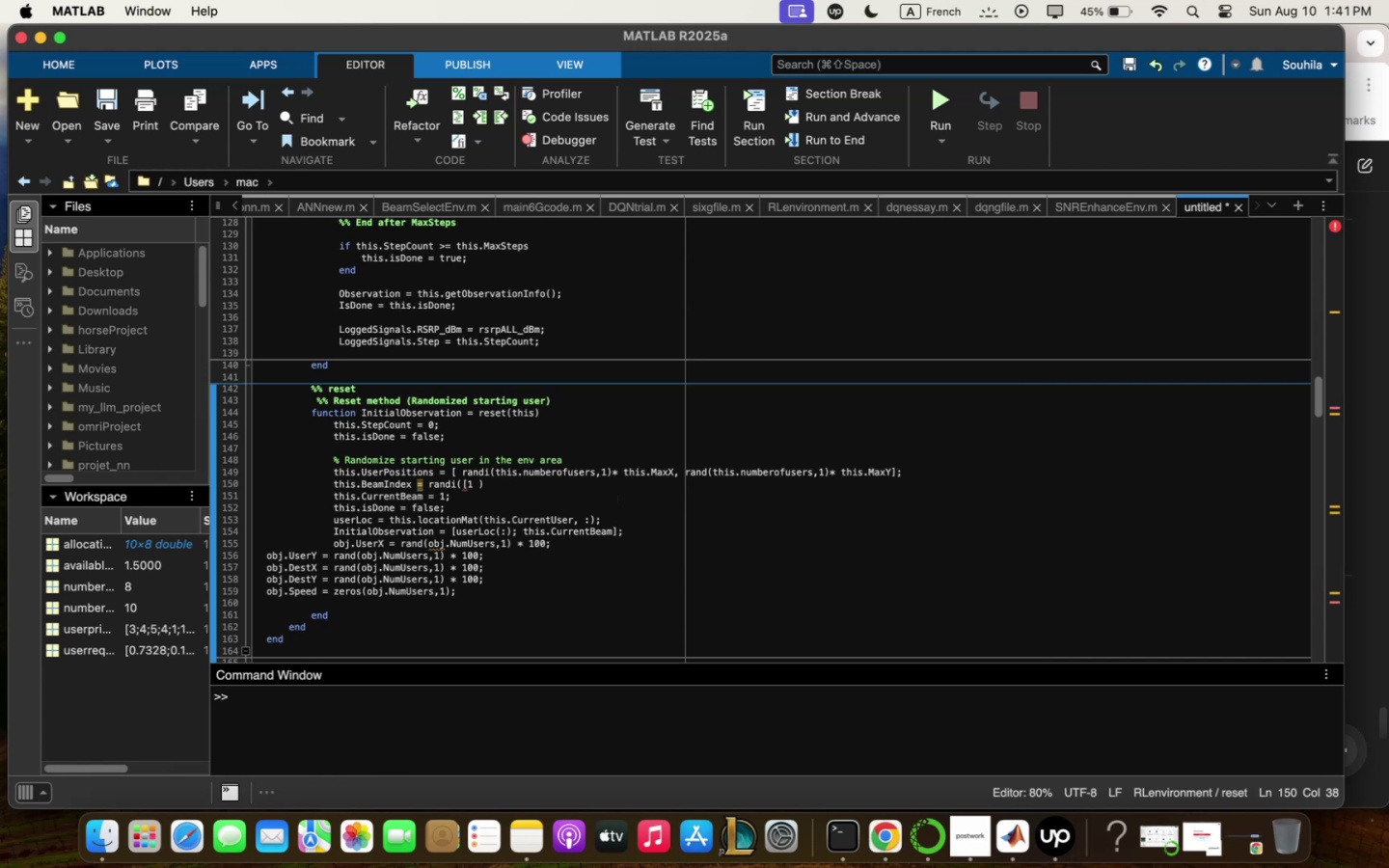 
wait(6.2)
 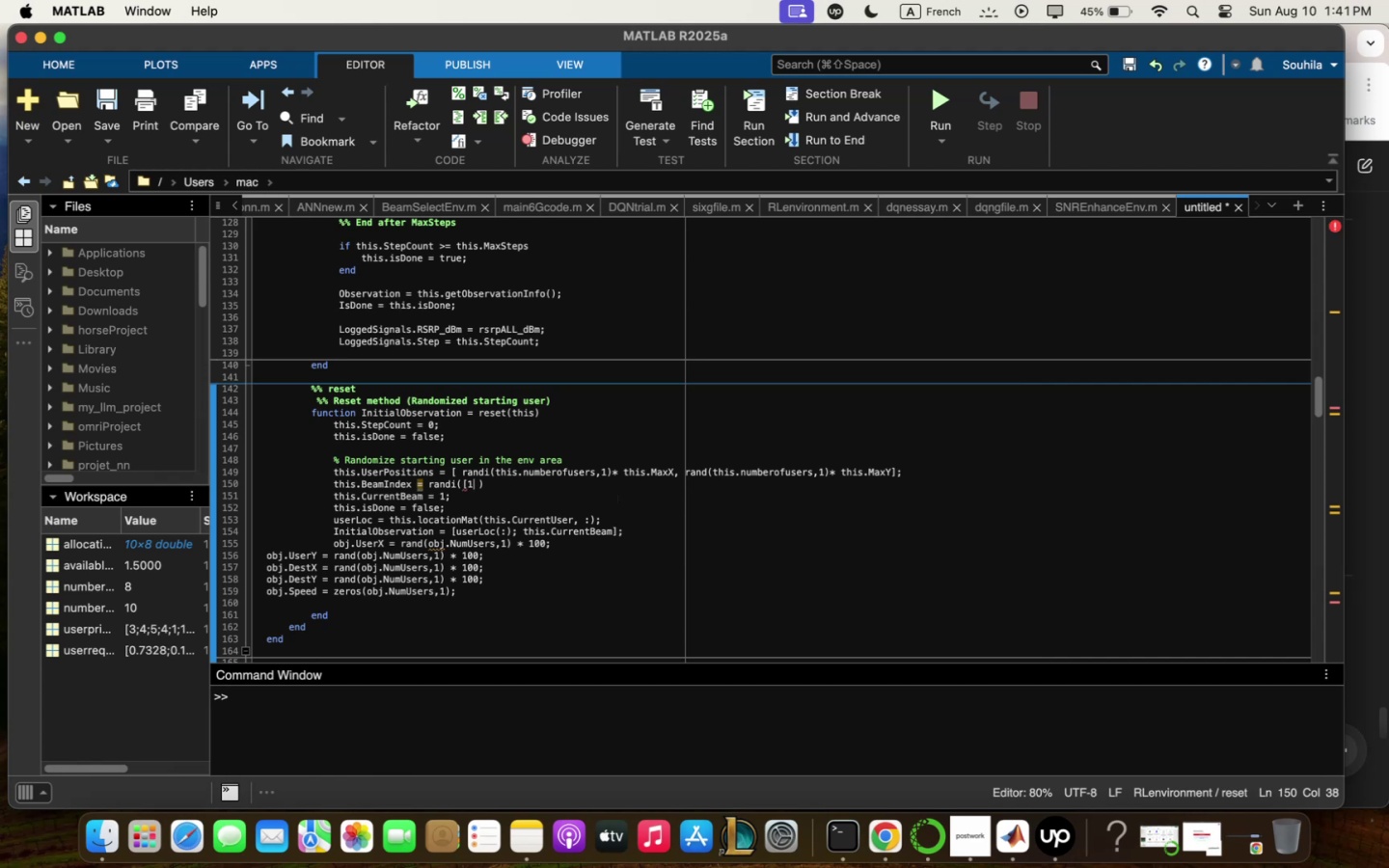 
type( this<nu;be)
key(Backspace)
key(Backspace)
 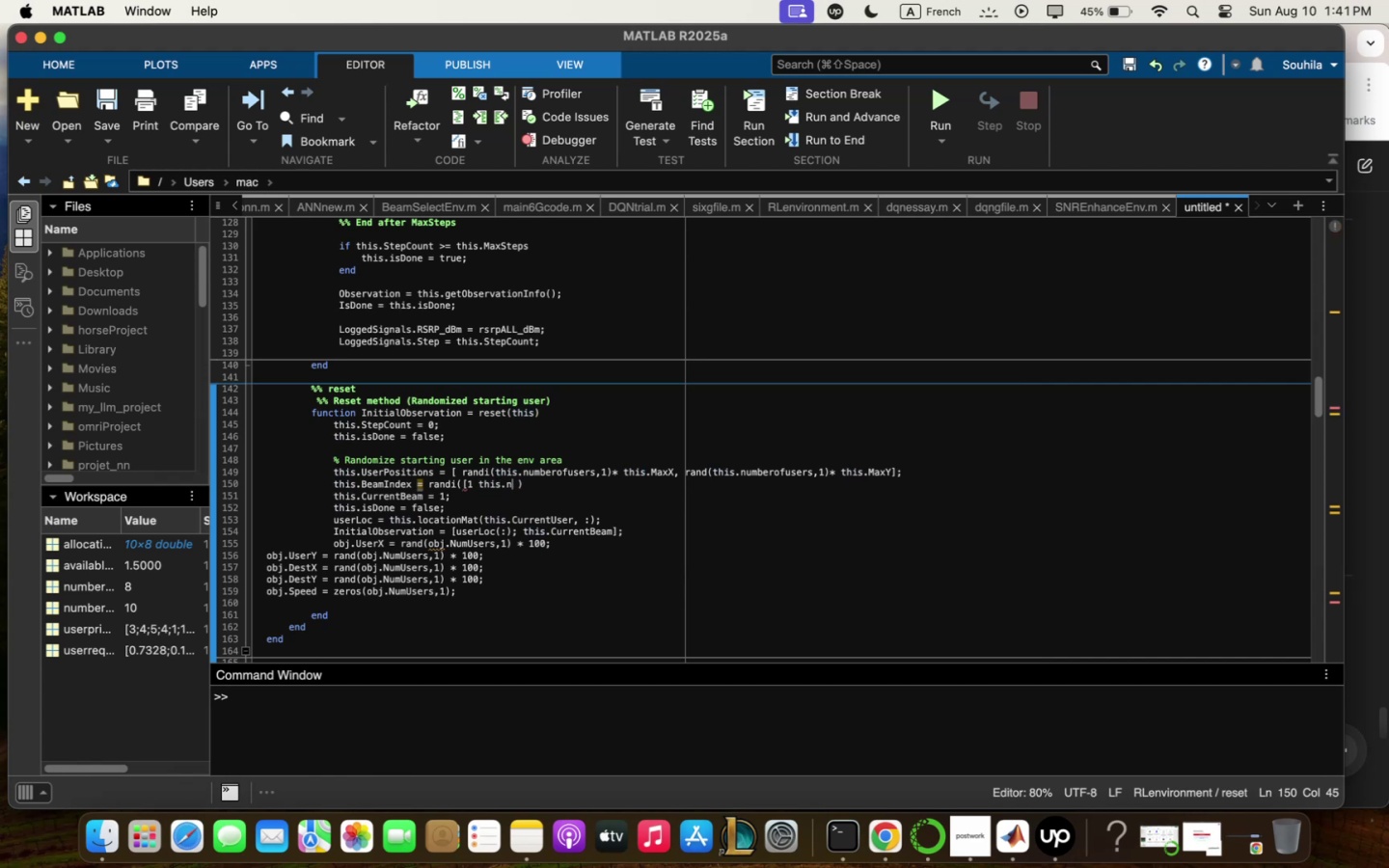 
left_click_drag(start_coordinate=[897, 471], to_coordinate=[891, 470])
 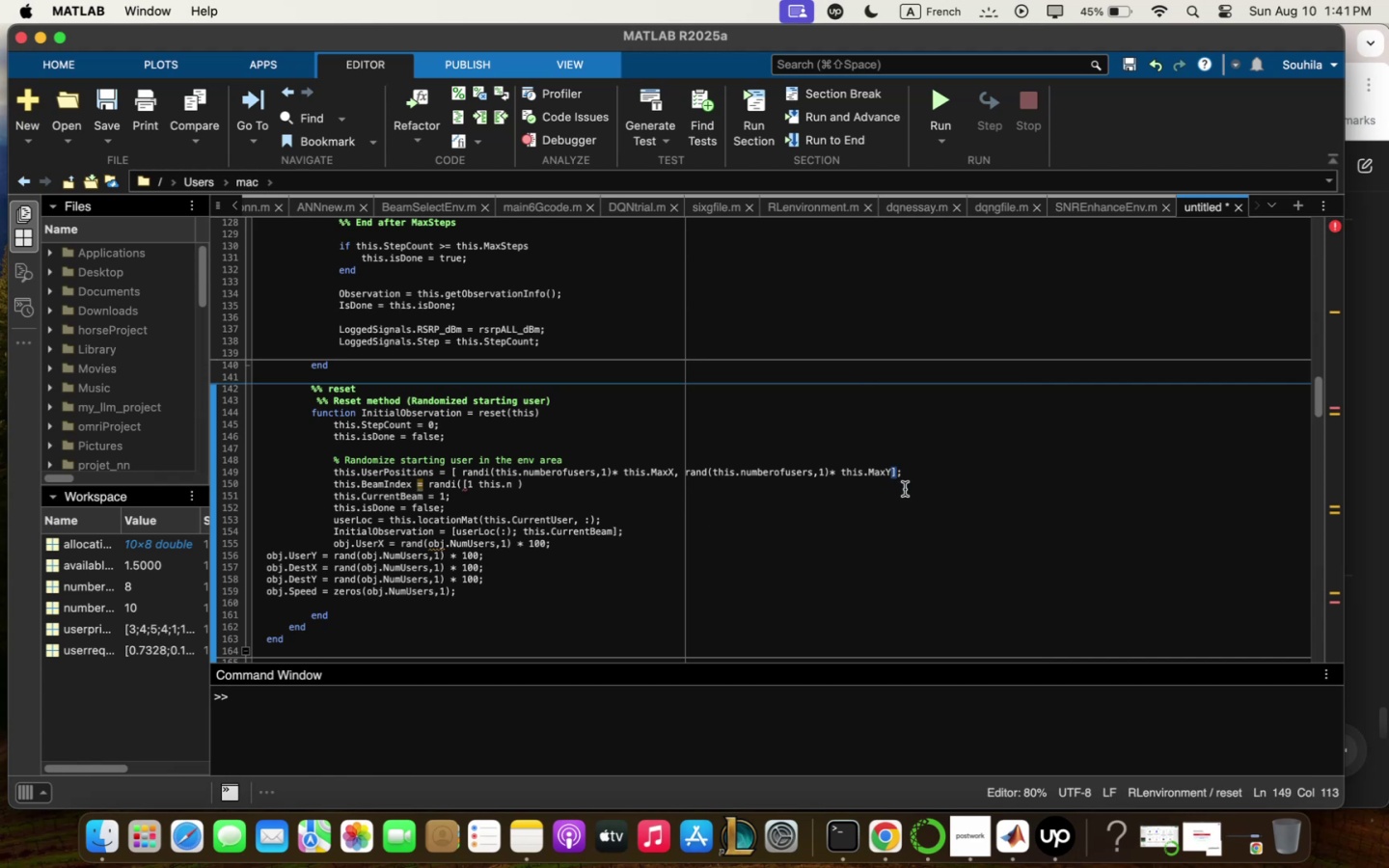 
key(Meta+C)
 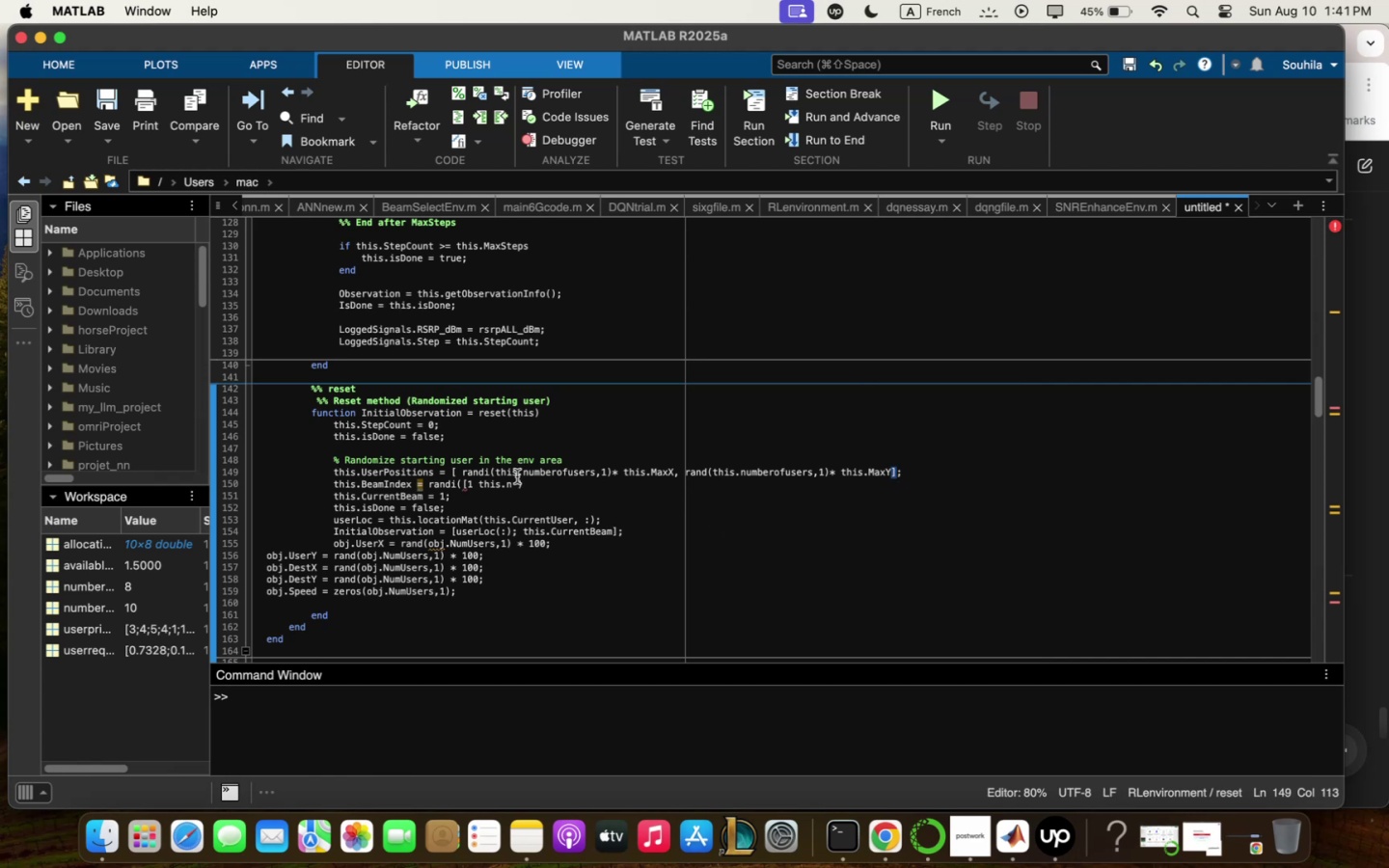 
left_click([516, 483])
 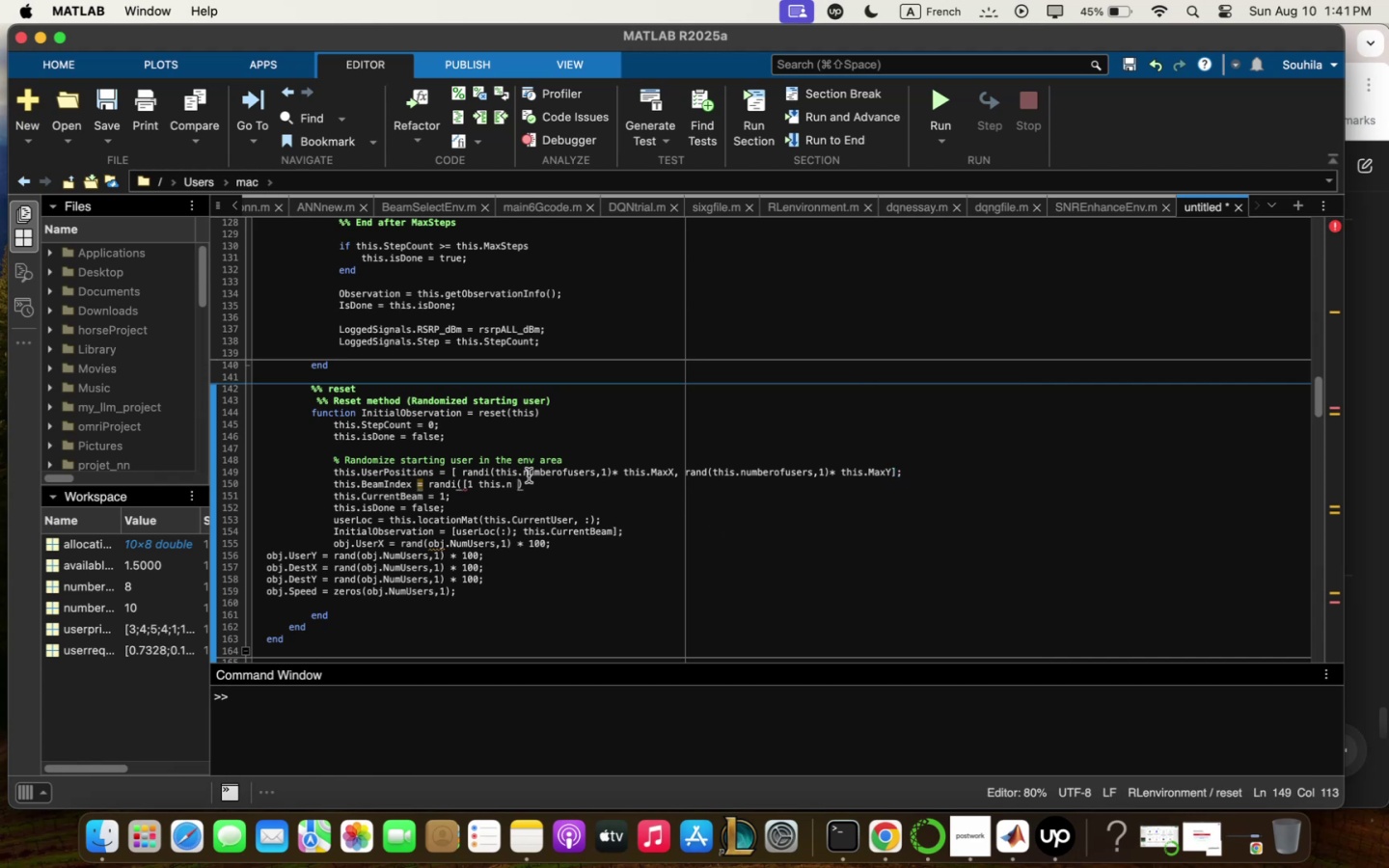 
key(Meta+V)
 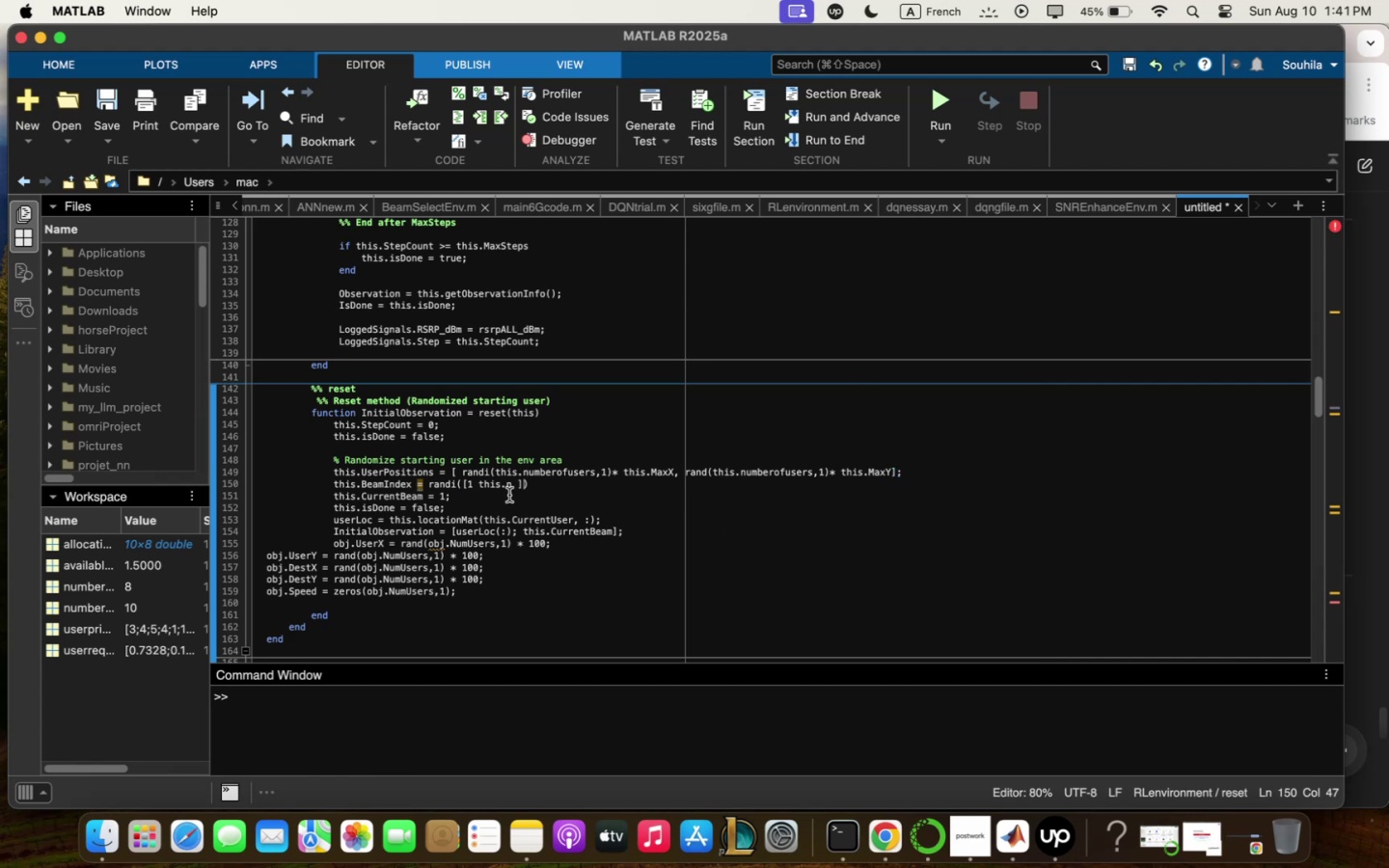 
left_click([512, 484])
 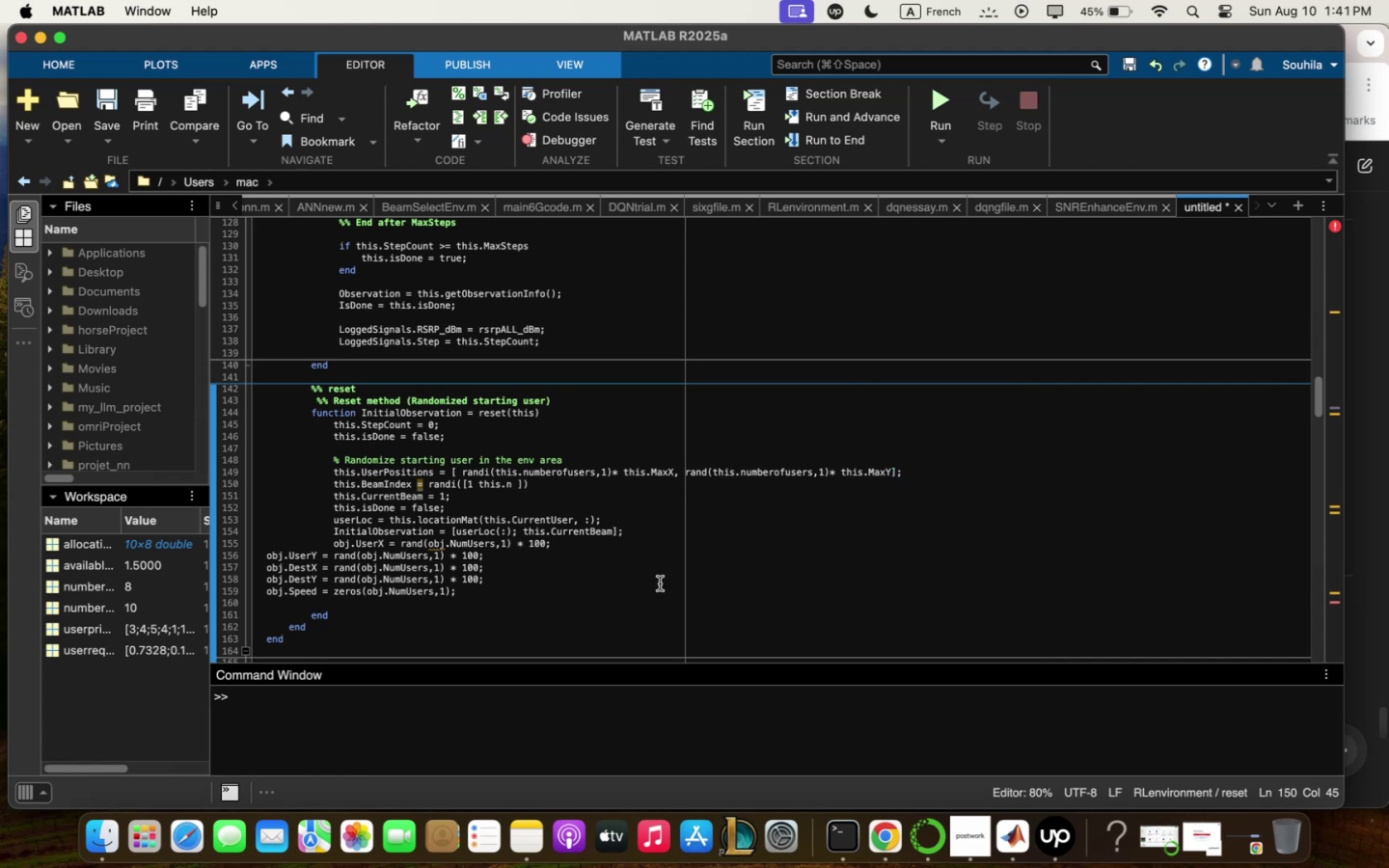 
hold_key(key=Backspace, duration=0.42)
 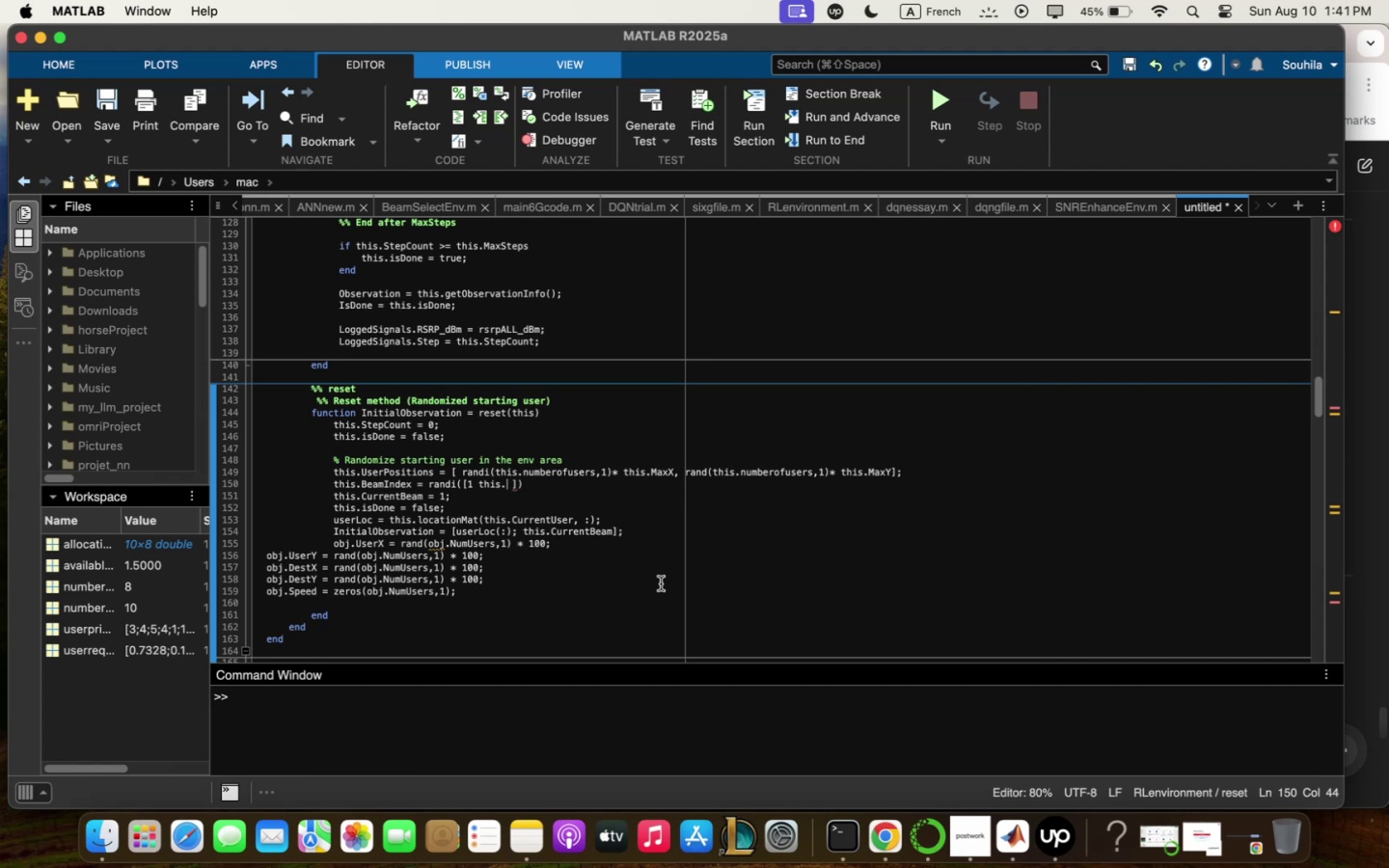 
key(Enter)
 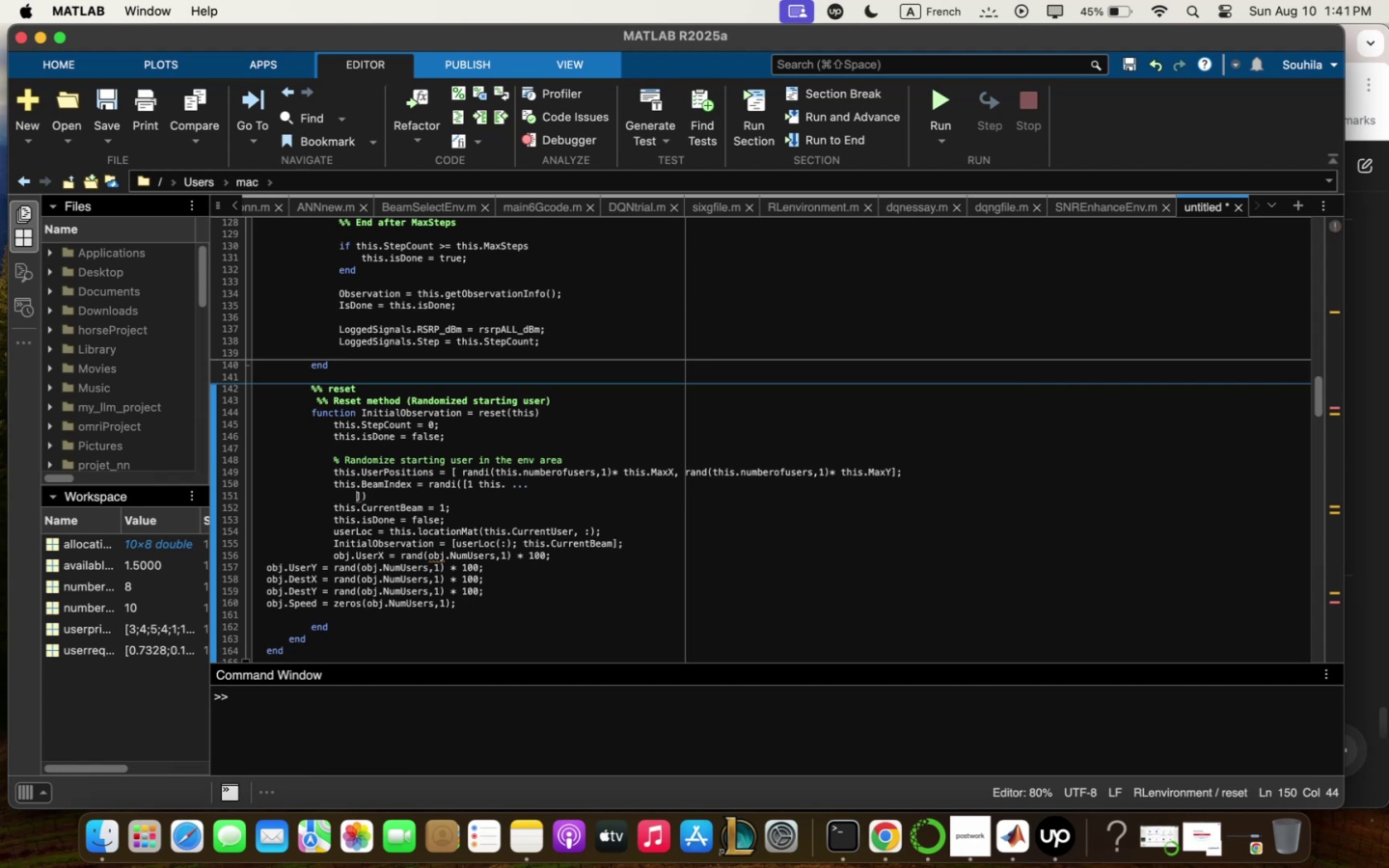 
key(Enter)
 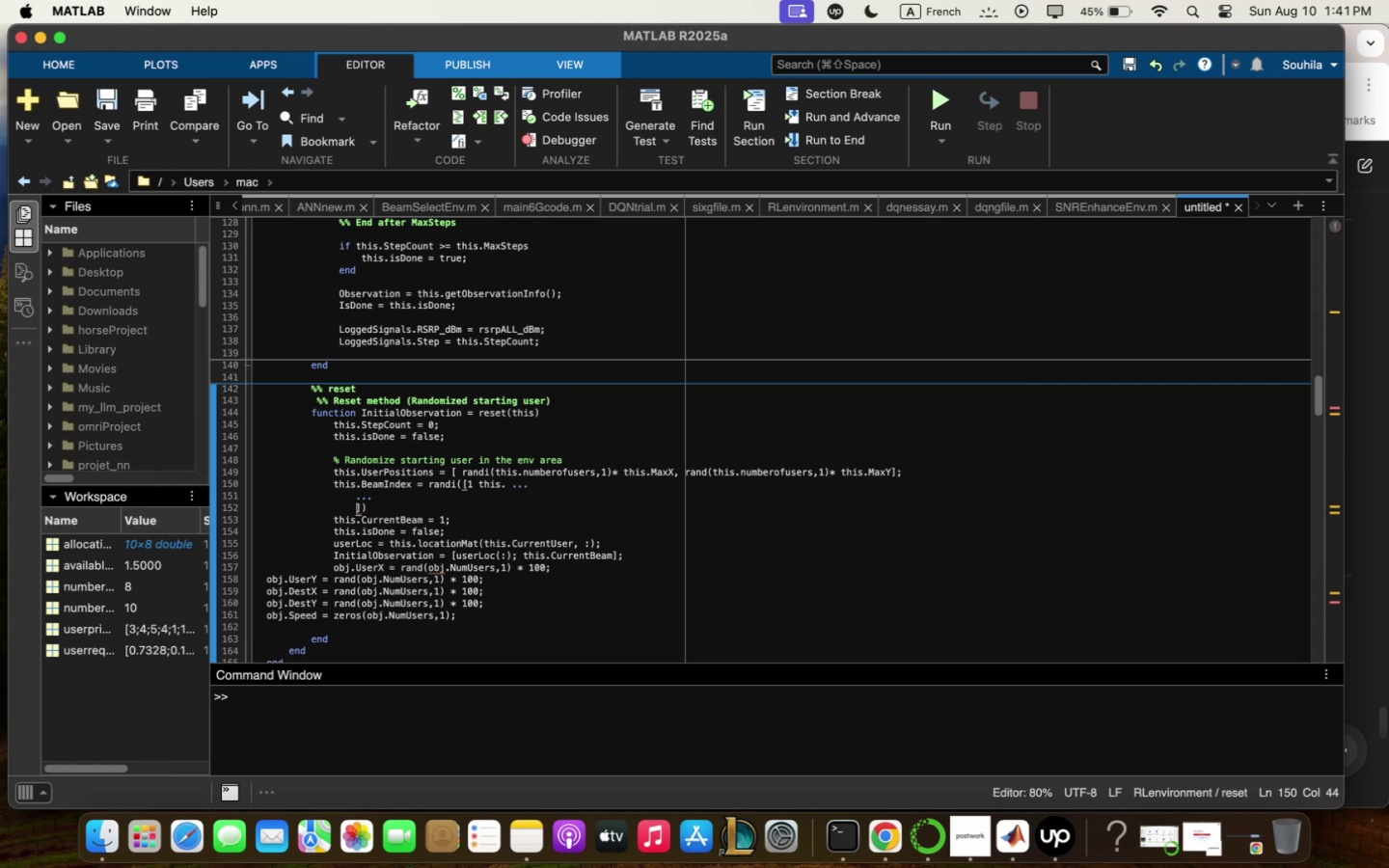 
key(Enter)
 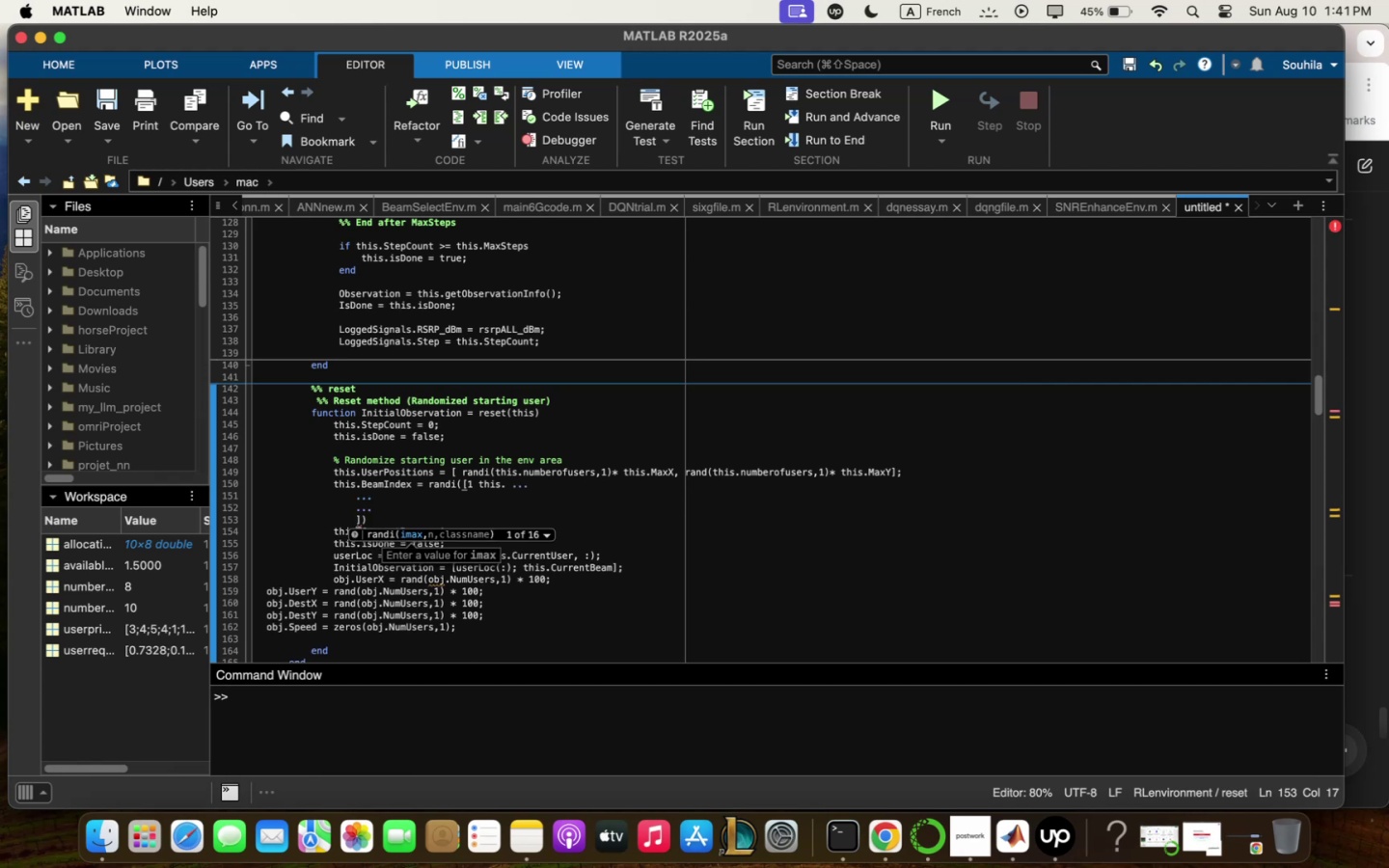 
key(Backspace)
 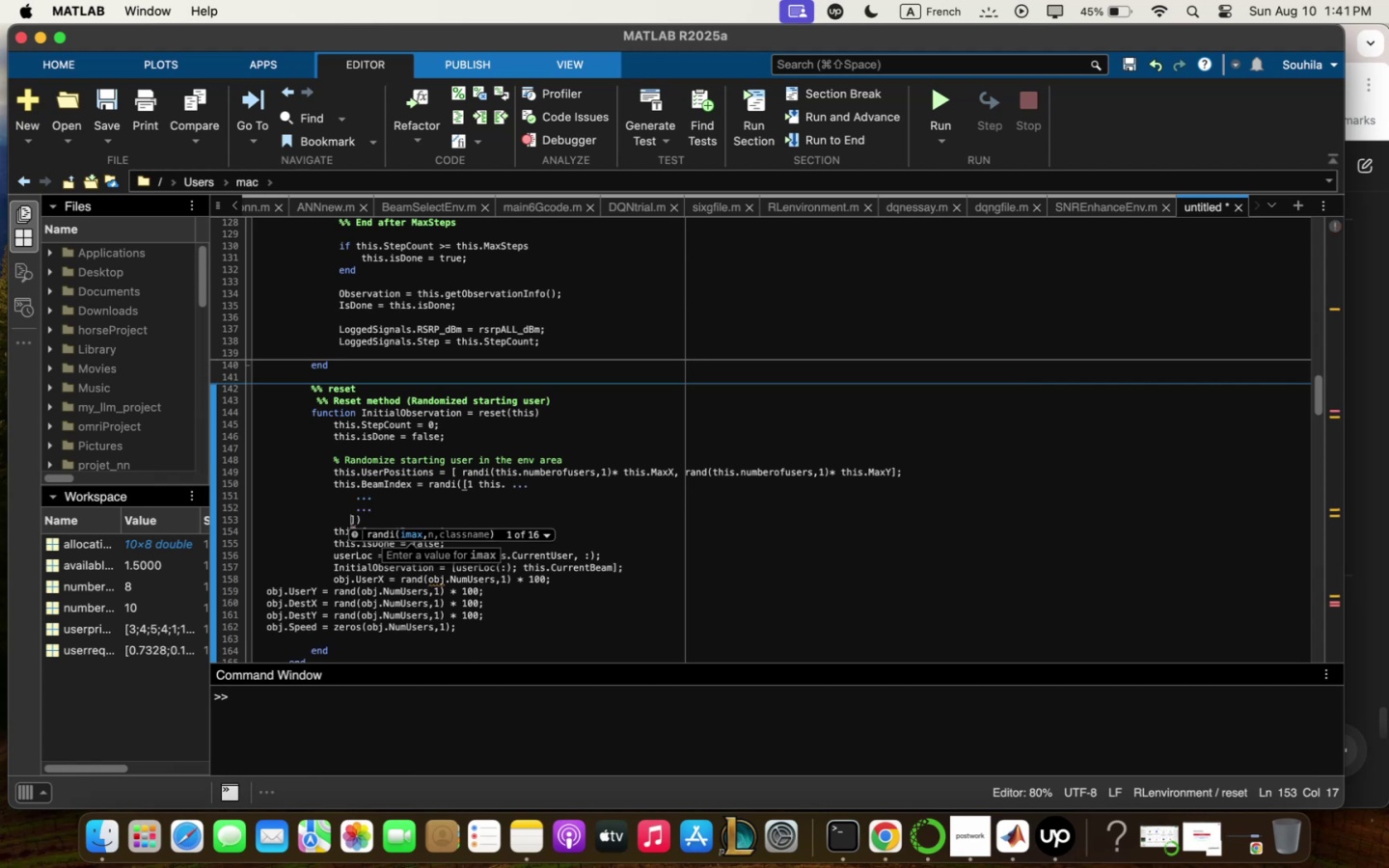 
key(Backspace)
 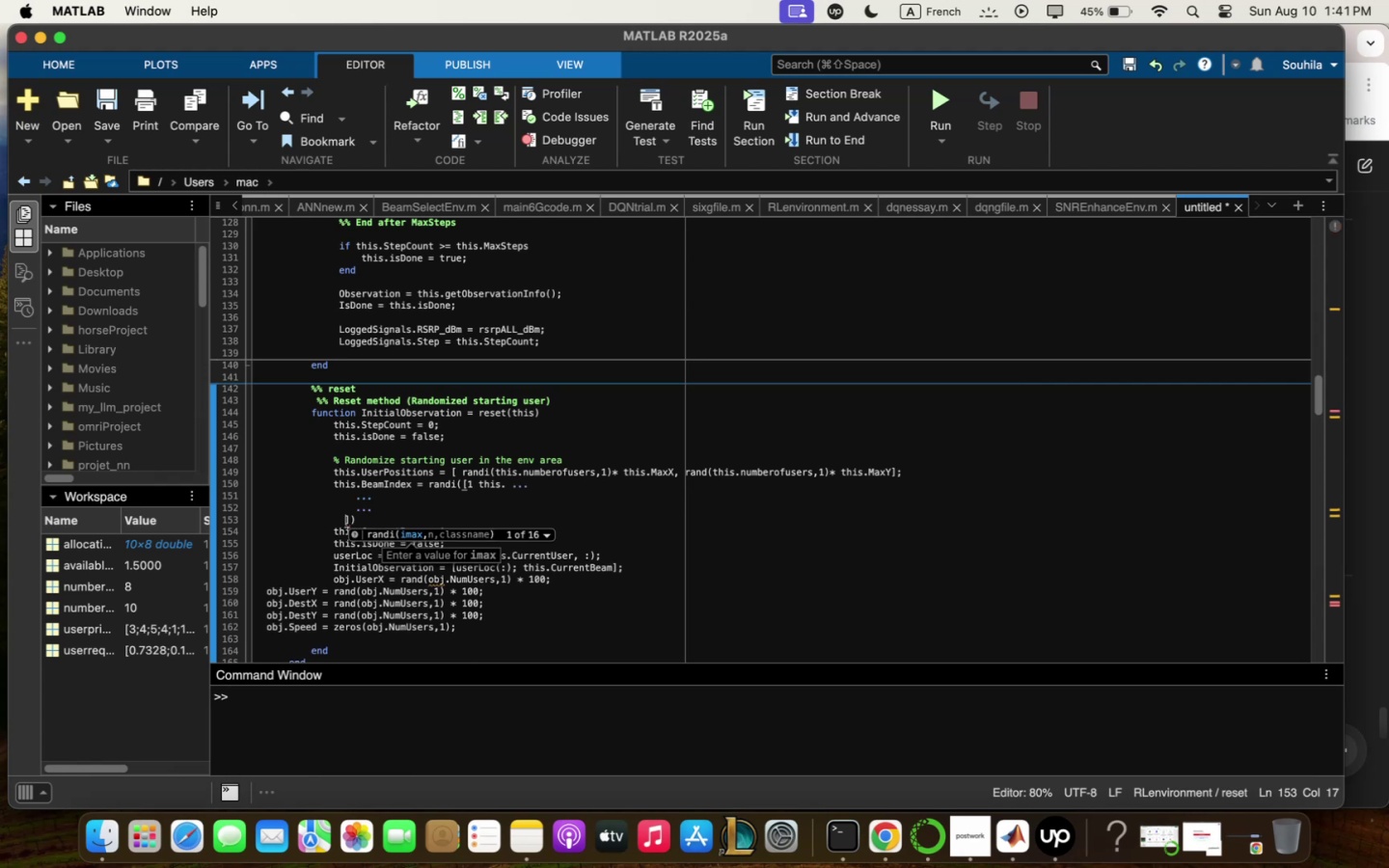 
hold_key(key=Backspace, duration=1.5)
 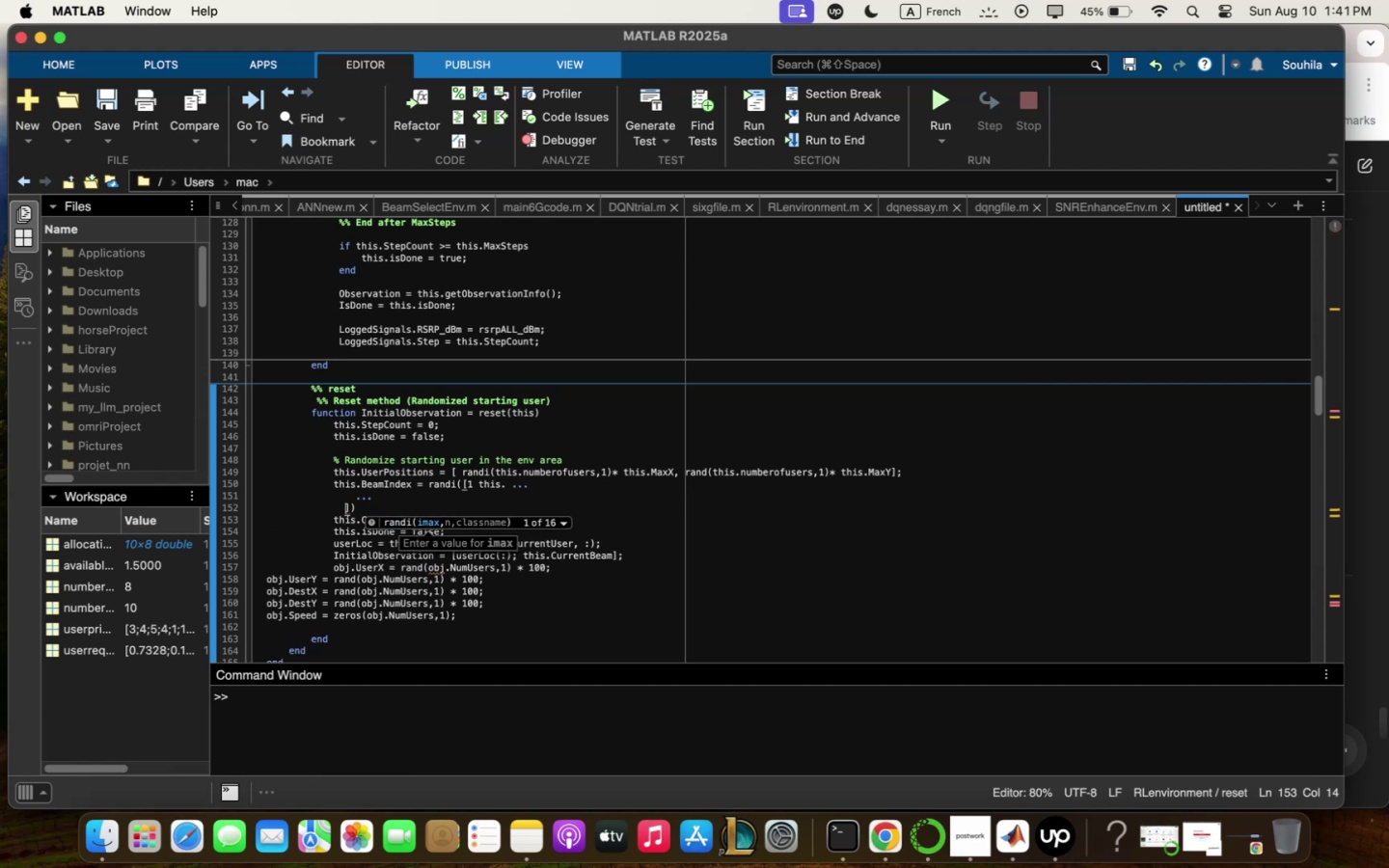 
hold_key(key=Backspace, duration=1.58)
 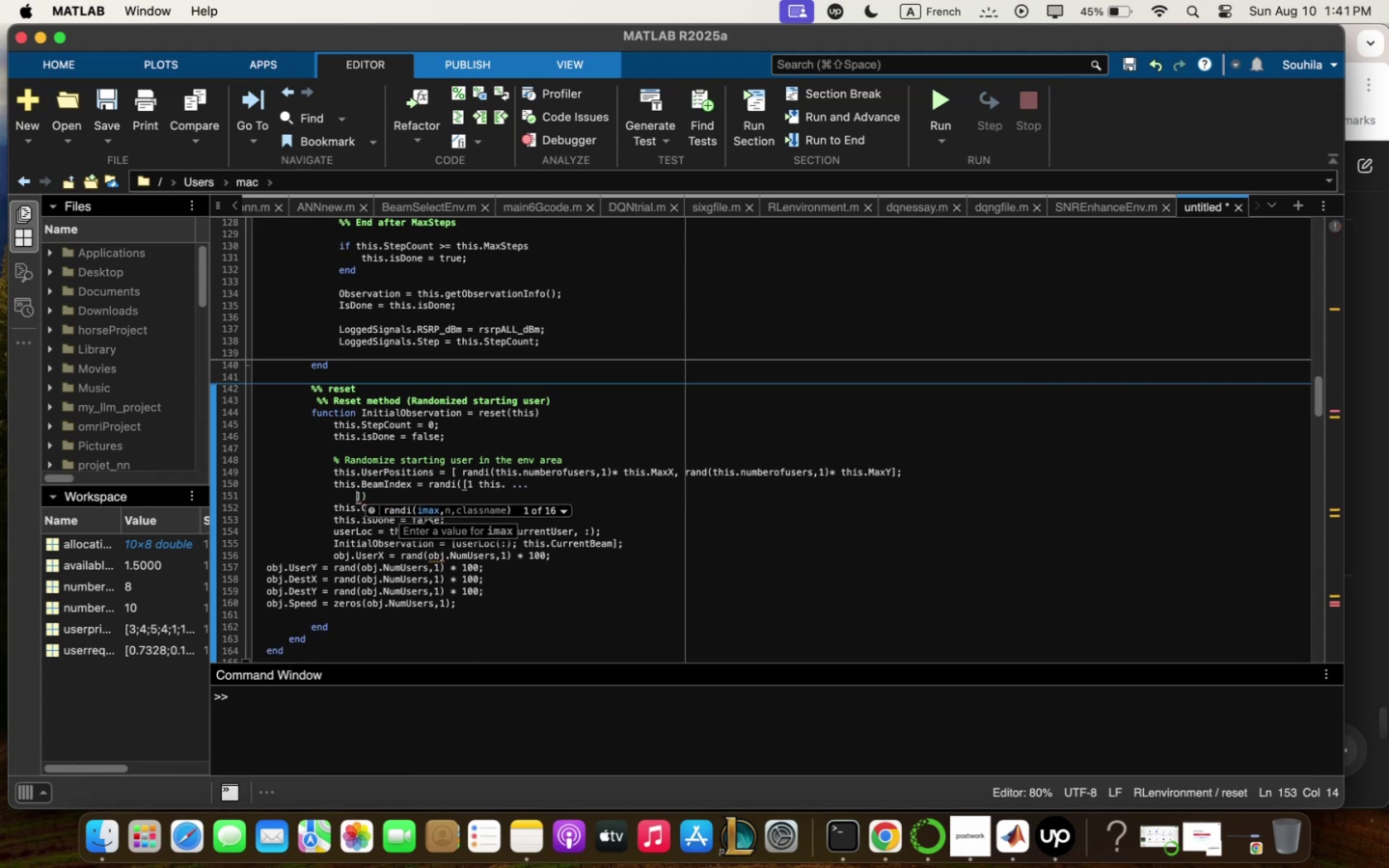 
hold_key(key=Backspace, duration=1.51)
 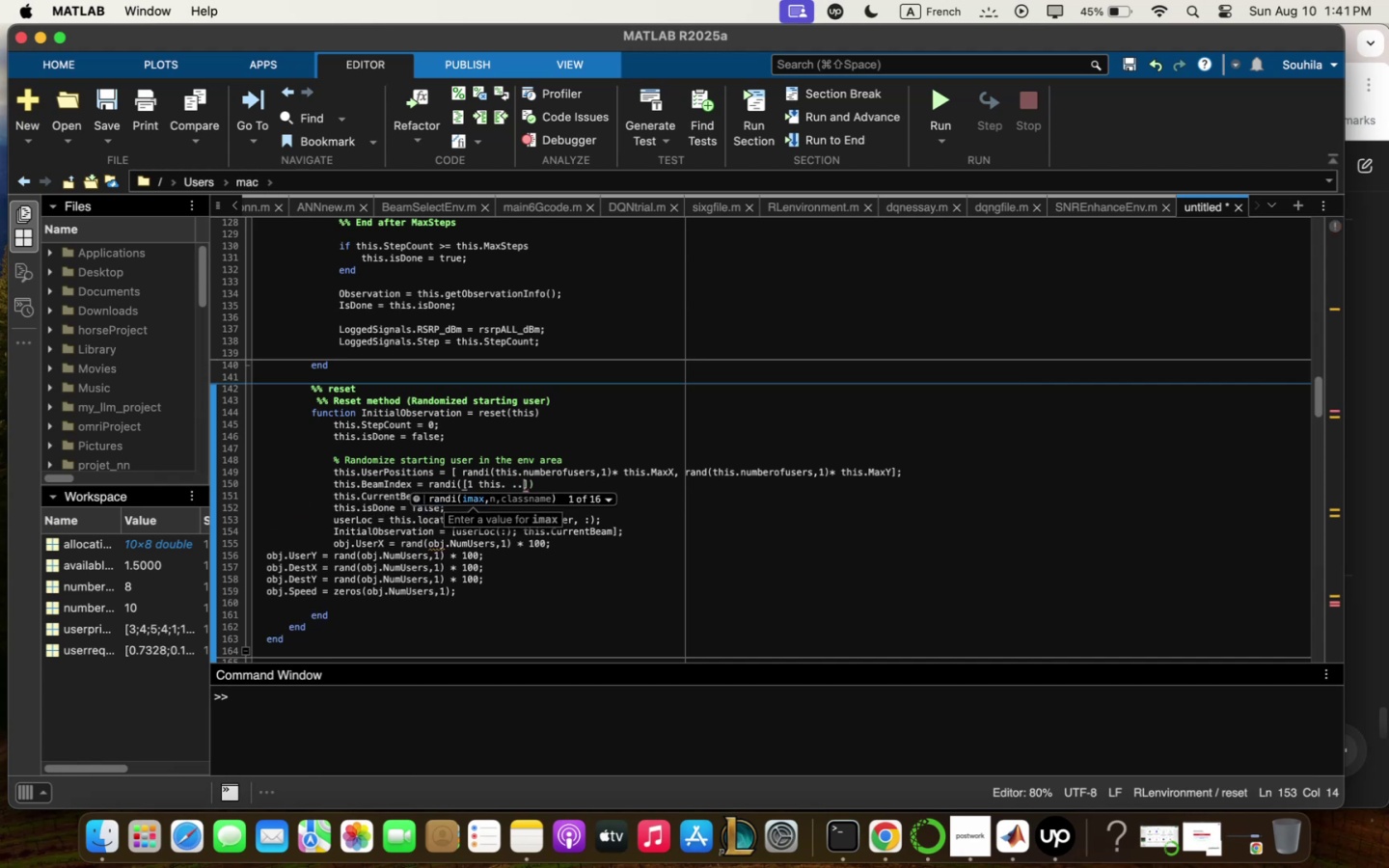 
hold_key(key=Backspace, duration=0.52)
 